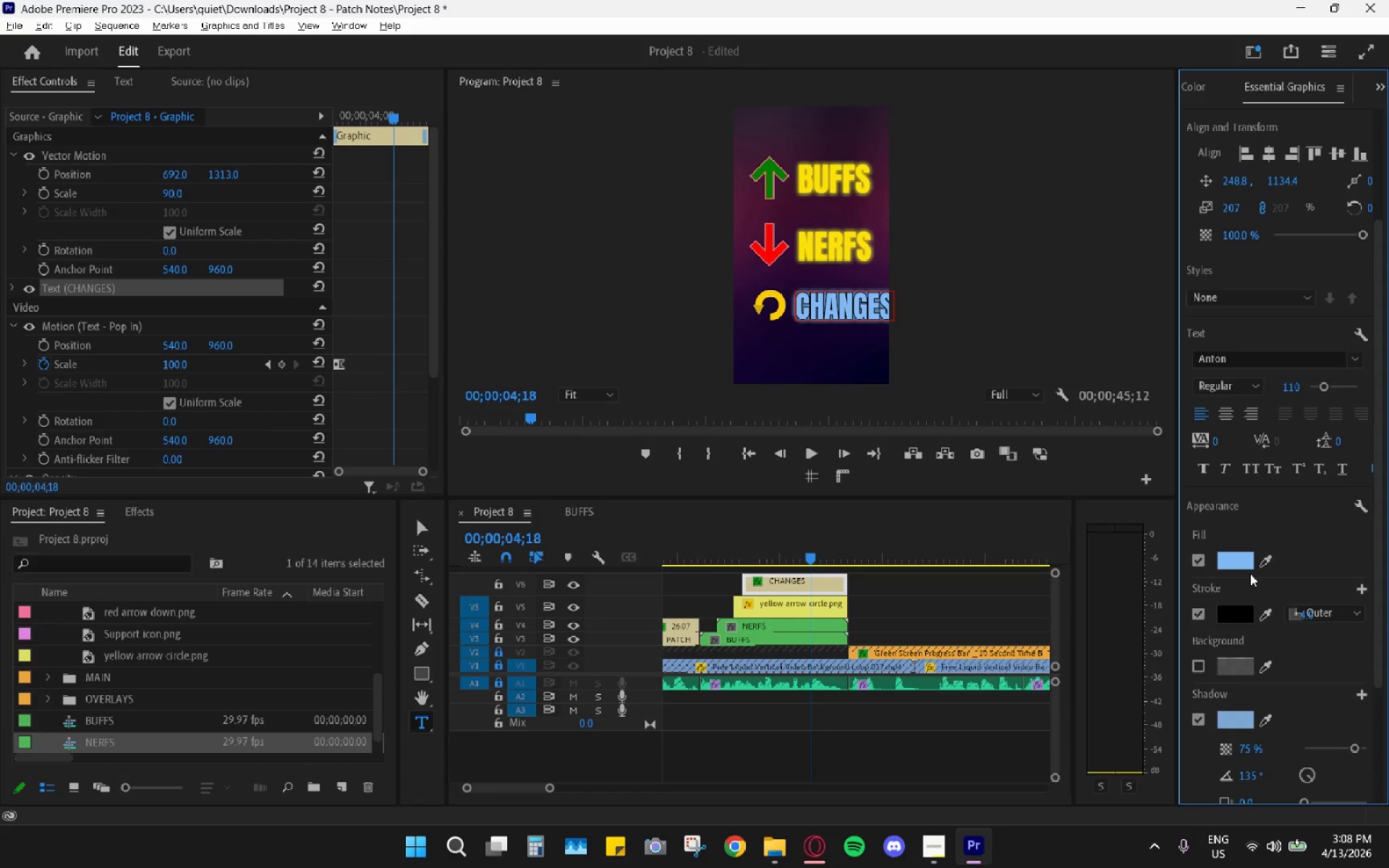 
left_click([1236, 565])
 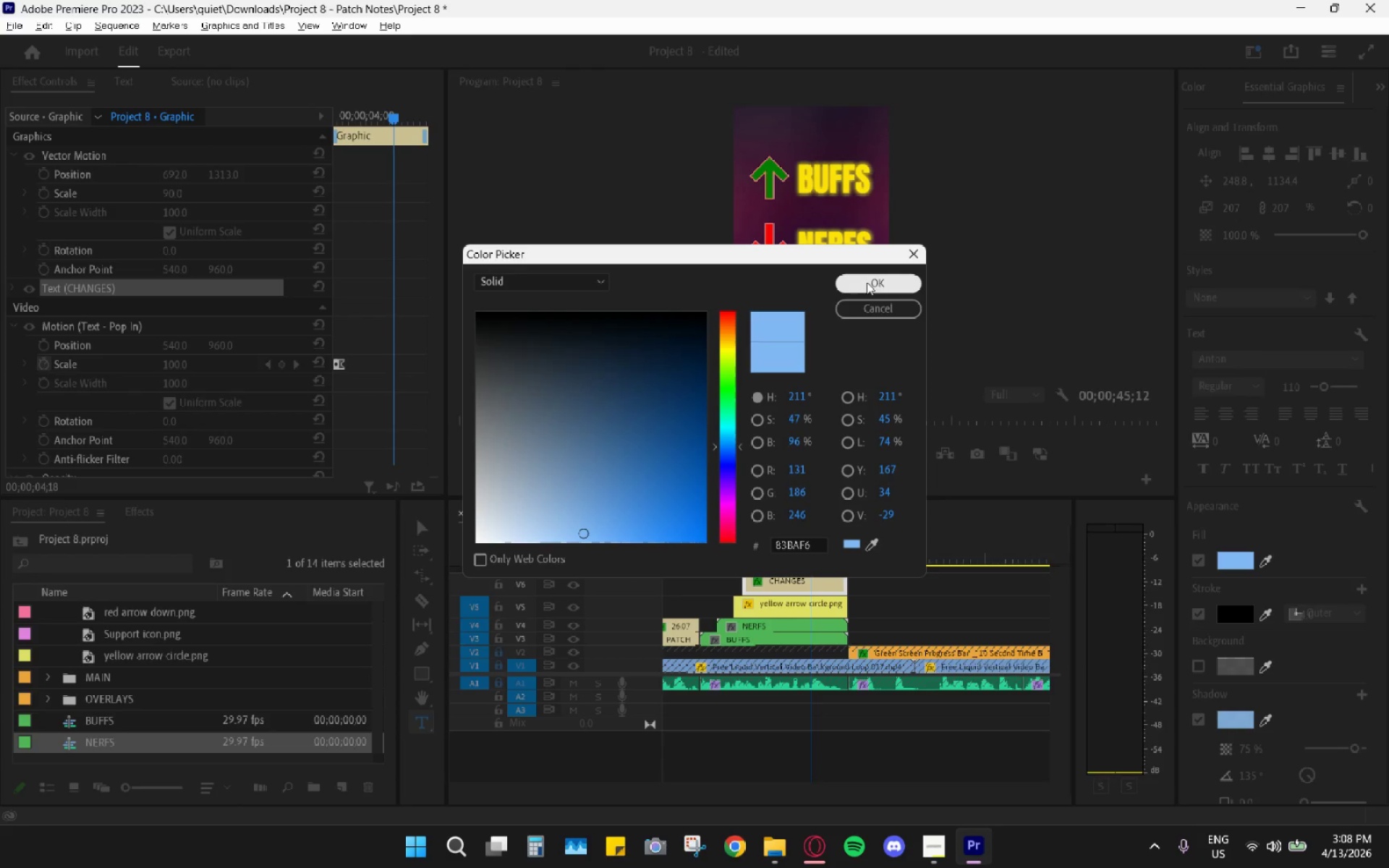 
left_click_drag(start_coordinate=[859, 263], to_coordinate=[902, 412])
 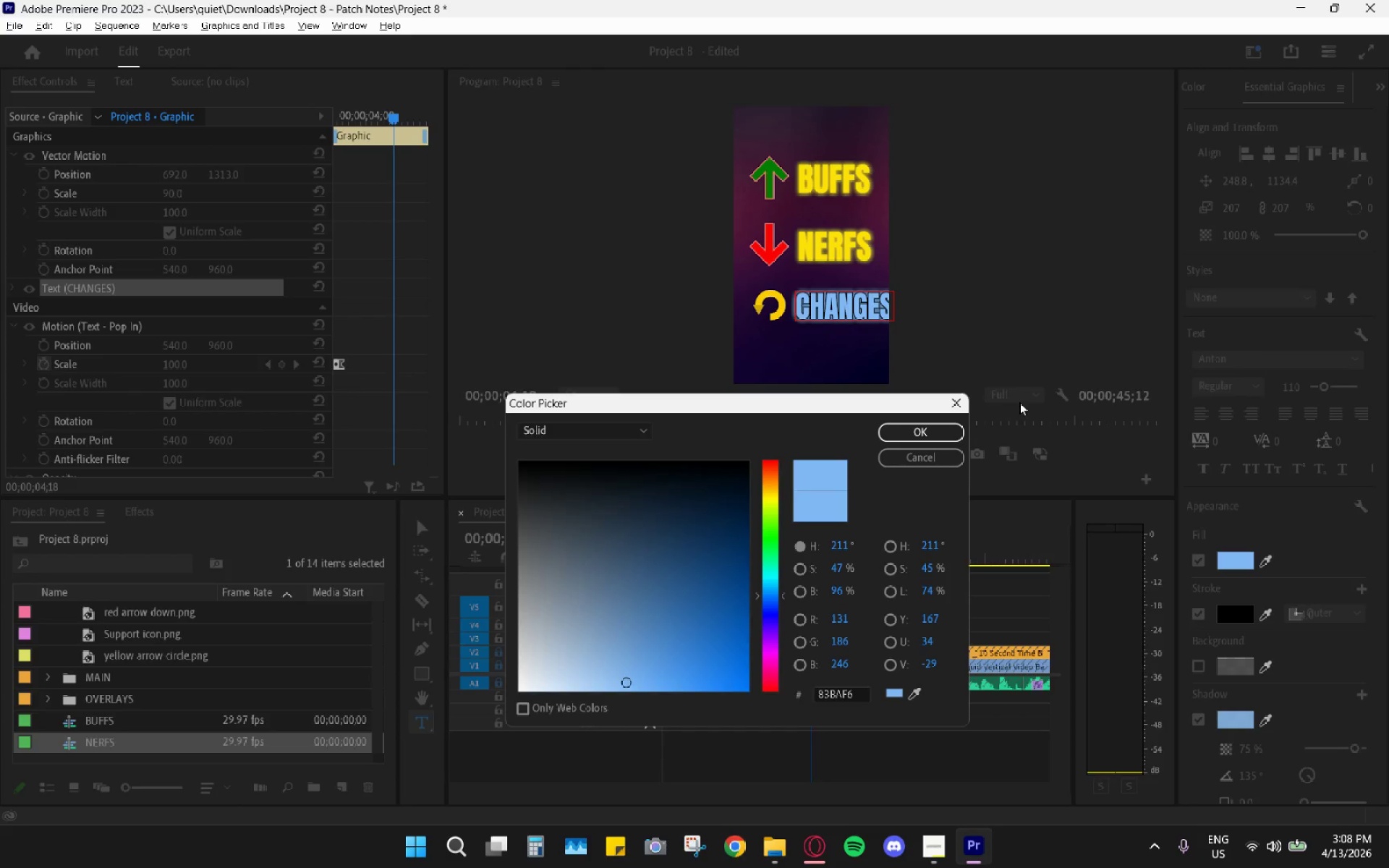 
left_click([953, 396])
 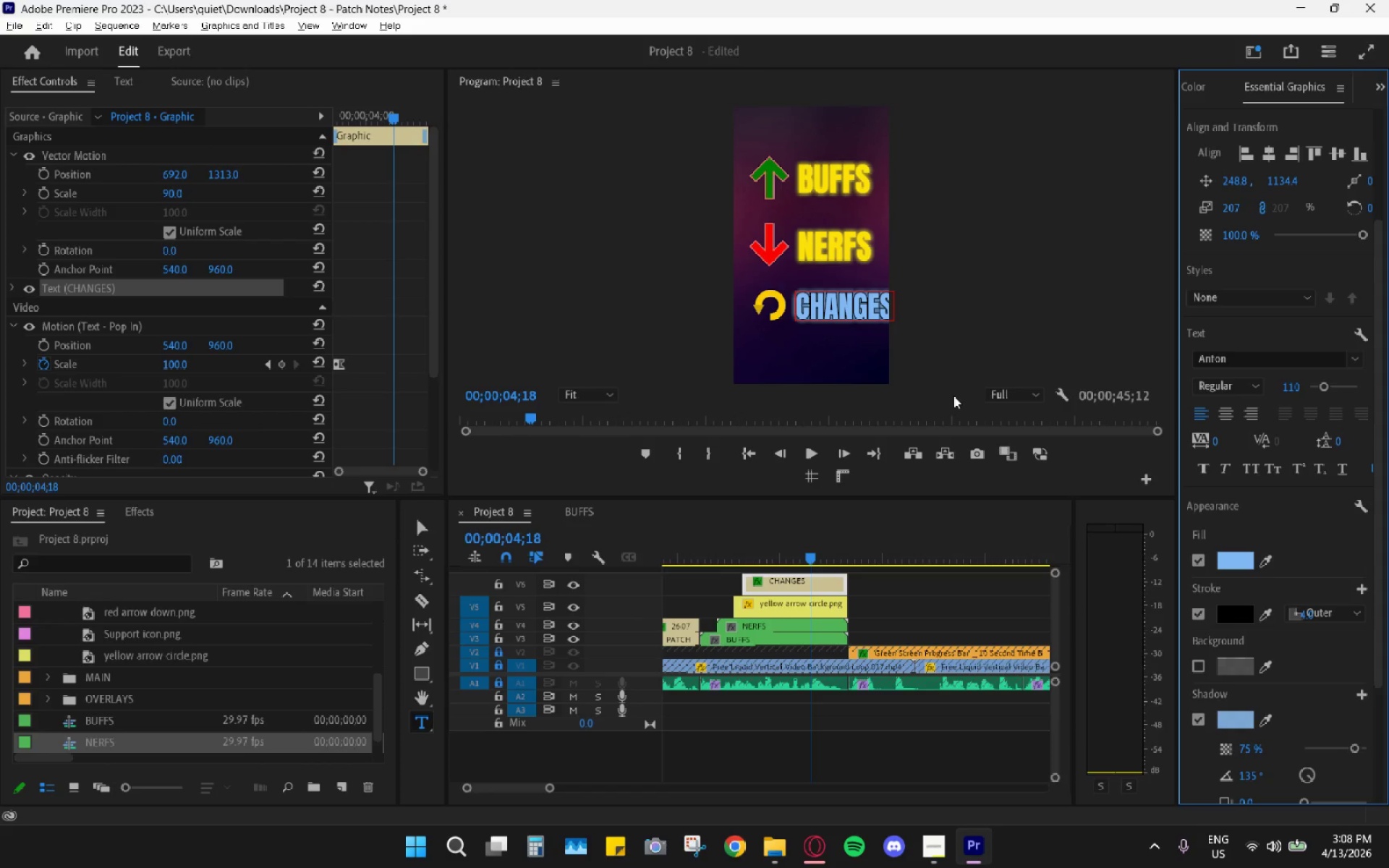 
wait(8.47)
 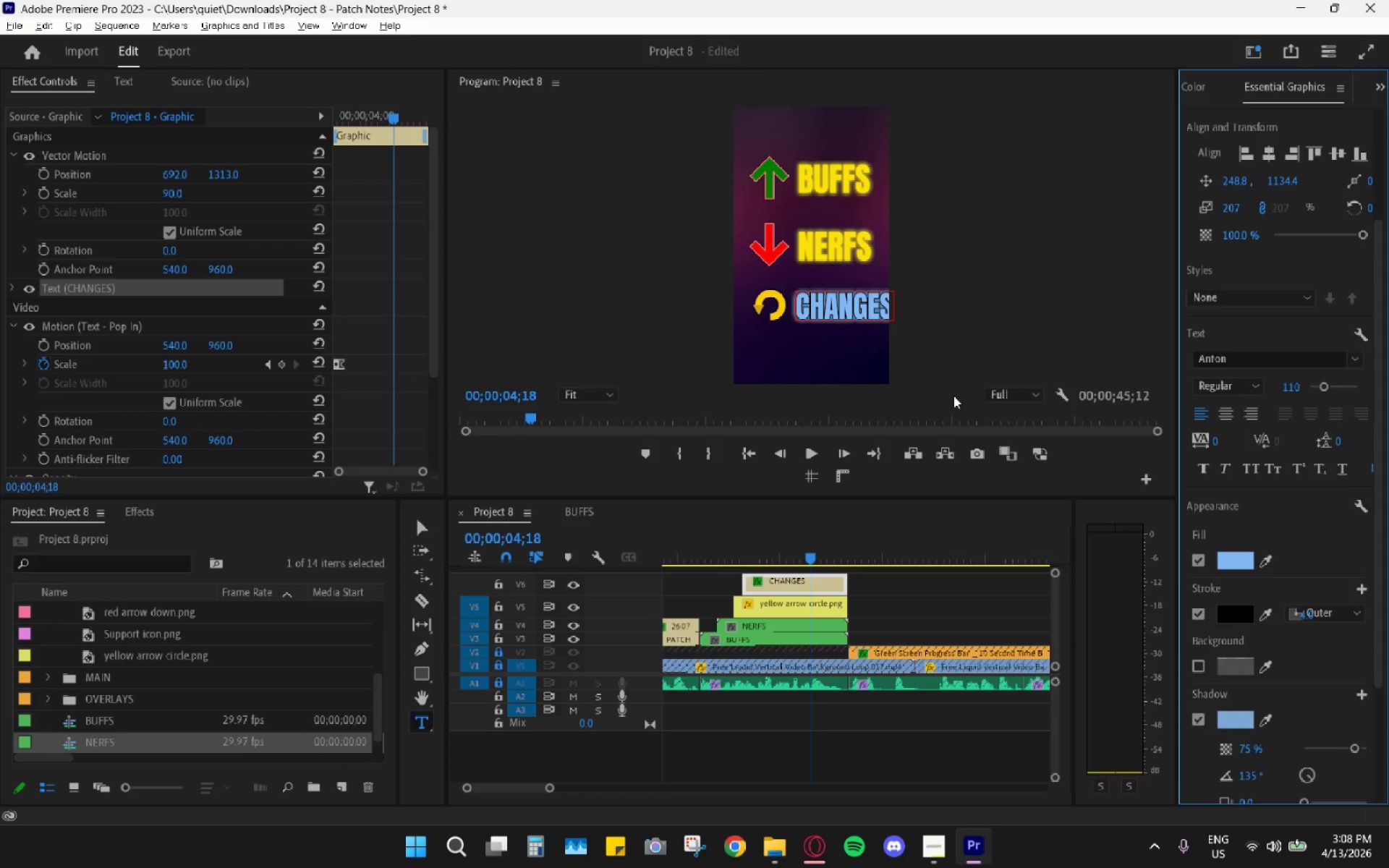 
left_click([1264, 560])
 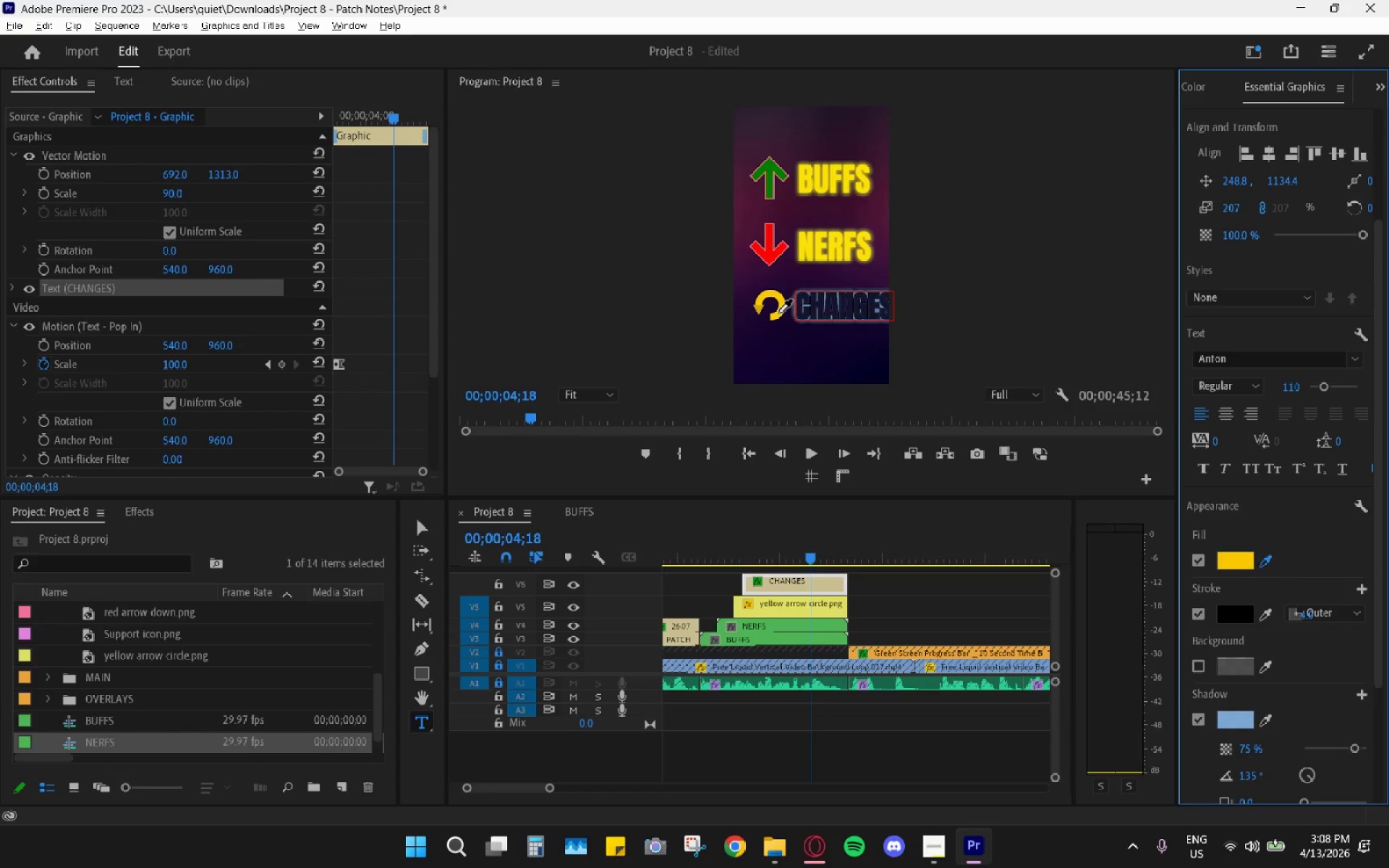 
left_click([778, 312])
 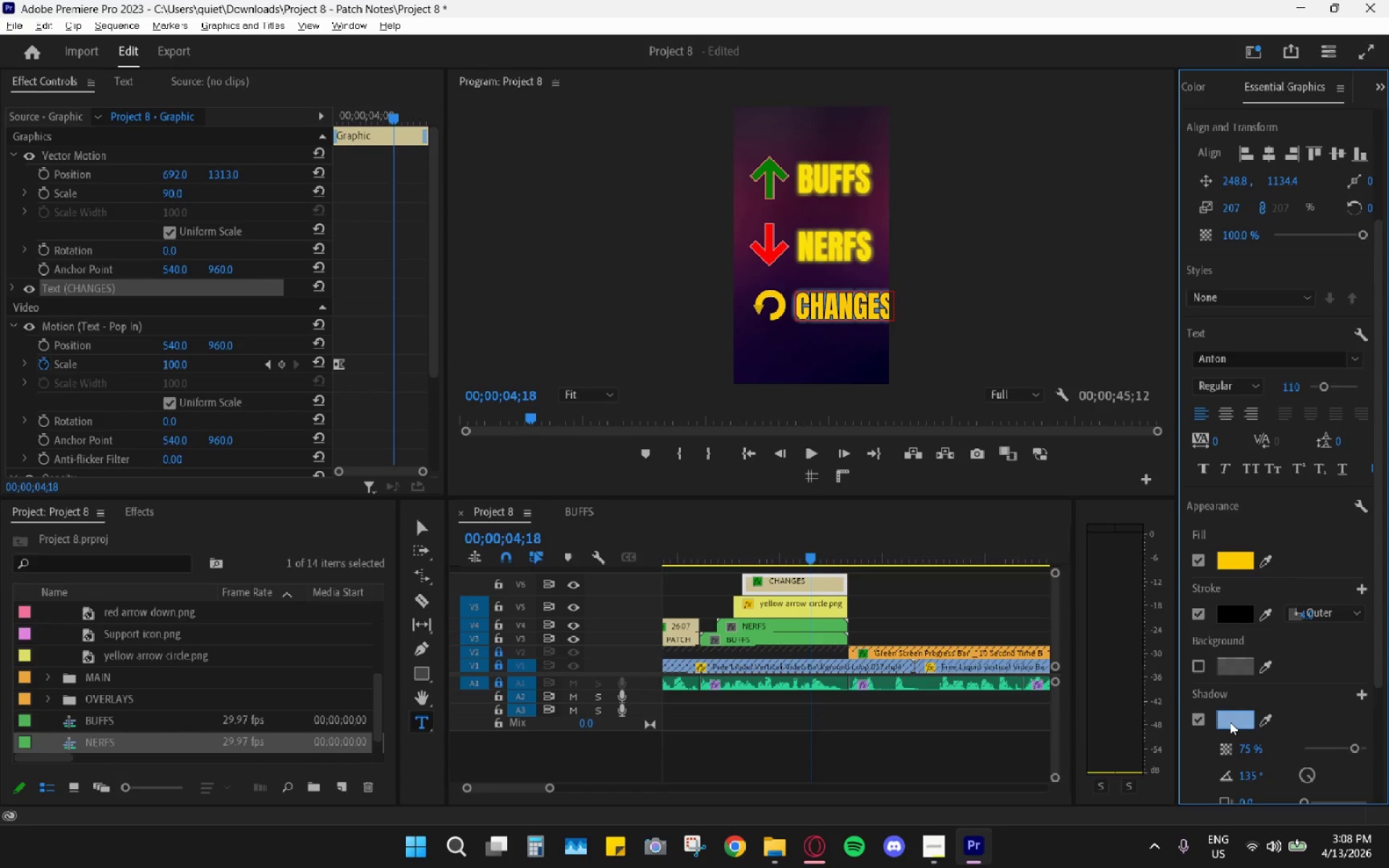 
left_click([1263, 721])
 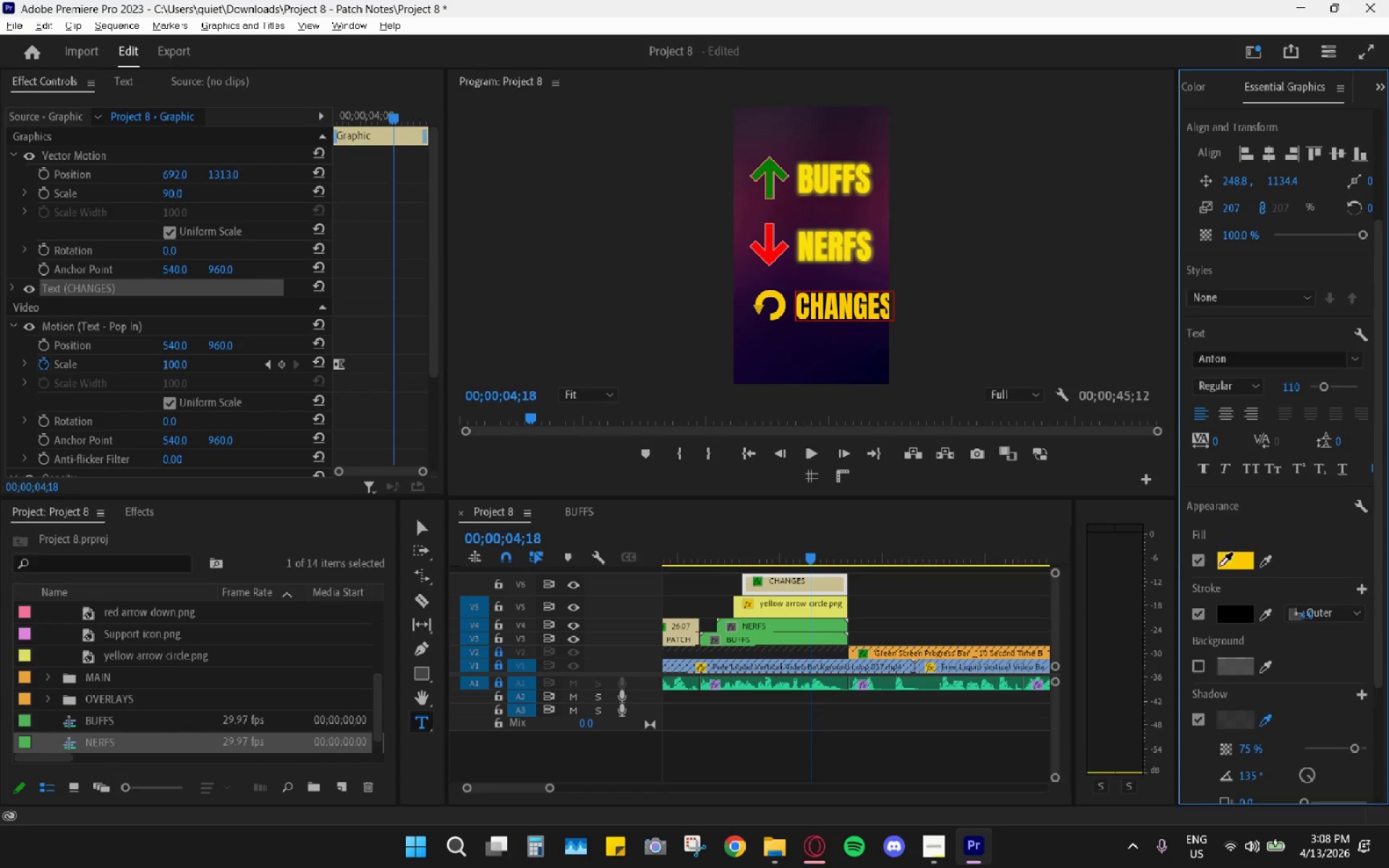 
left_click([1234, 567])
 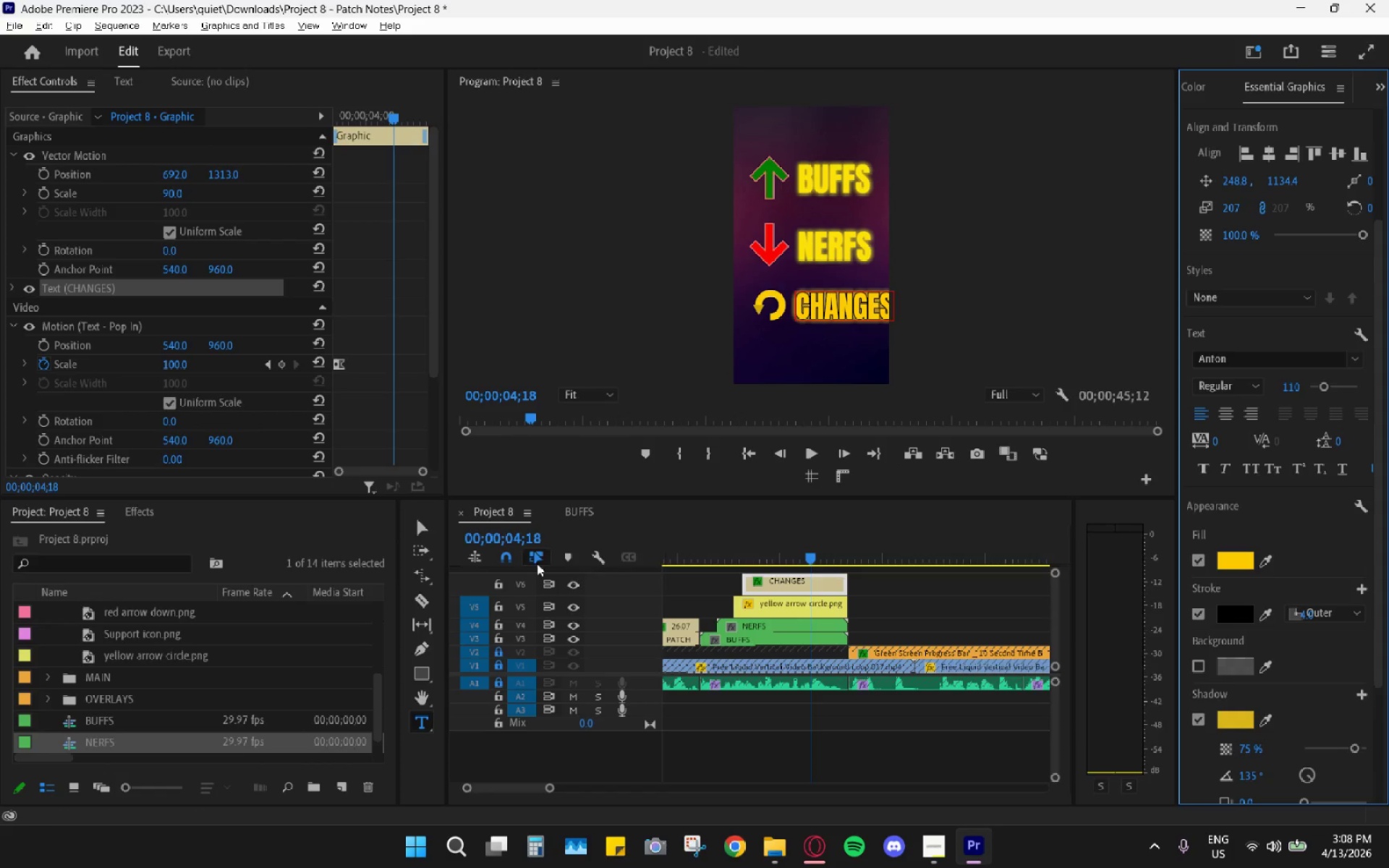 
left_click([420, 524])
 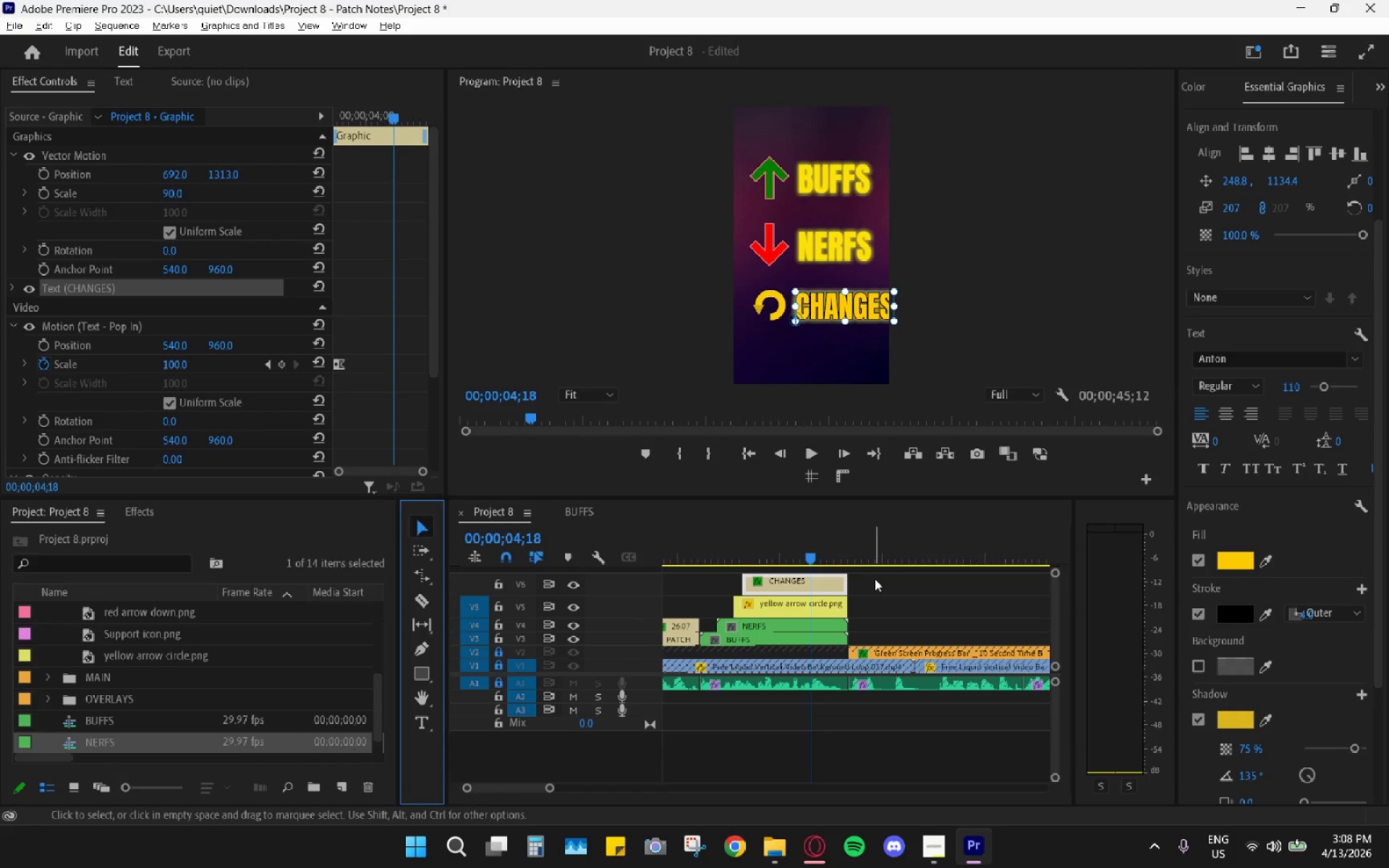 
left_click([883, 584])
 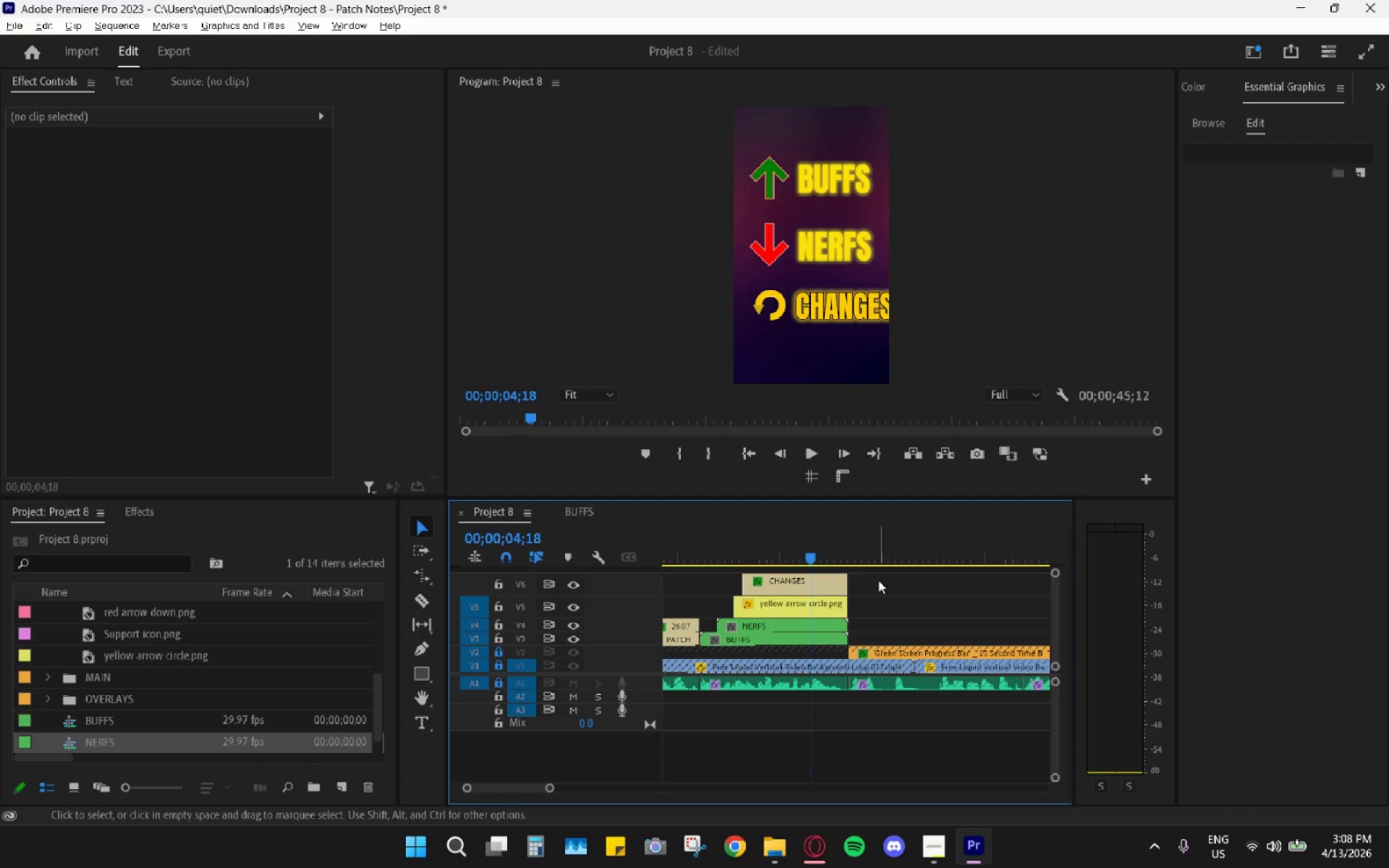 
left_click_drag(start_coordinate=[879, 580], to_coordinate=[821, 603])
 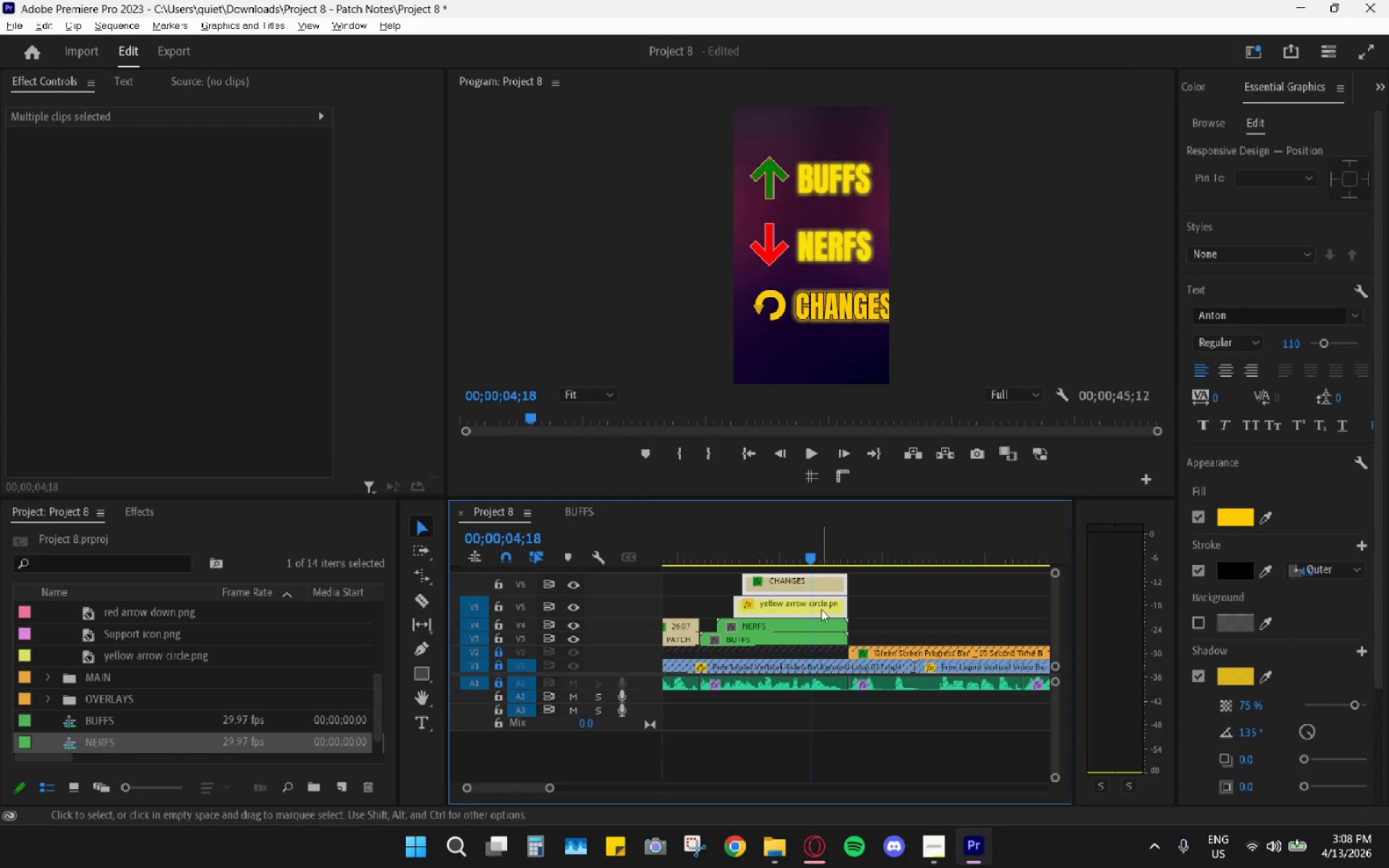 
double_click([817, 607])
 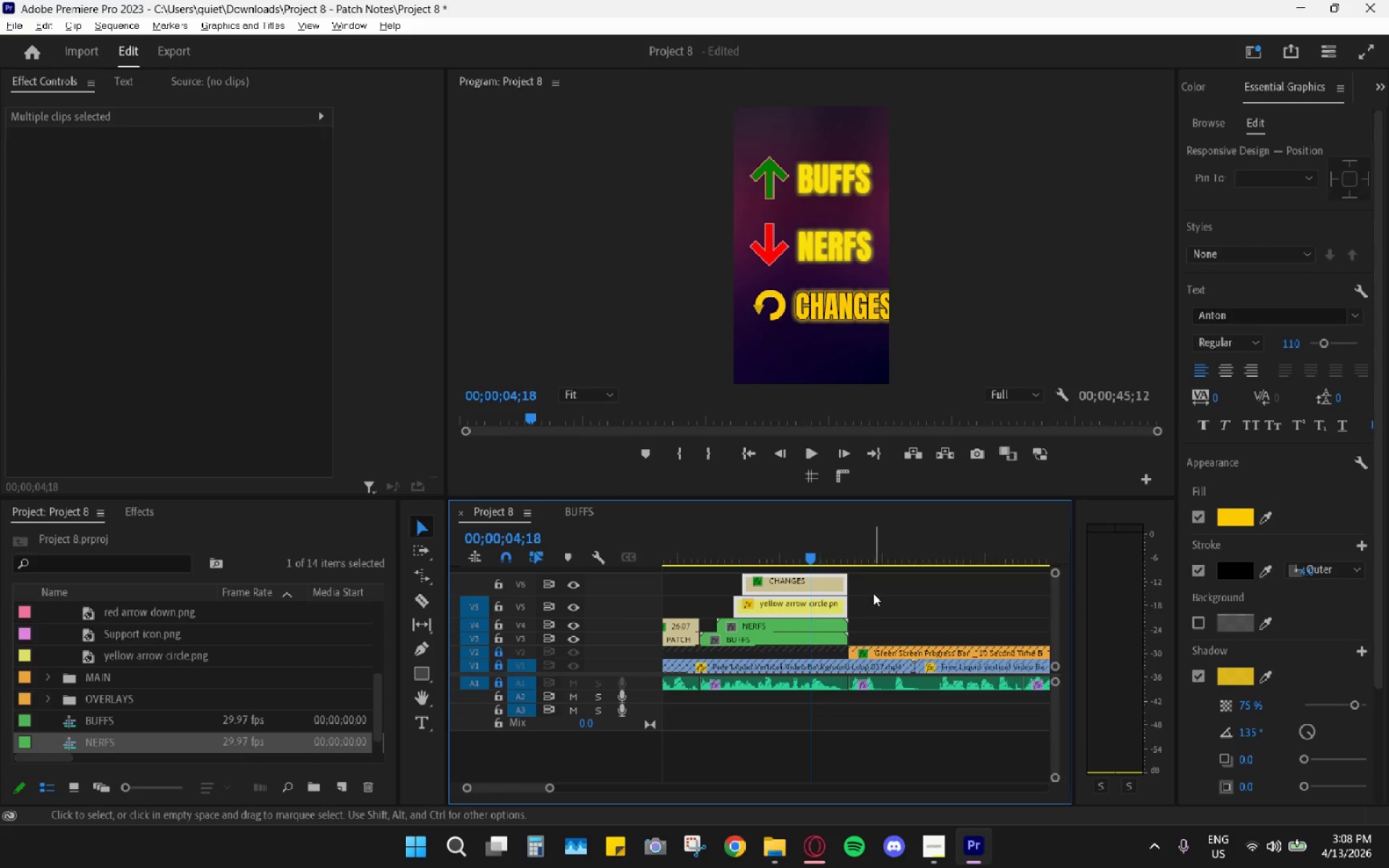 
triple_click([873, 593])
 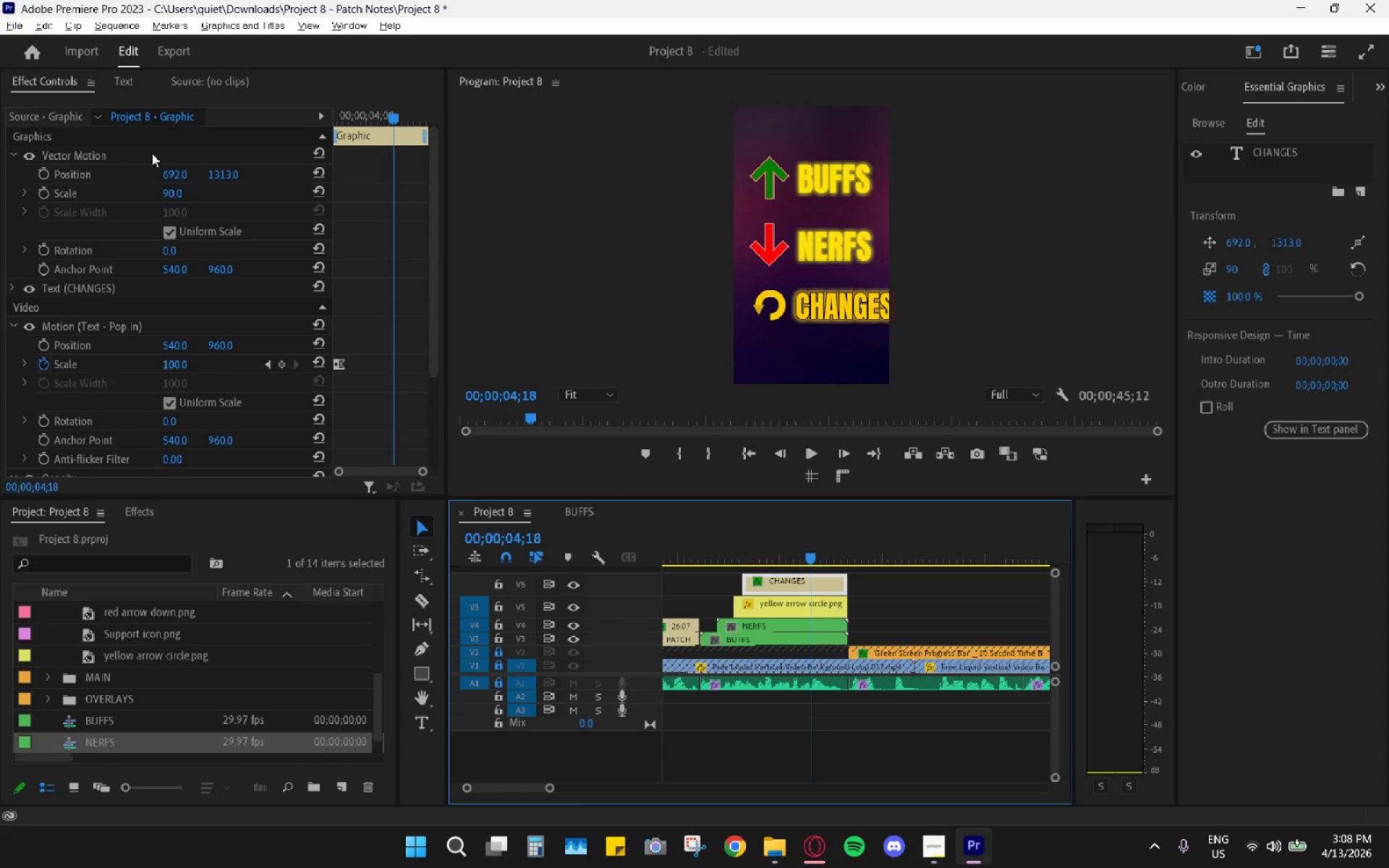 
left_click_drag(start_coordinate=[168, 170], to_coordinate=[152, 174])
 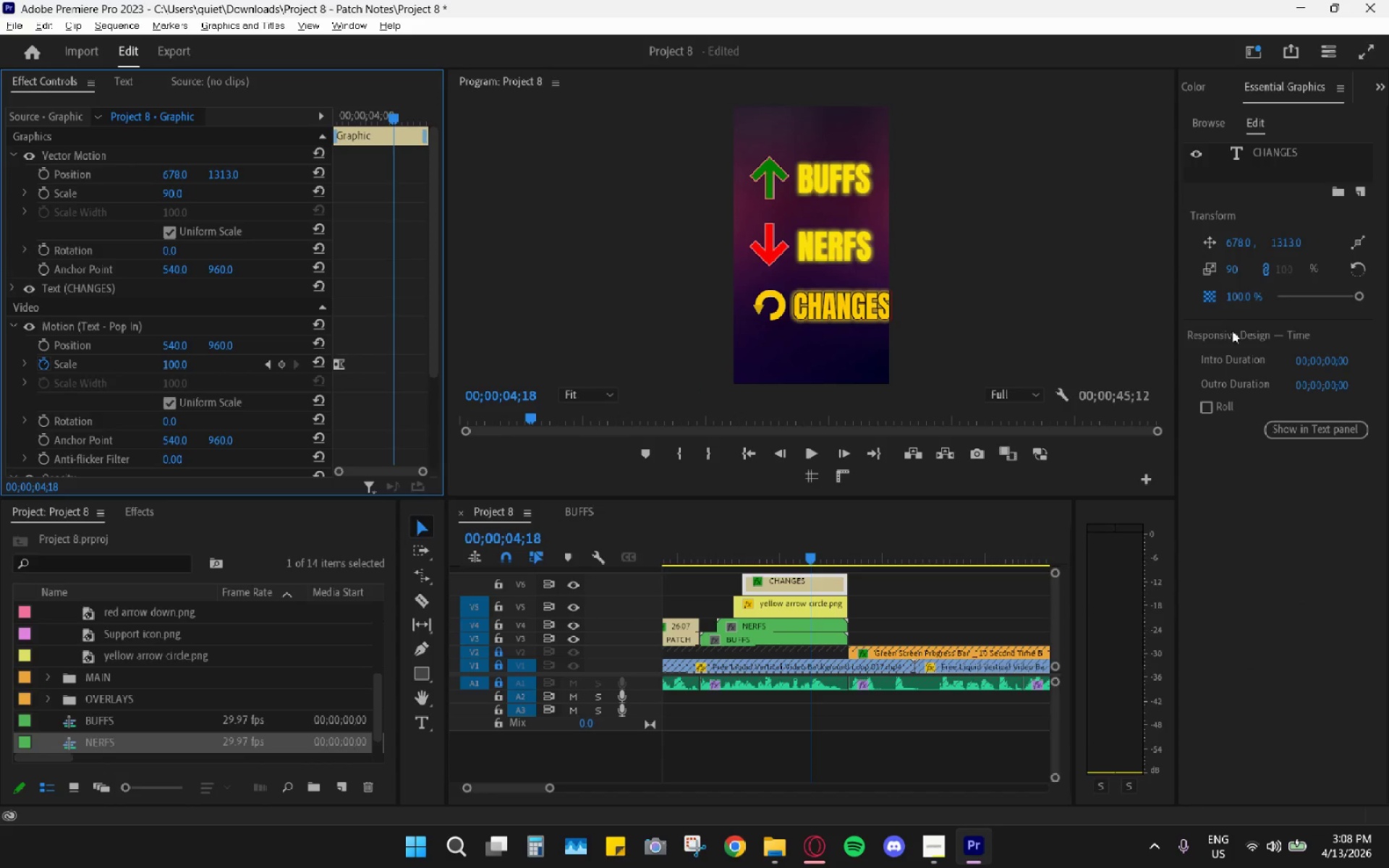 
left_click([1278, 147])
 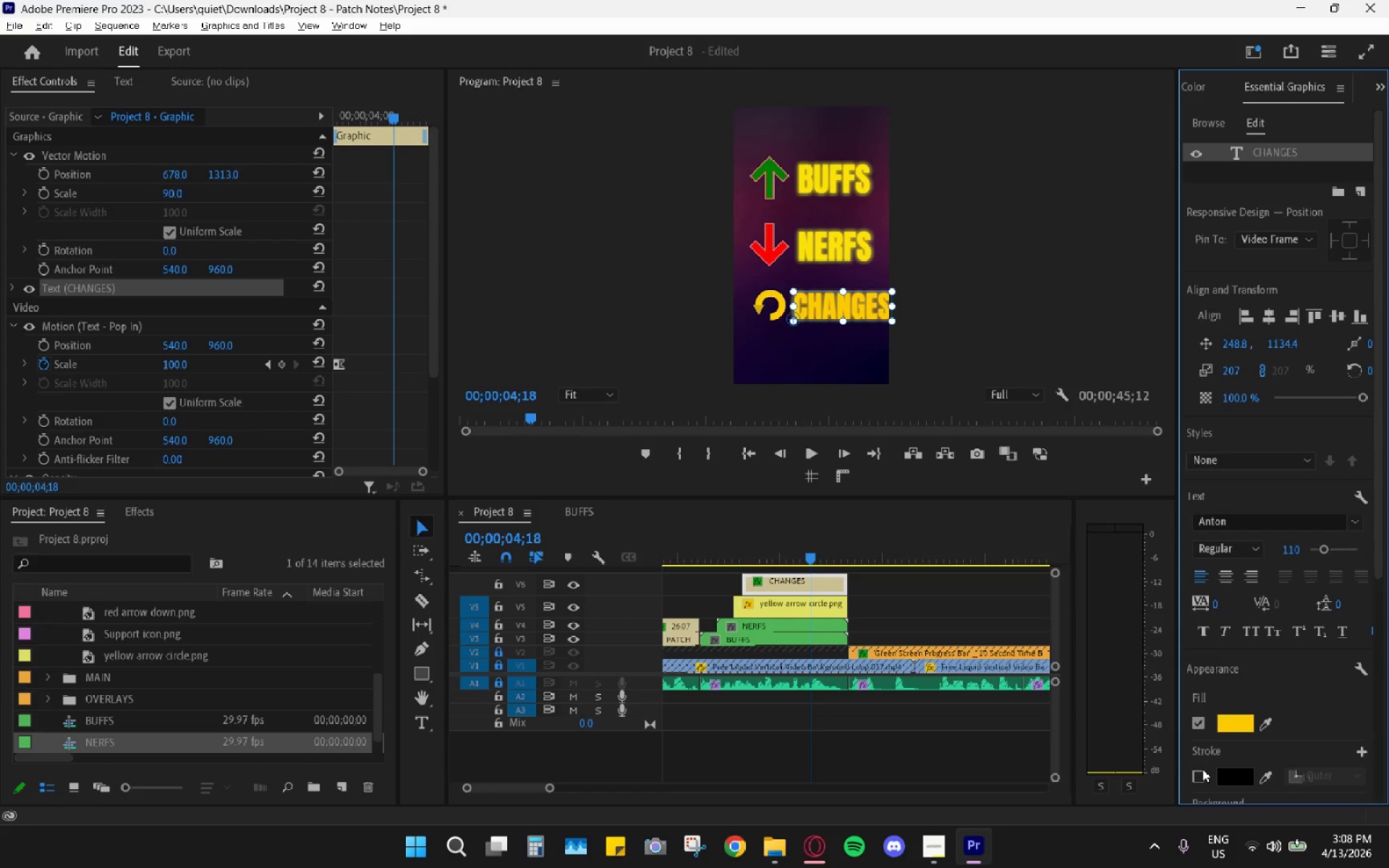 
left_click([1202, 769])
 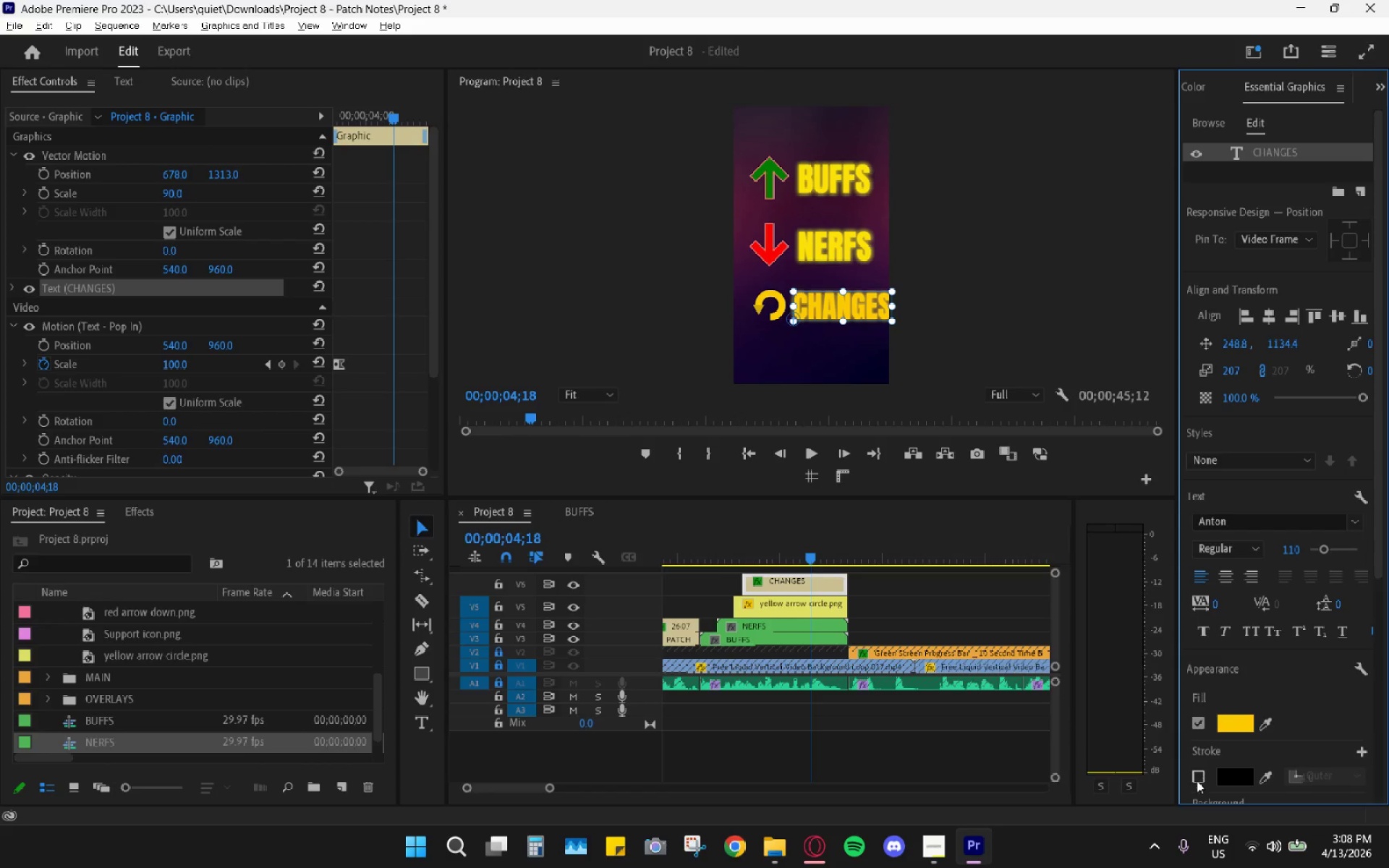 
left_click([1197, 771])
 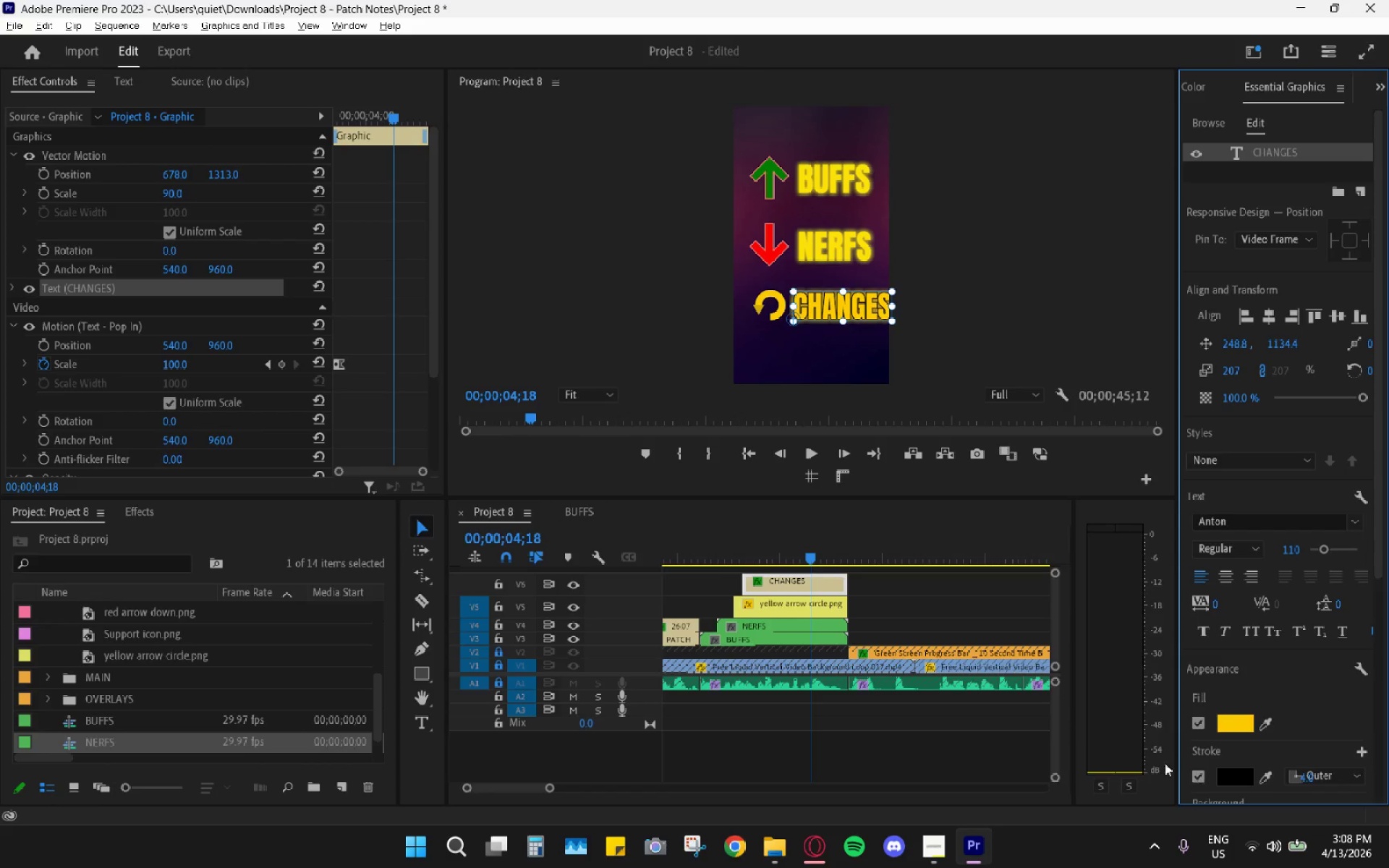 
left_click([900, 582])
 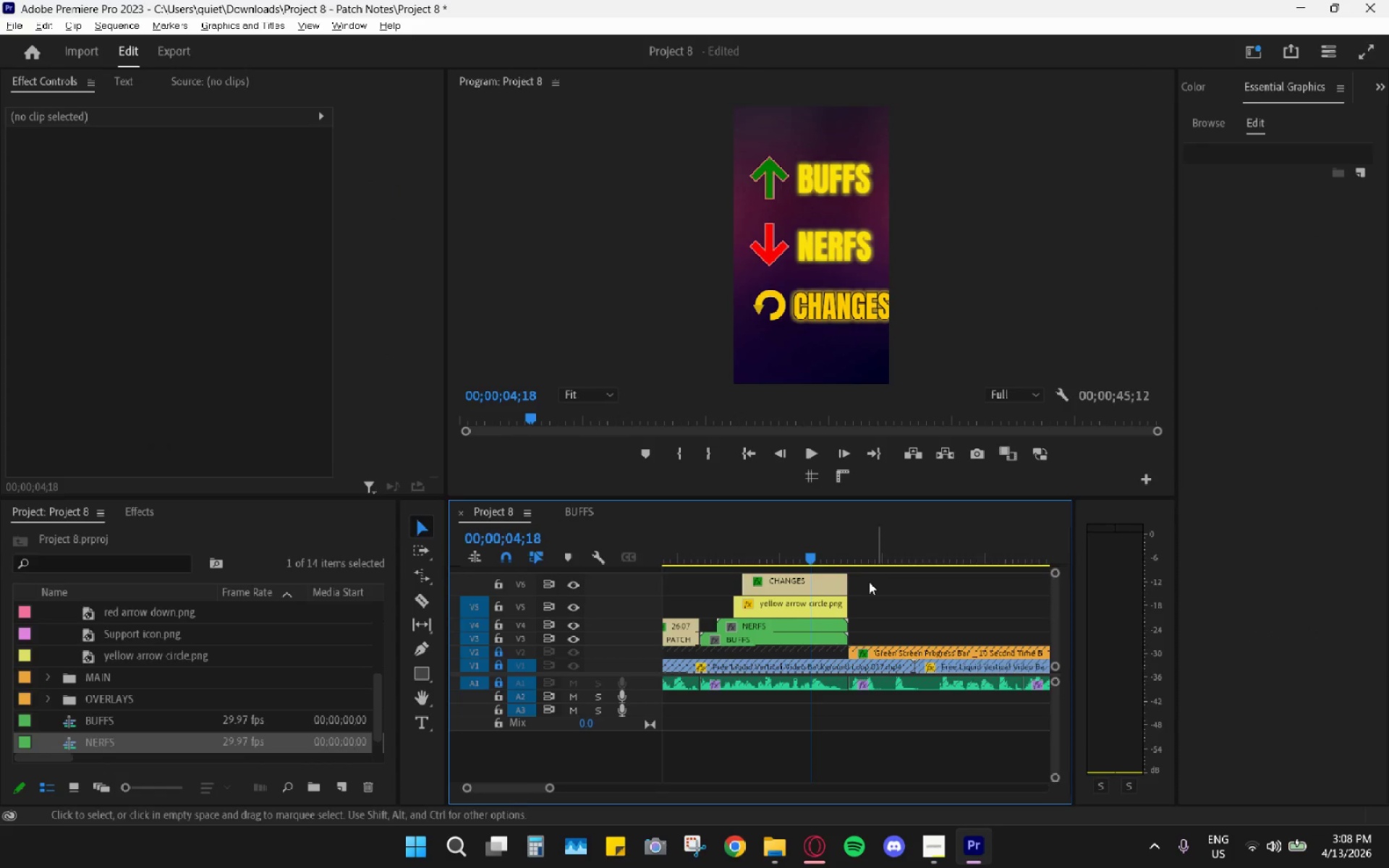 
left_click_drag(start_coordinate=[861, 582], to_coordinate=[845, 603])
 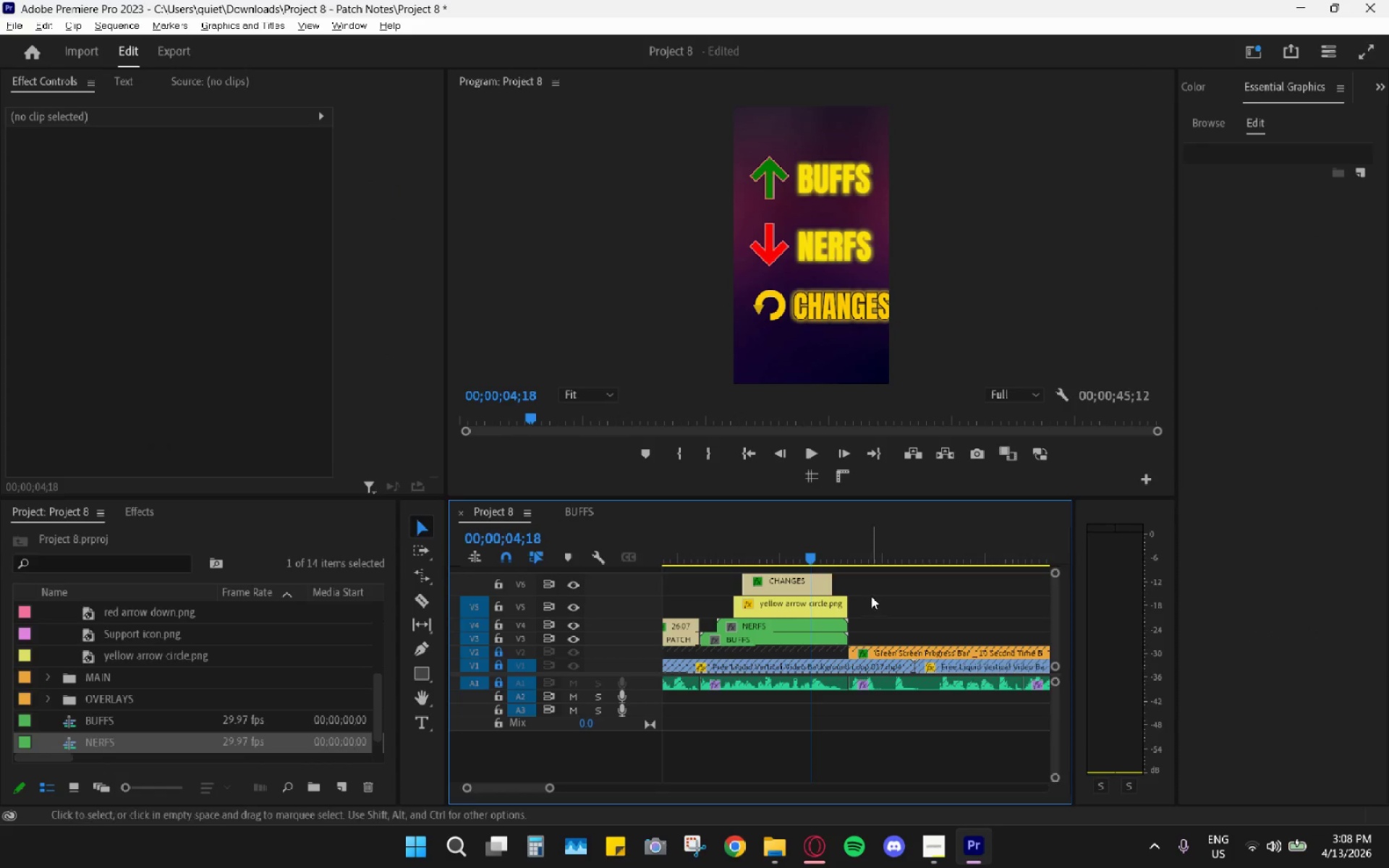 
key(Control+Z)
 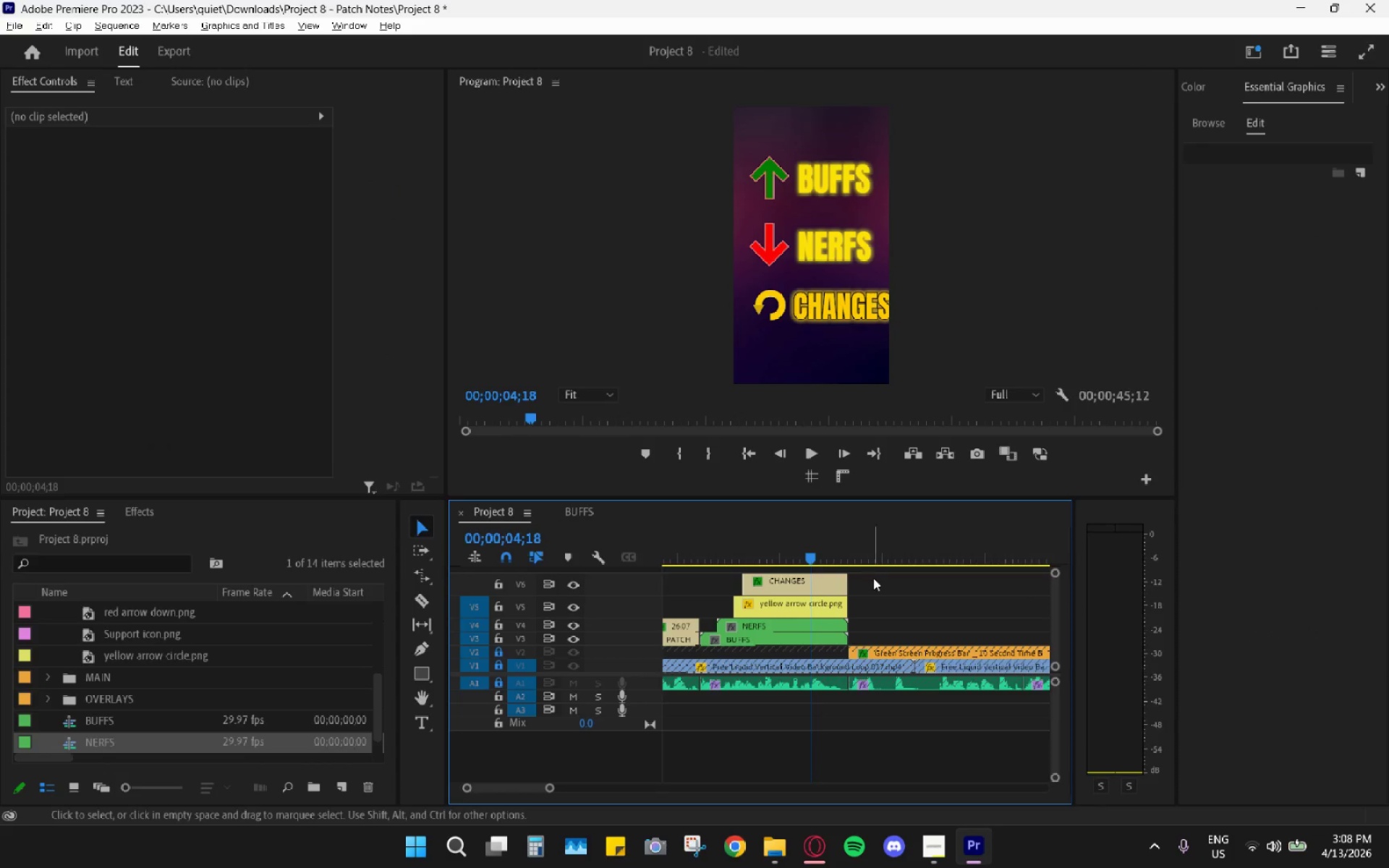 
left_click_drag(start_coordinate=[875, 578], to_coordinate=[840, 605])
 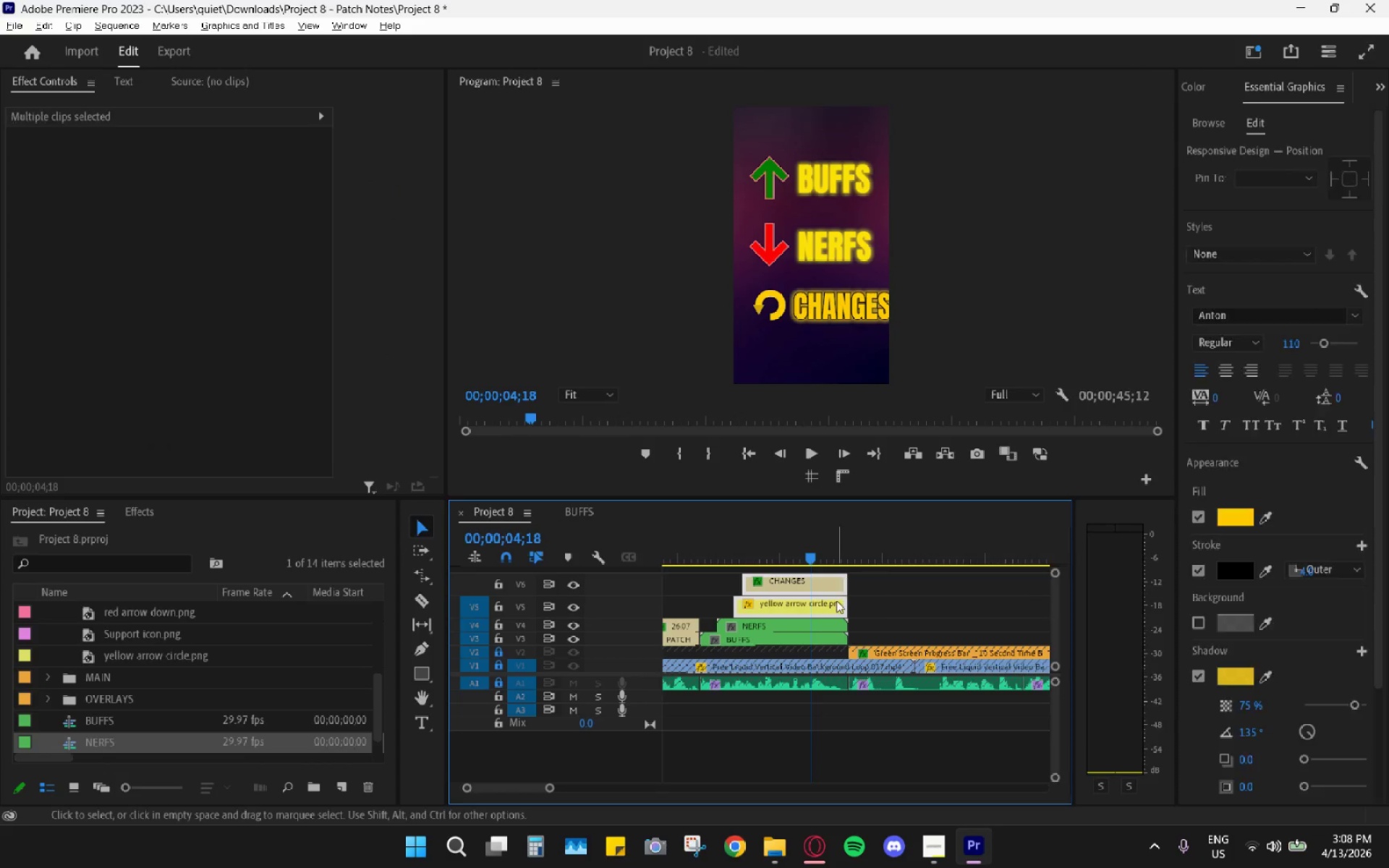 
right_click([836, 600])
 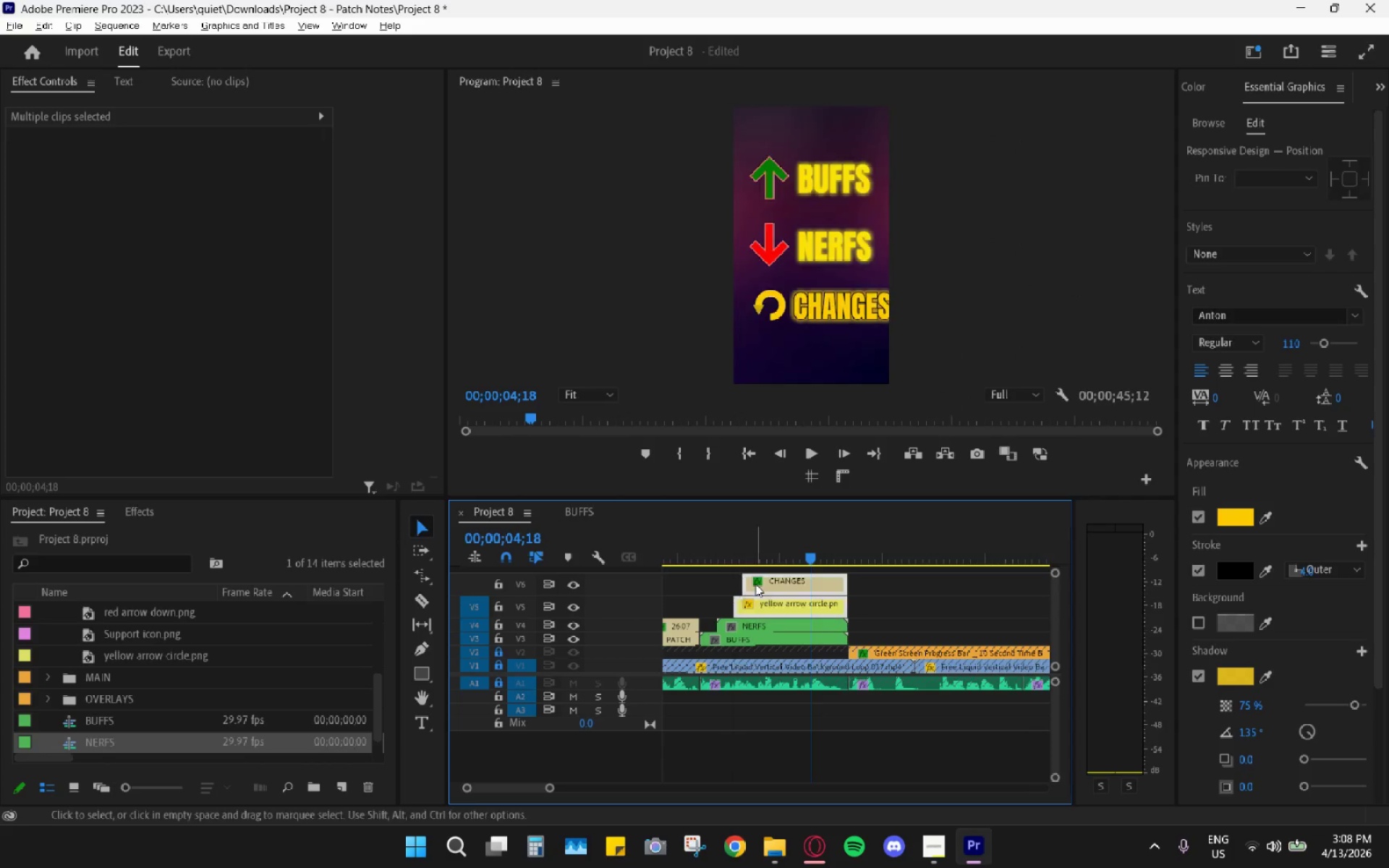 
left_click_drag(start_coordinate=[747, 582], to_coordinate=[745, 585])
 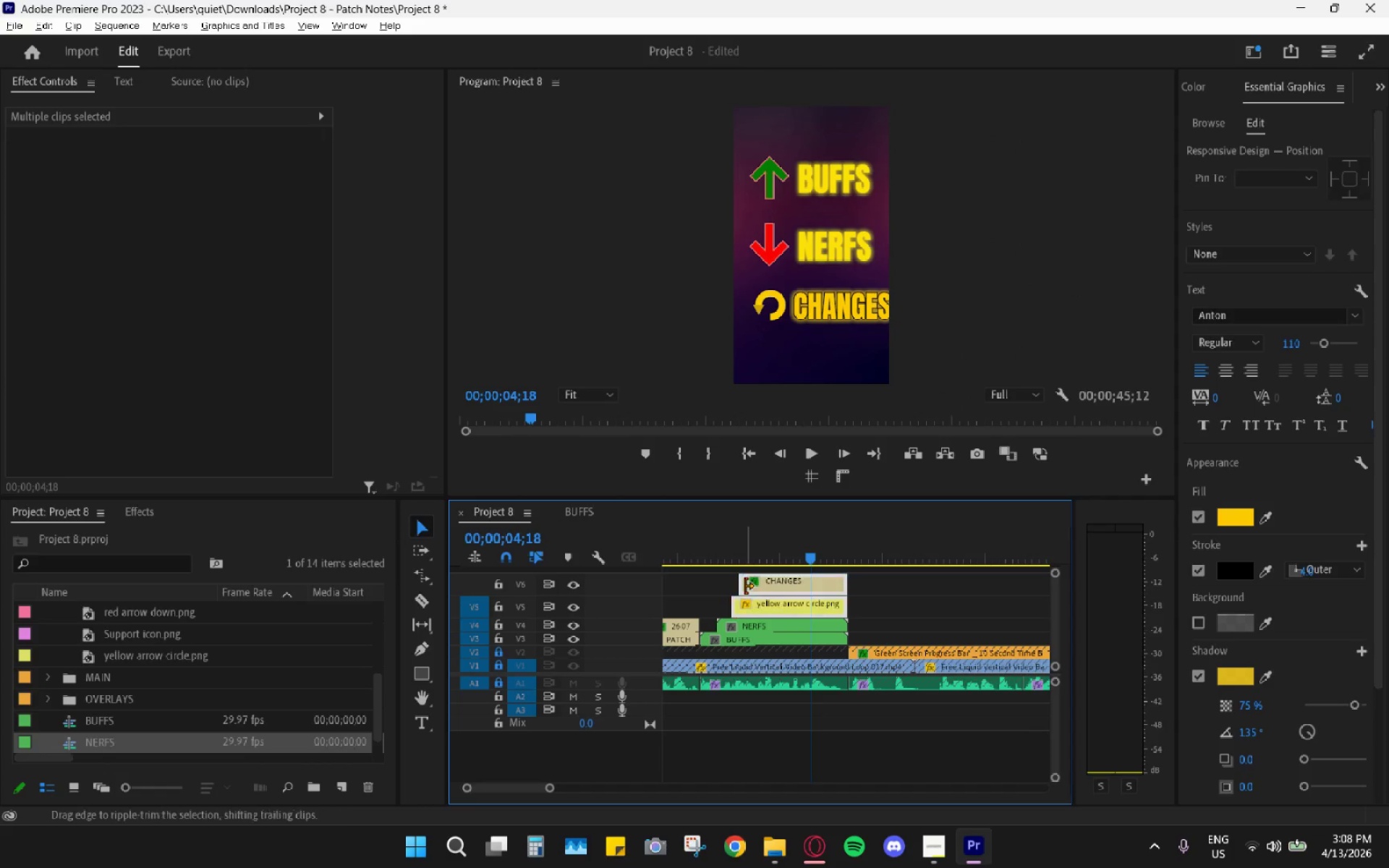 
key(Control+Z)
 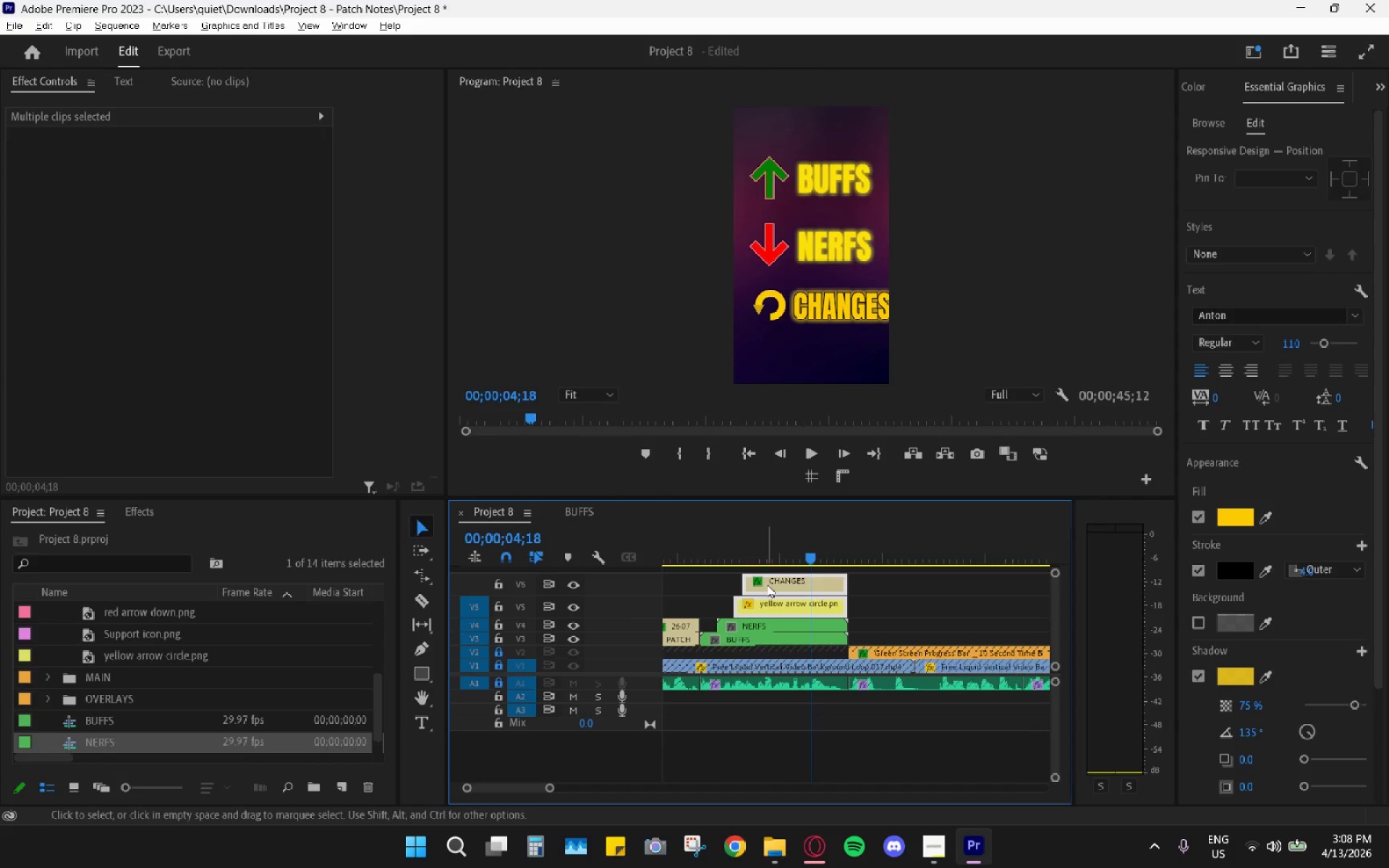 
double_click([732, 577])
 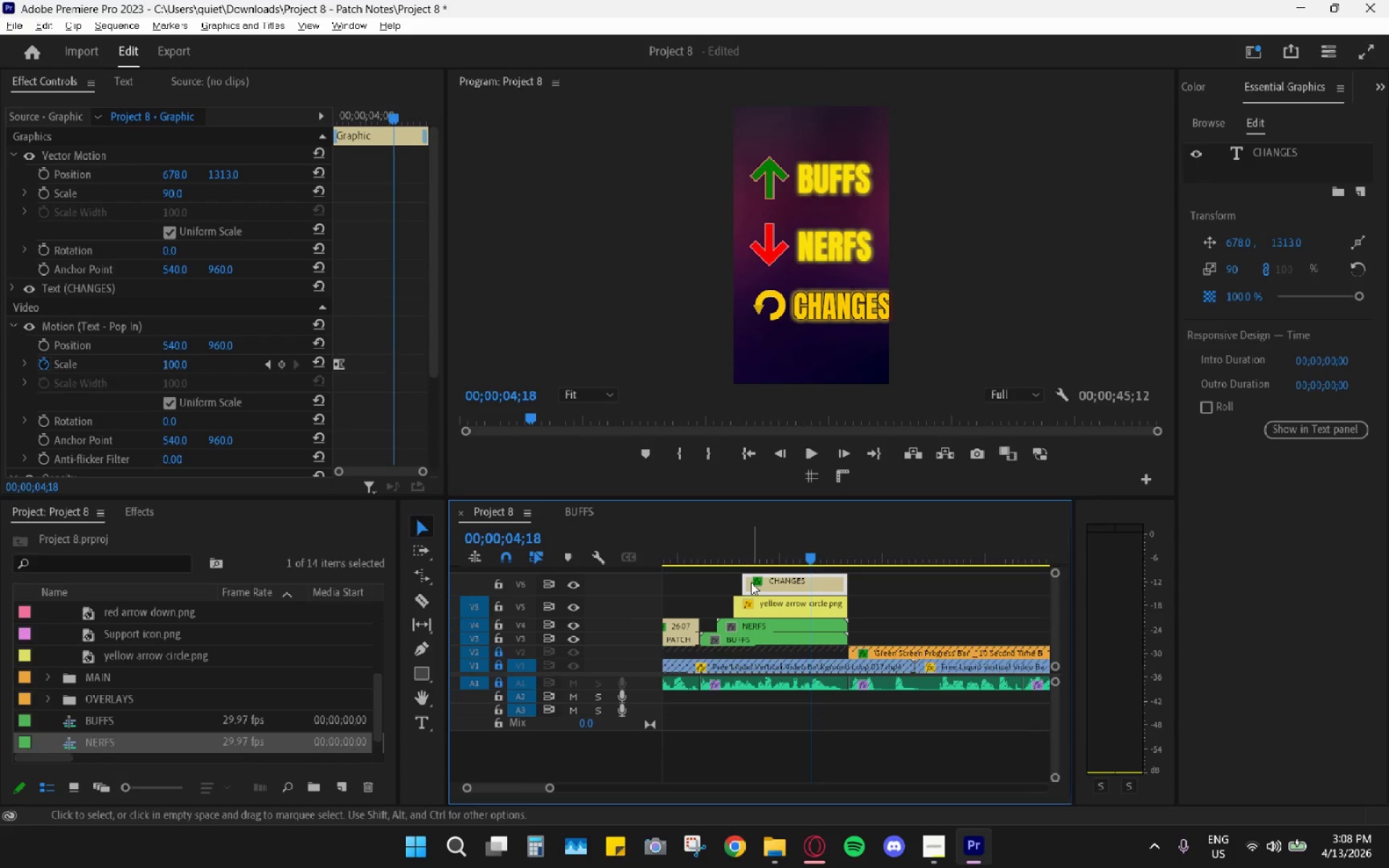 
left_click_drag(start_coordinate=[747, 581], to_coordinate=[742, 579])
 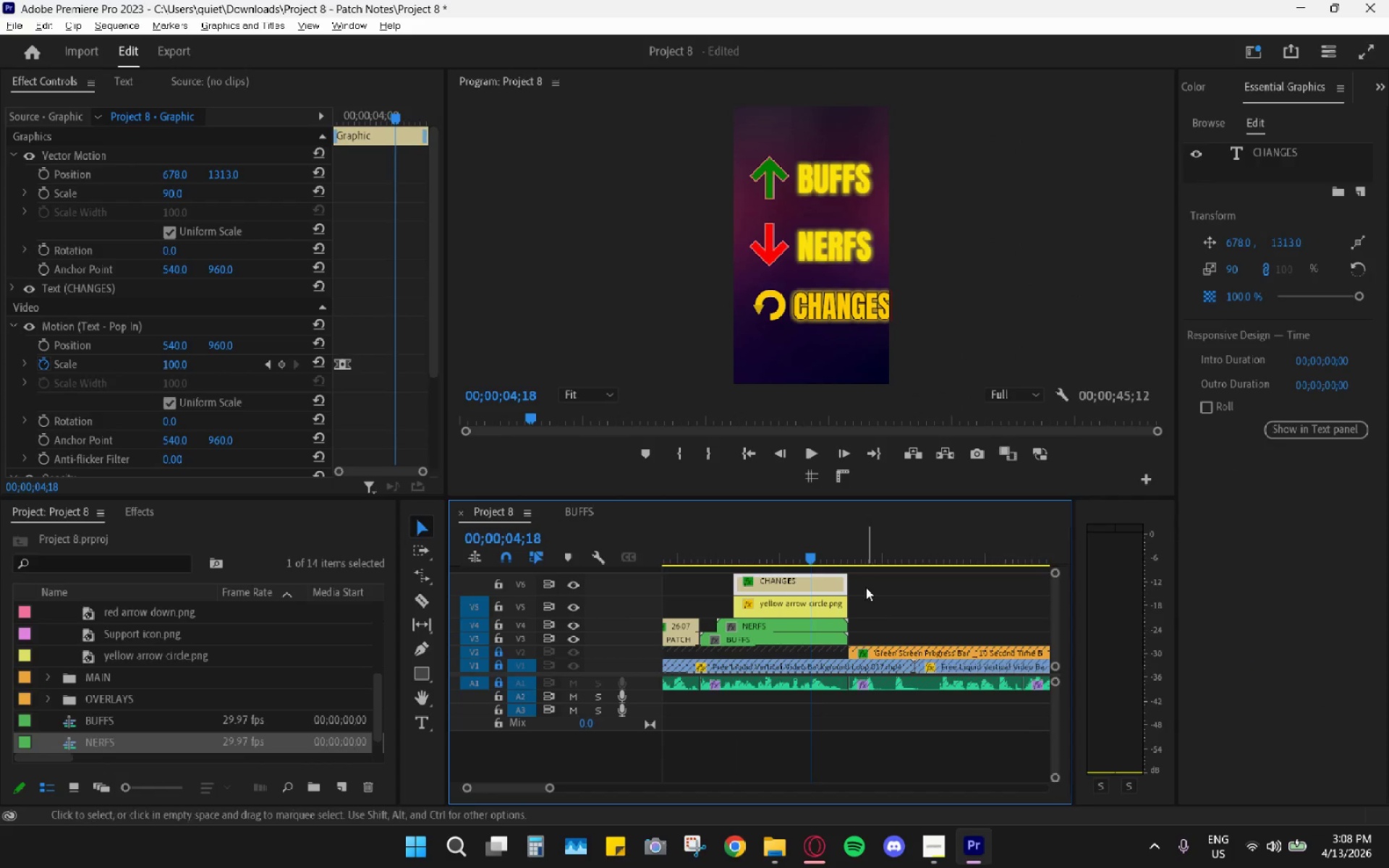 
left_click_drag(start_coordinate=[866, 587], to_coordinate=[841, 607])
 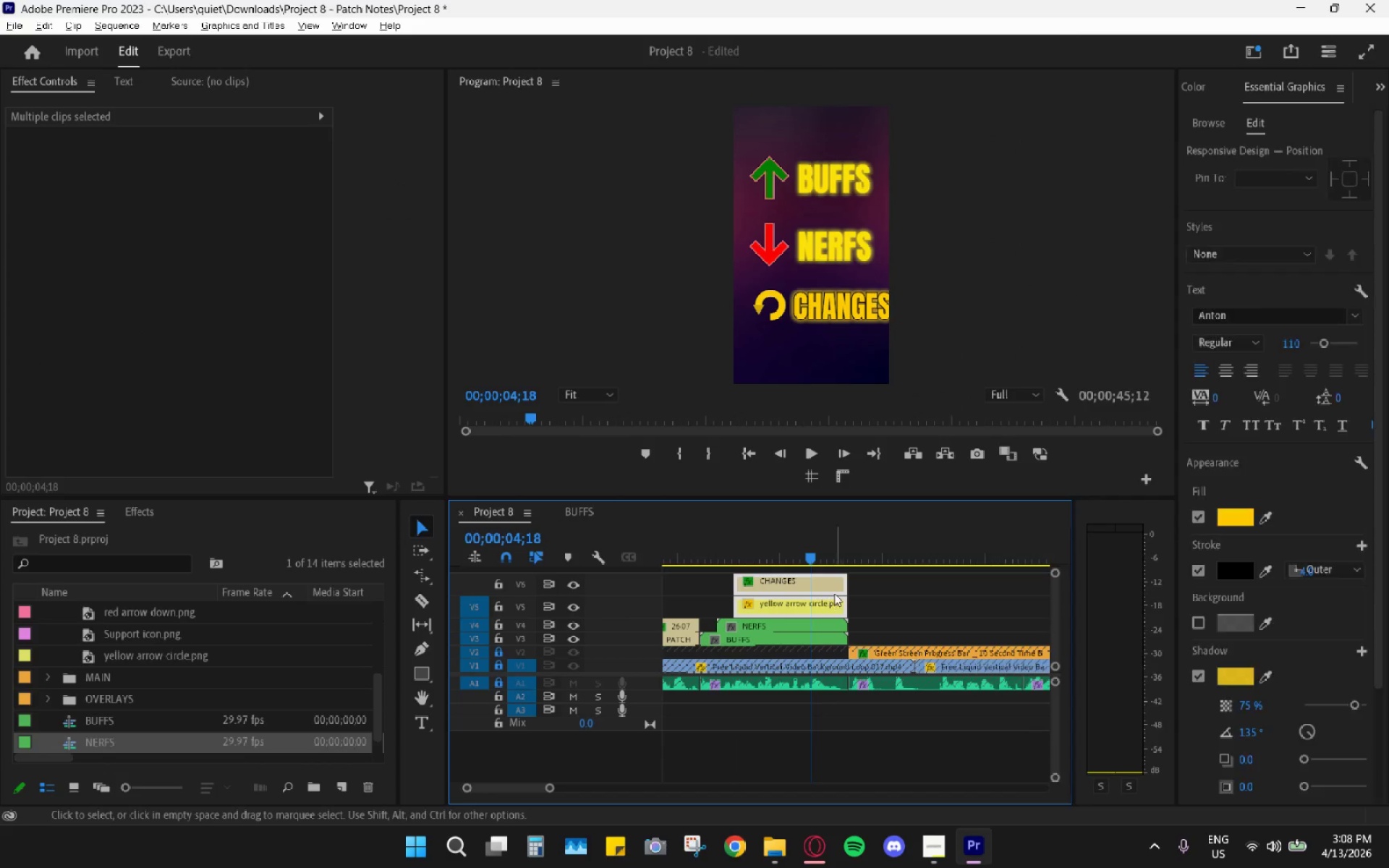 
right_click([833, 592])
 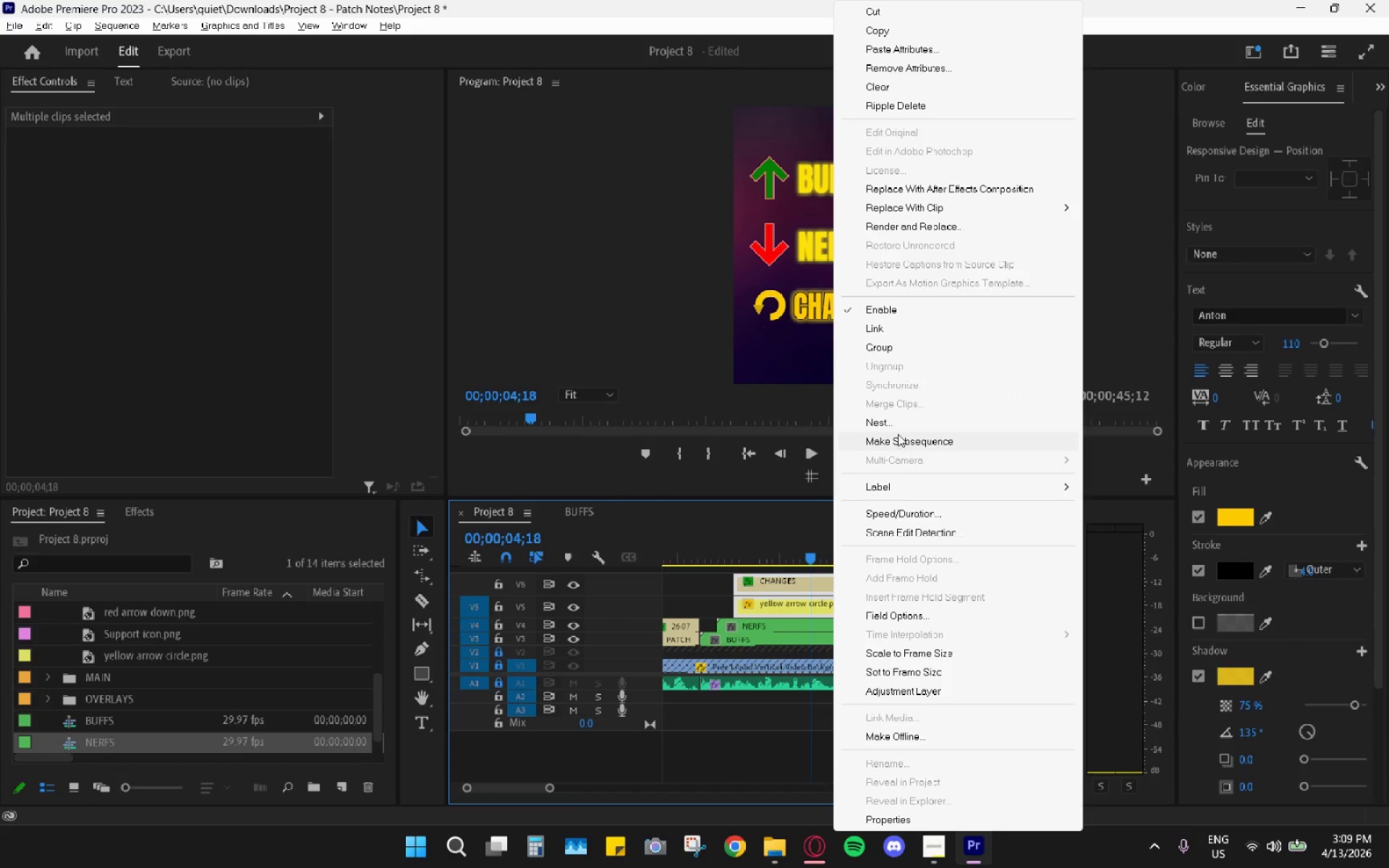 
left_click([900, 427])
 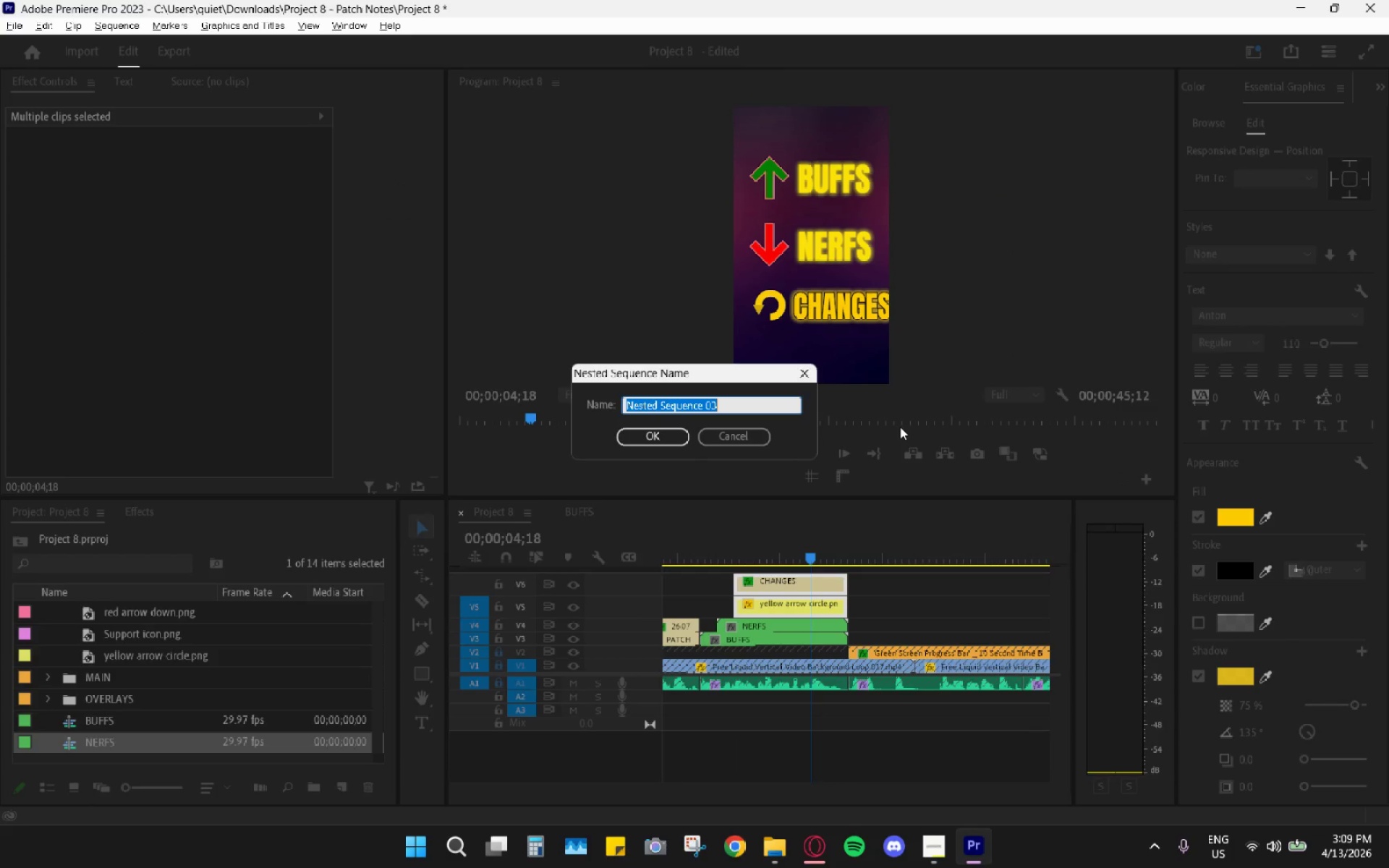 
type(CHANGES)
 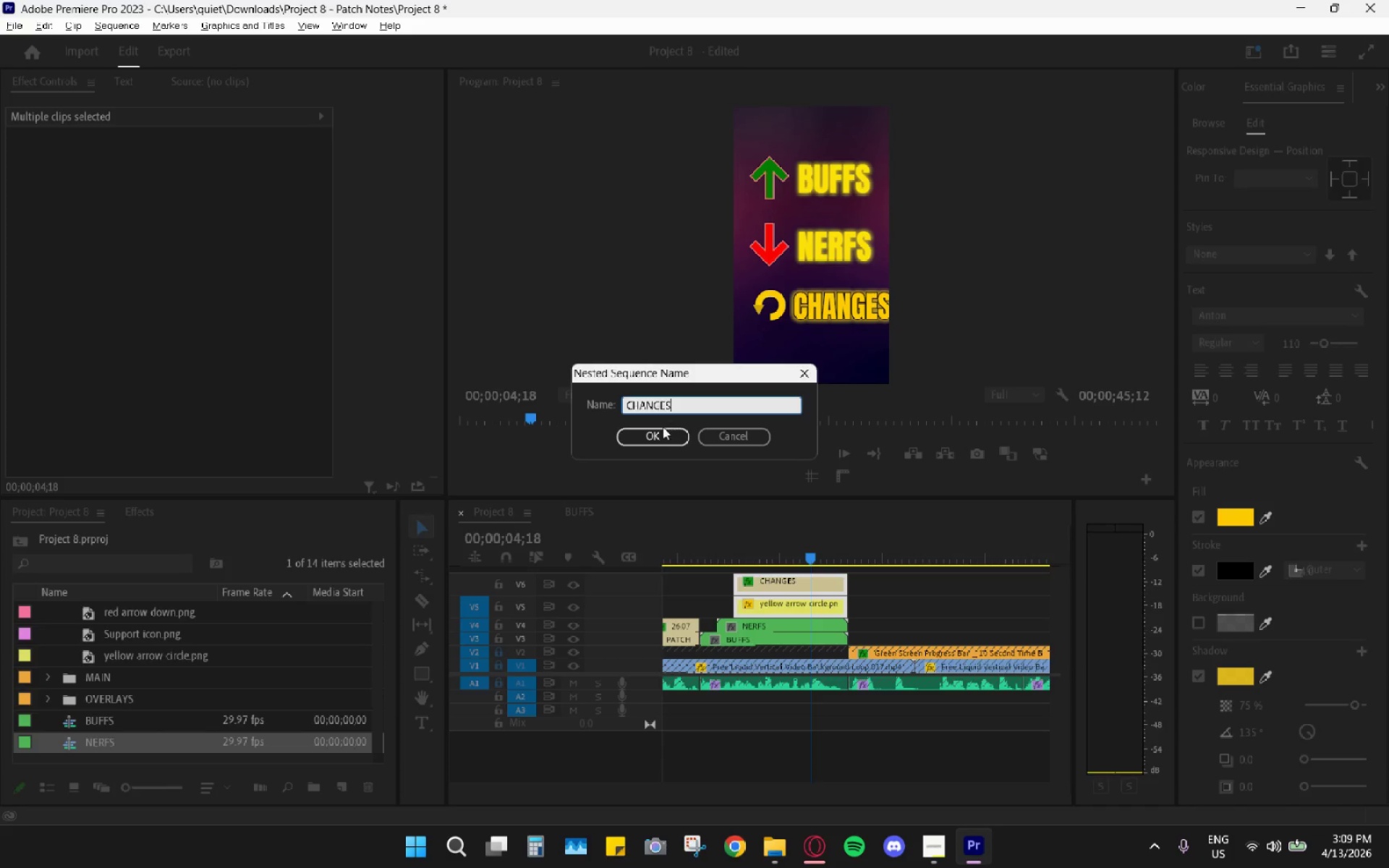 
double_click([669, 434])
 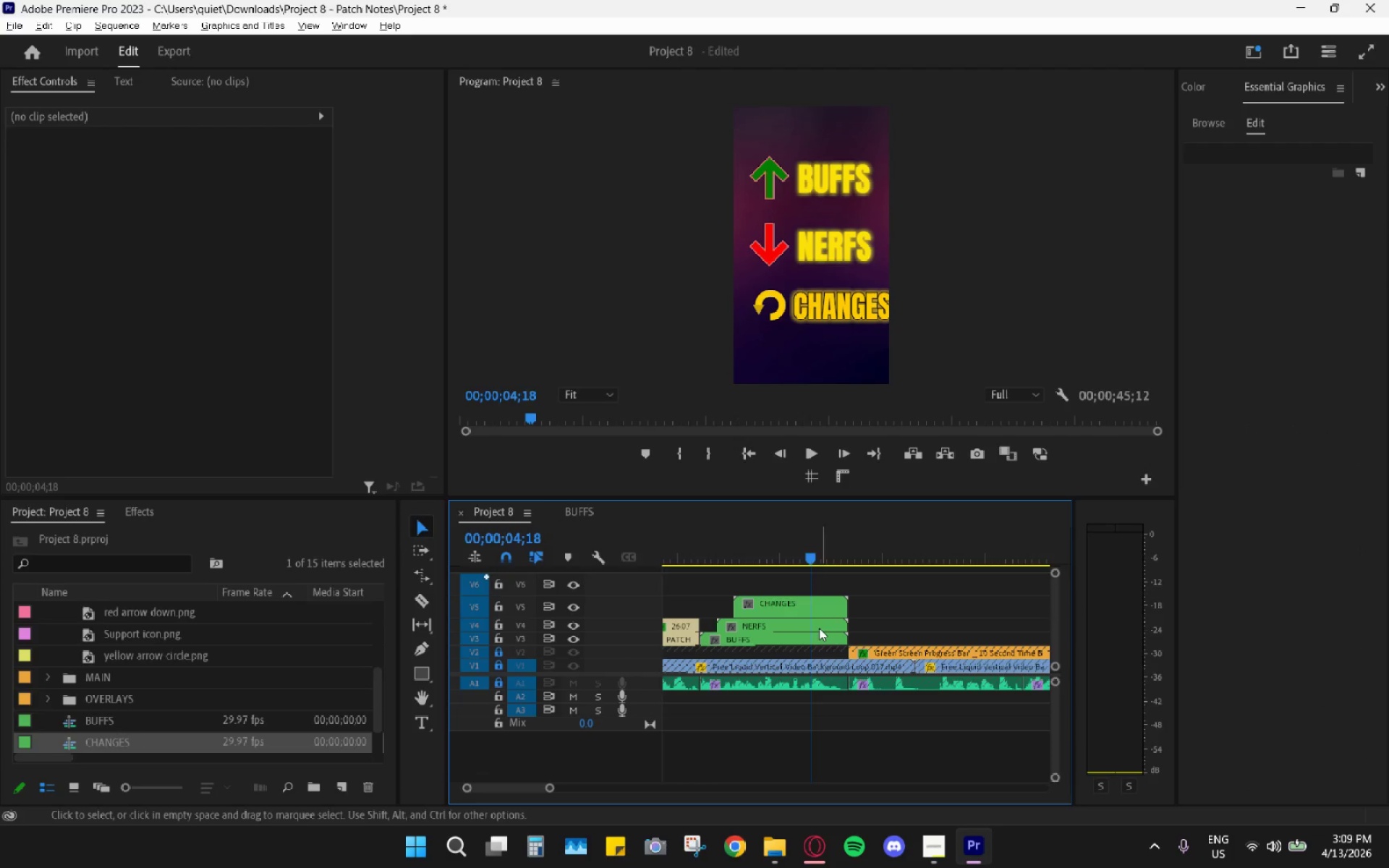 
double_click([815, 631])
 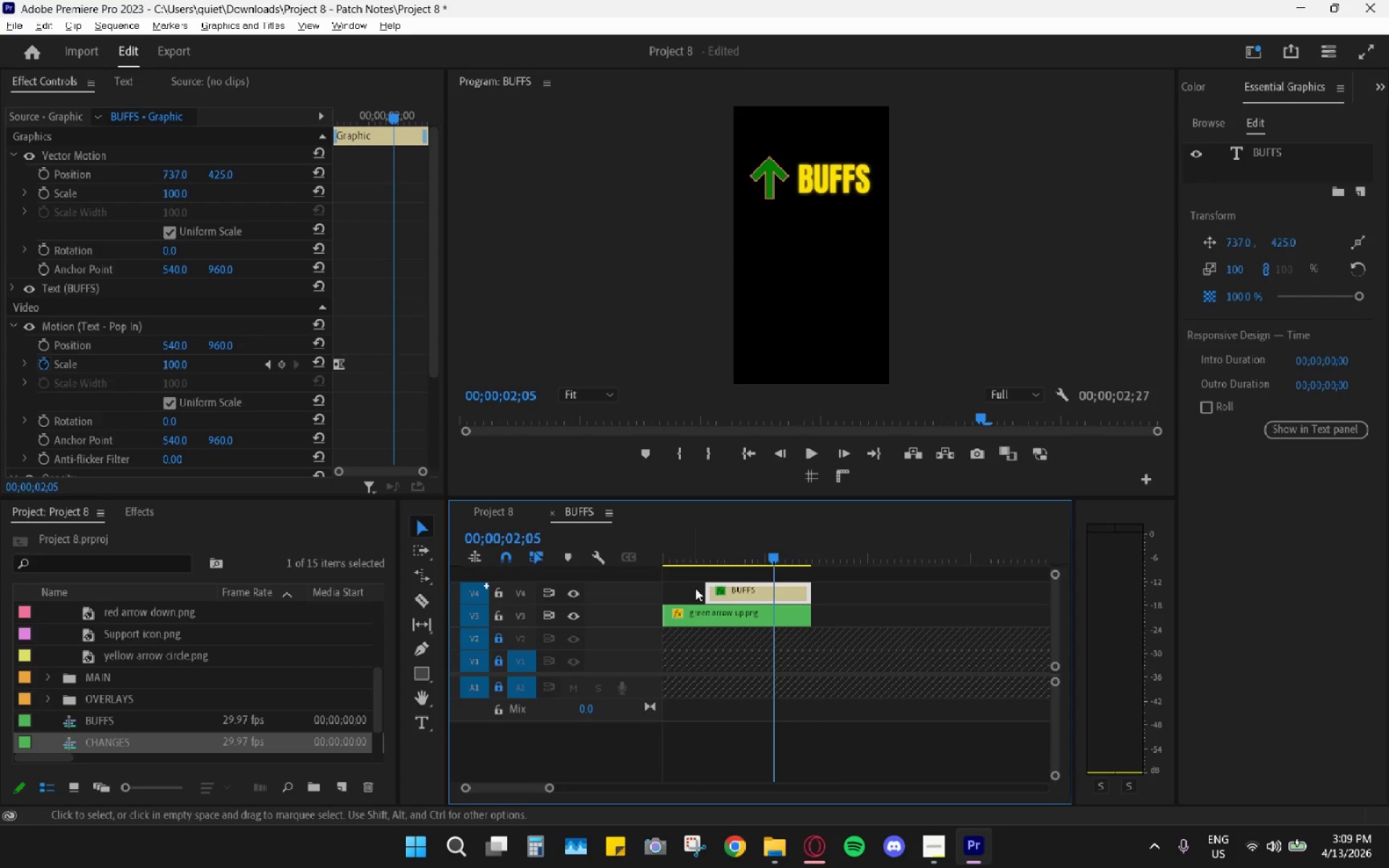 
left_click_drag(start_coordinate=[717, 592], to_coordinate=[676, 592])
 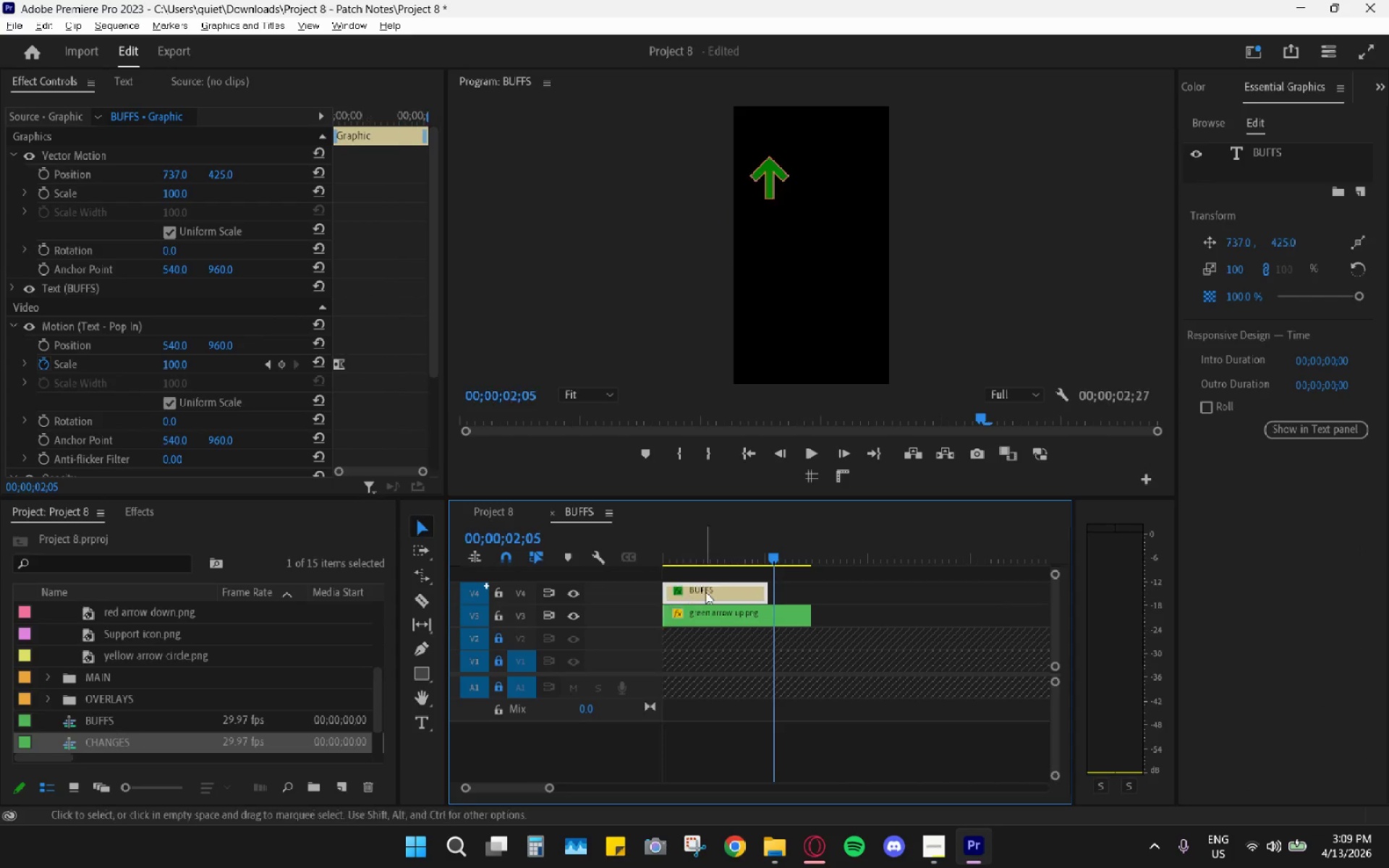 
key(Control+Z)
 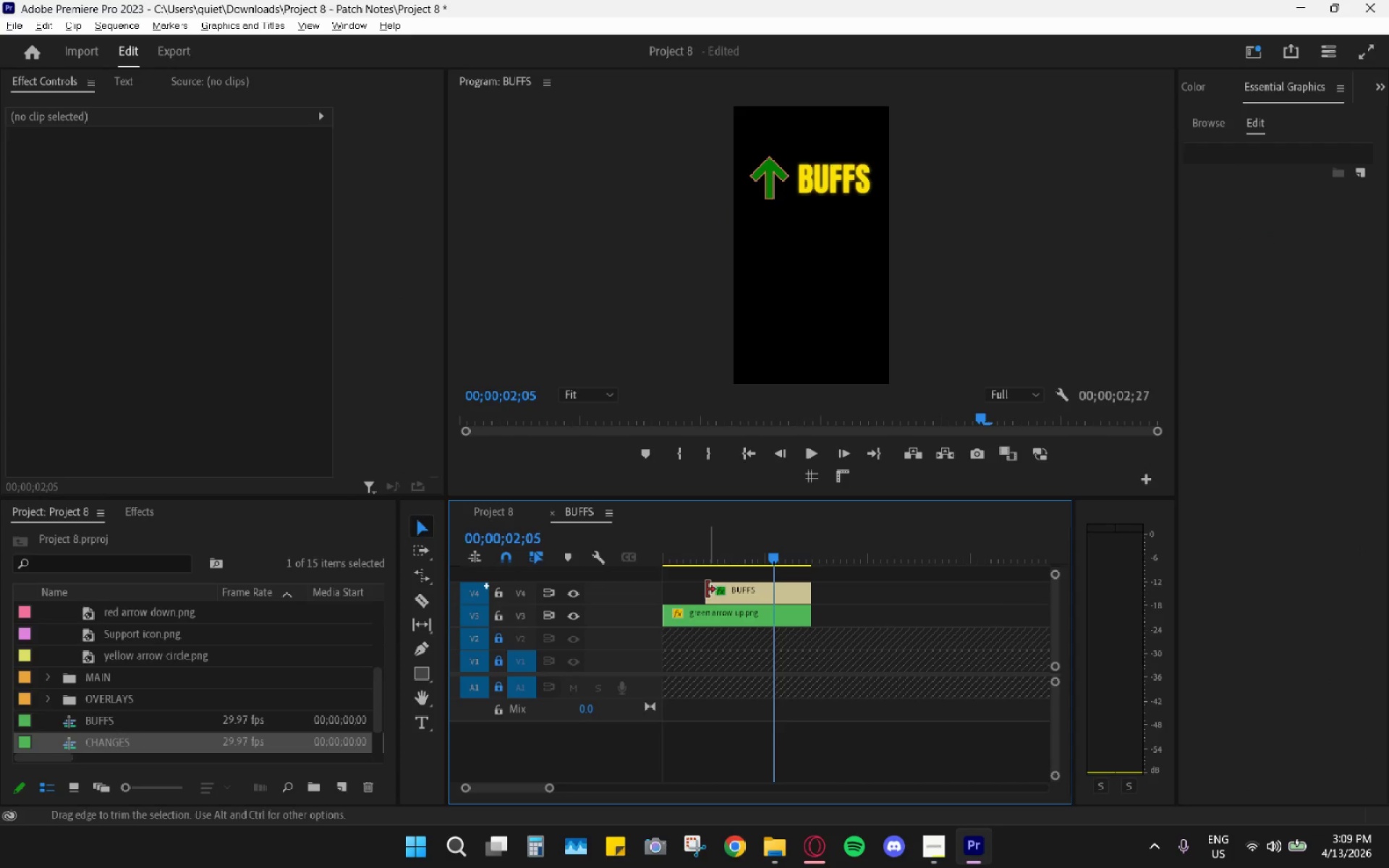 
left_click_drag(start_coordinate=[705, 590], to_coordinate=[644, 584])
 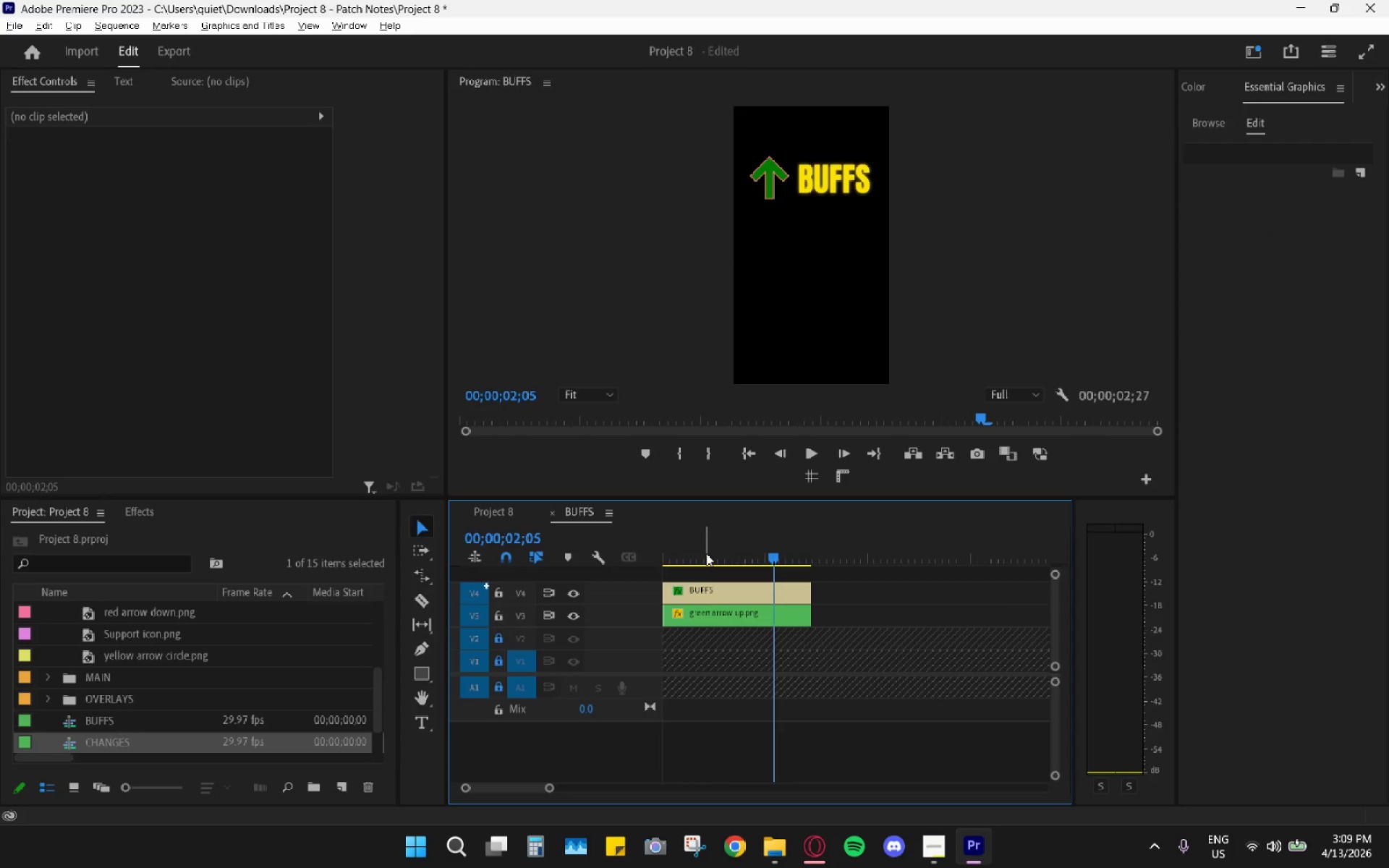 
left_click([706, 553])
 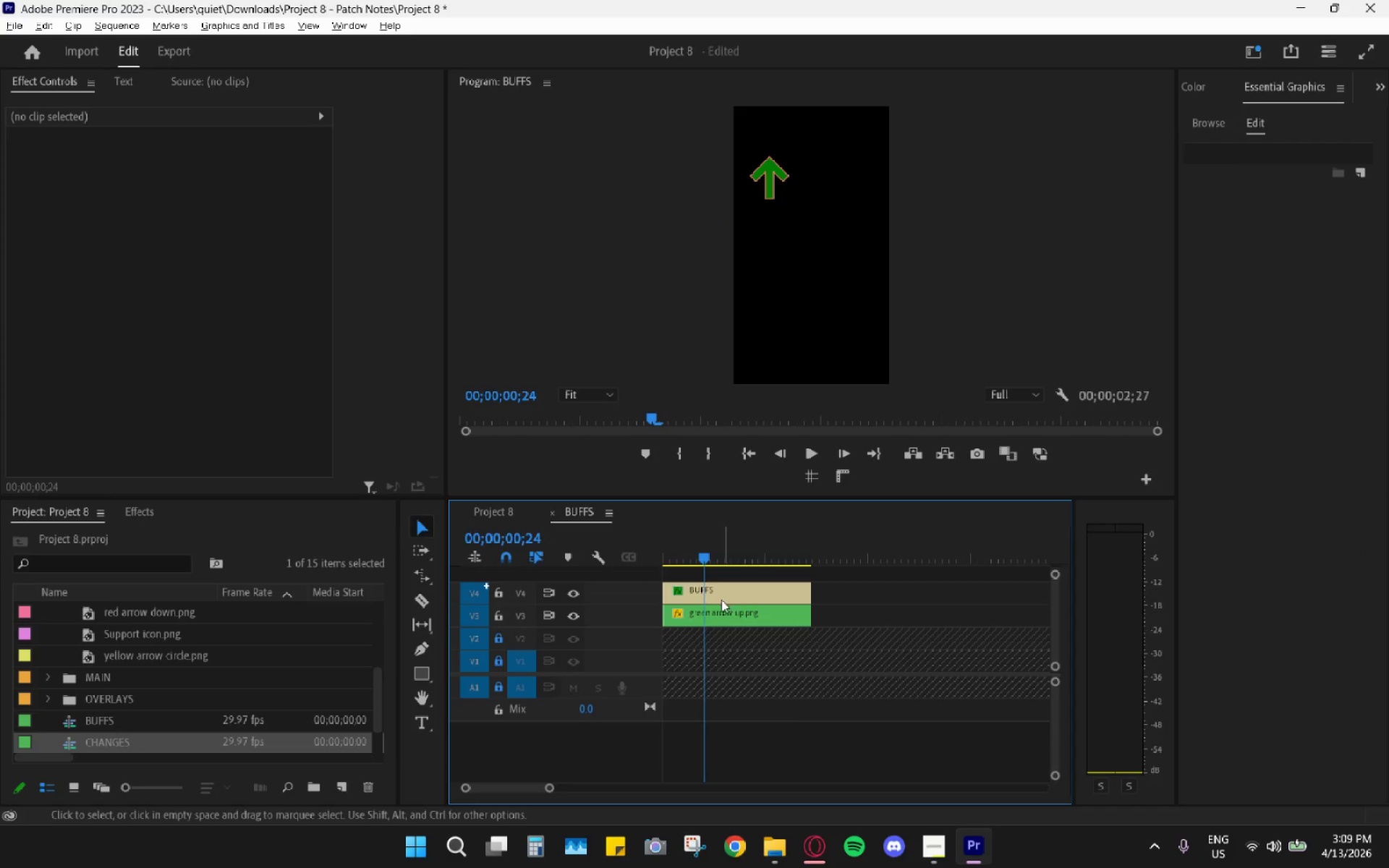 
left_click([719, 618])
 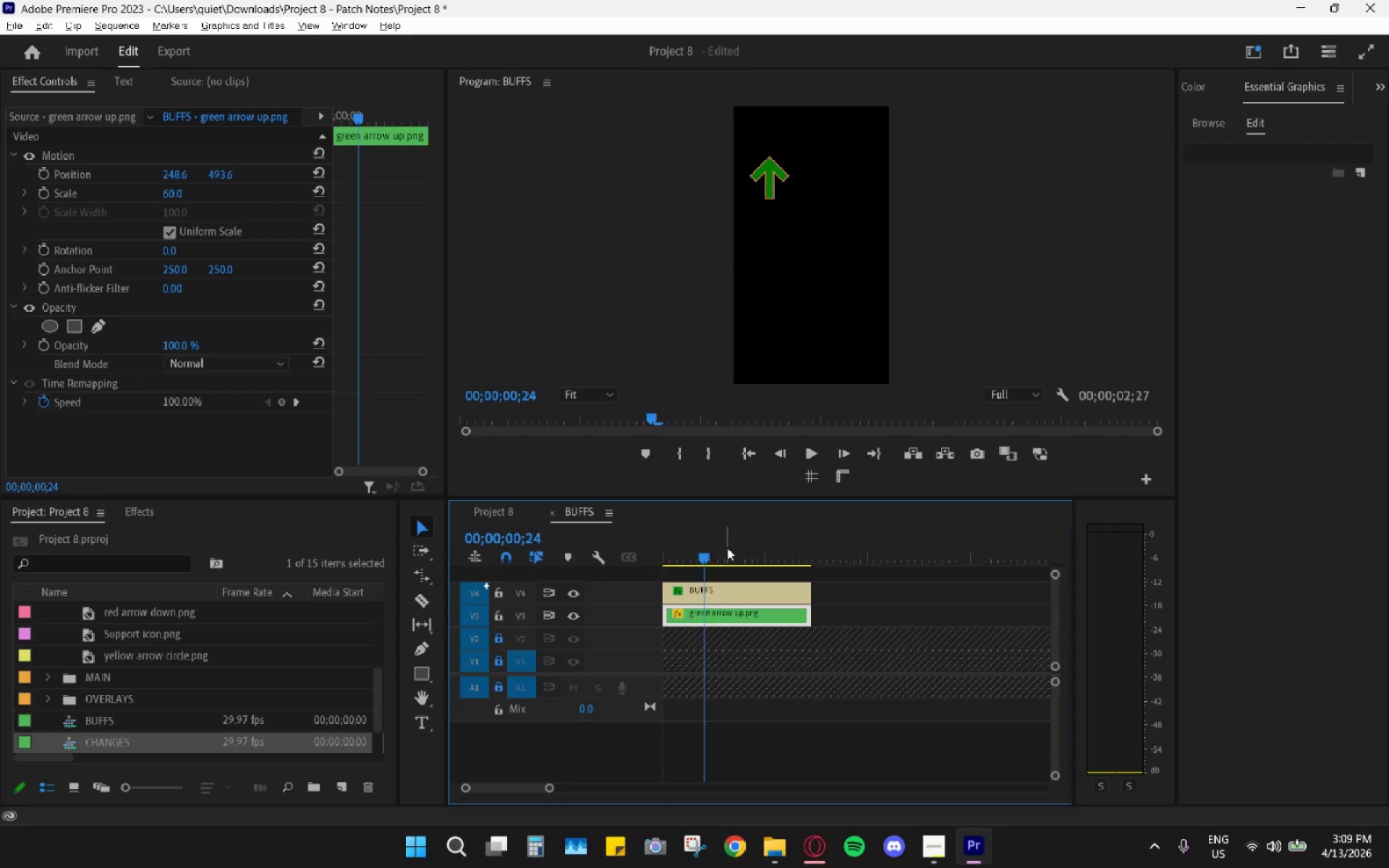 
left_click_drag(start_coordinate=[727, 548], to_coordinate=[772, 555])
 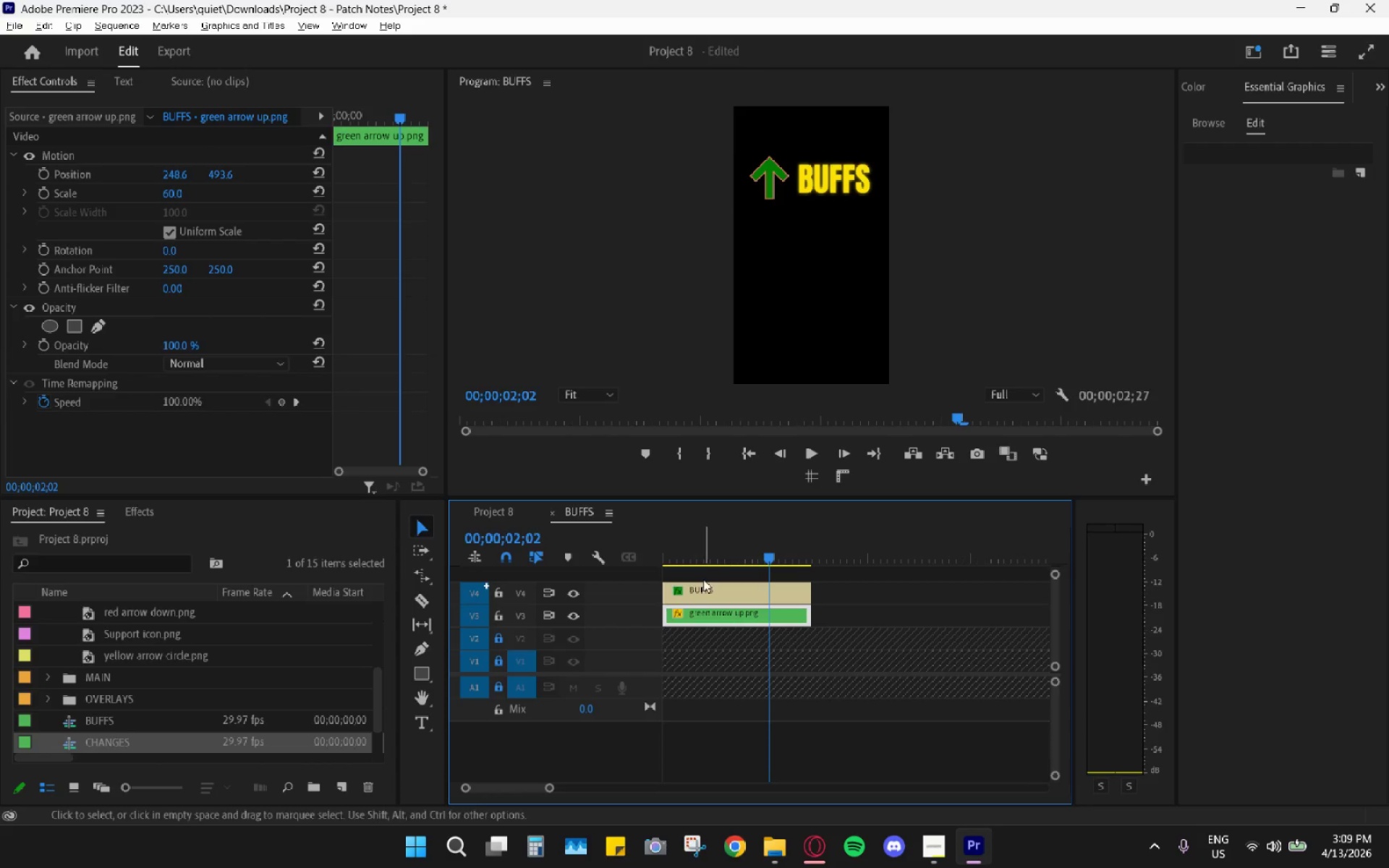 
left_click_drag(start_coordinate=[706, 549], to_coordinate=[713, 587])
 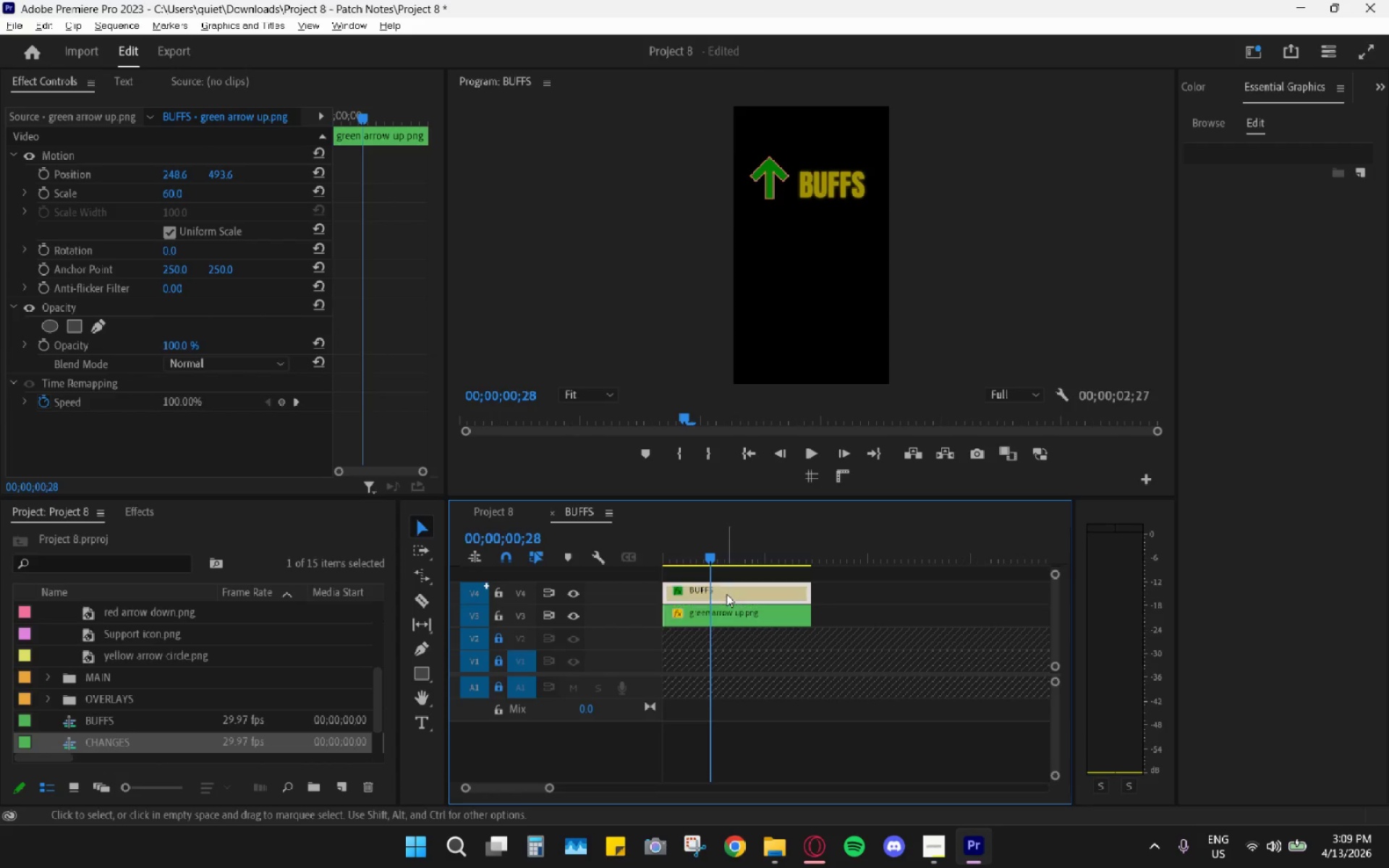 
left_click([726, 594])
 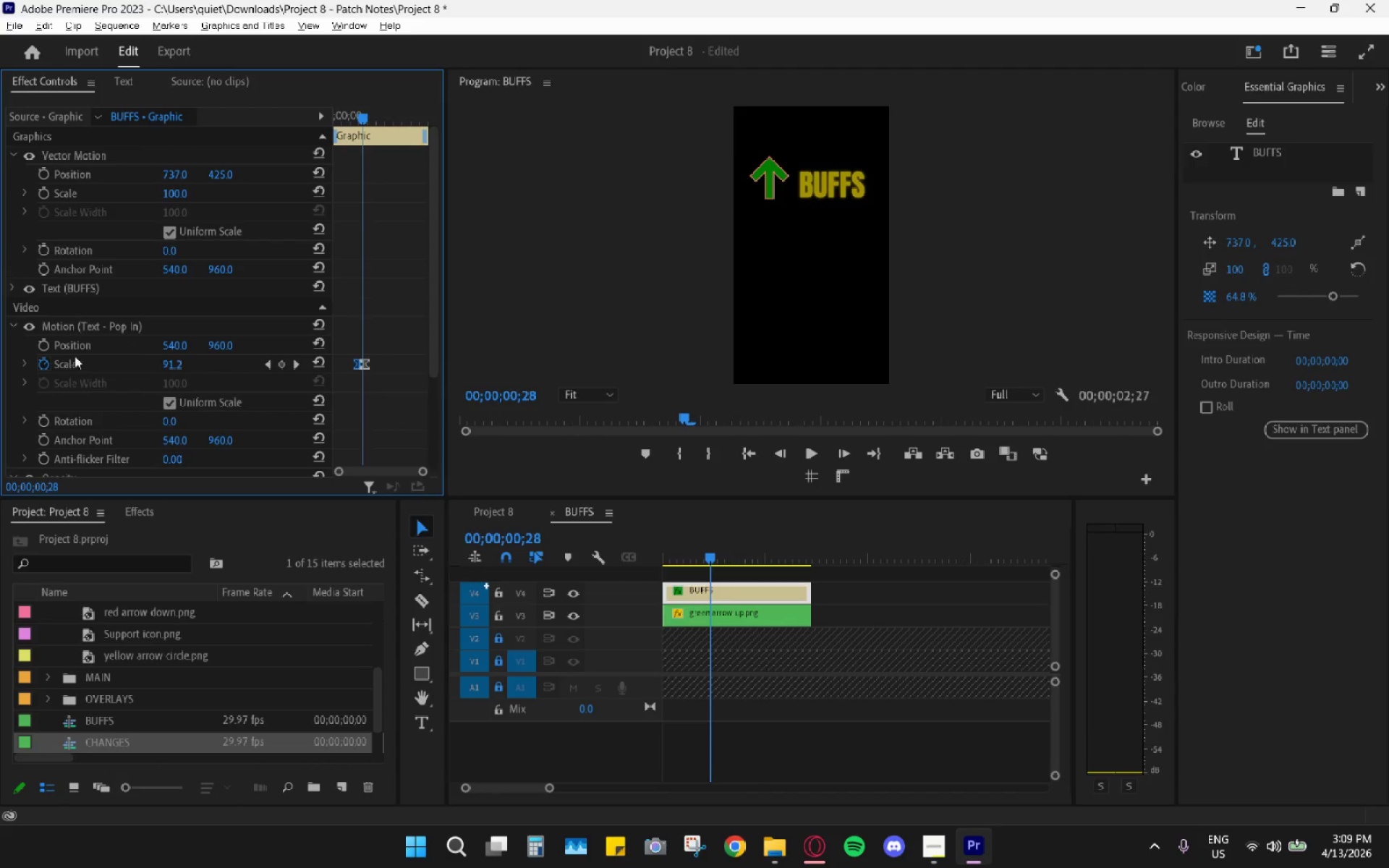 
scroll: coordinate [362, 378], scroll_direction: down, amount: 4.0
 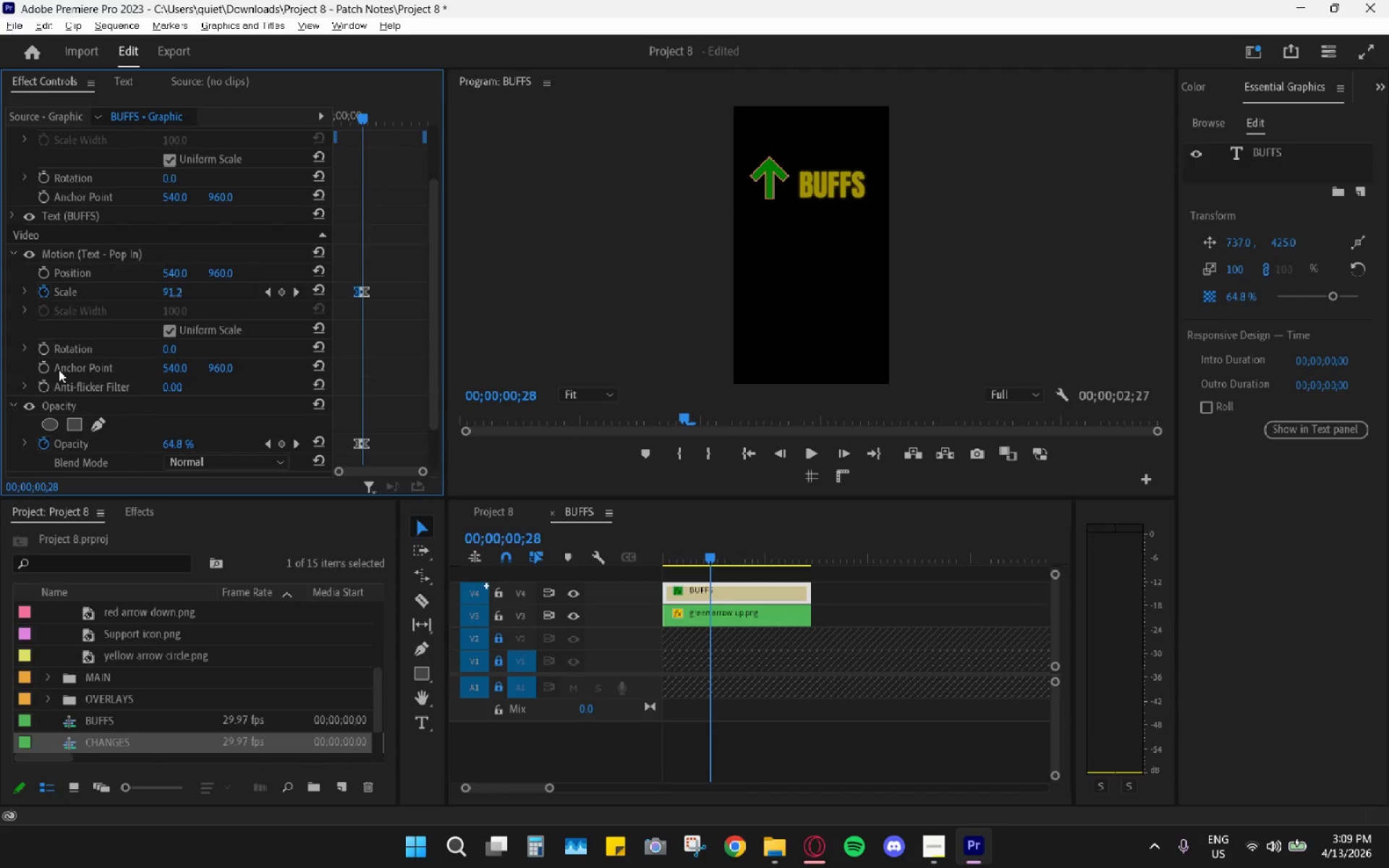 
left_click([81, 258])
 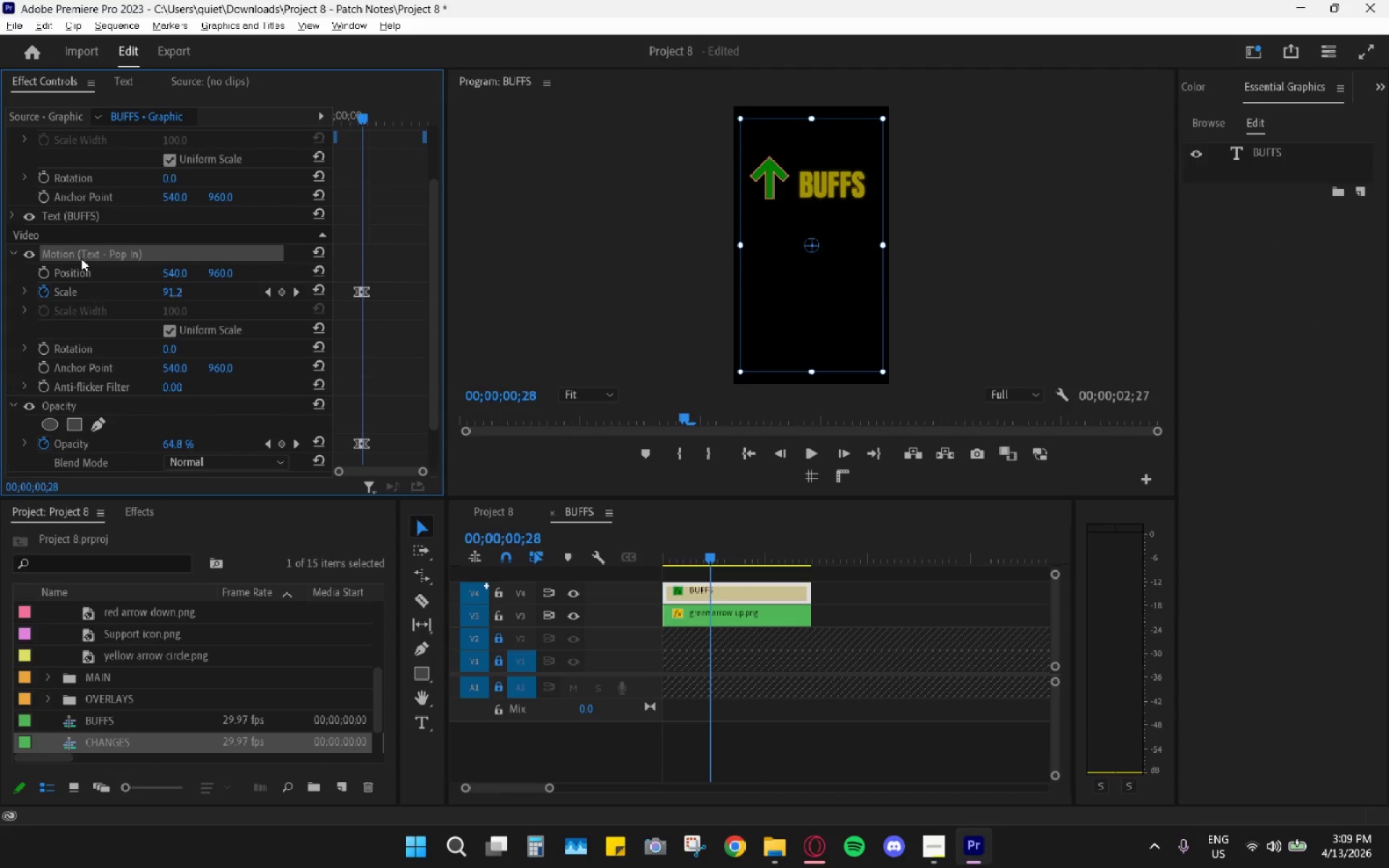 
key(H)
 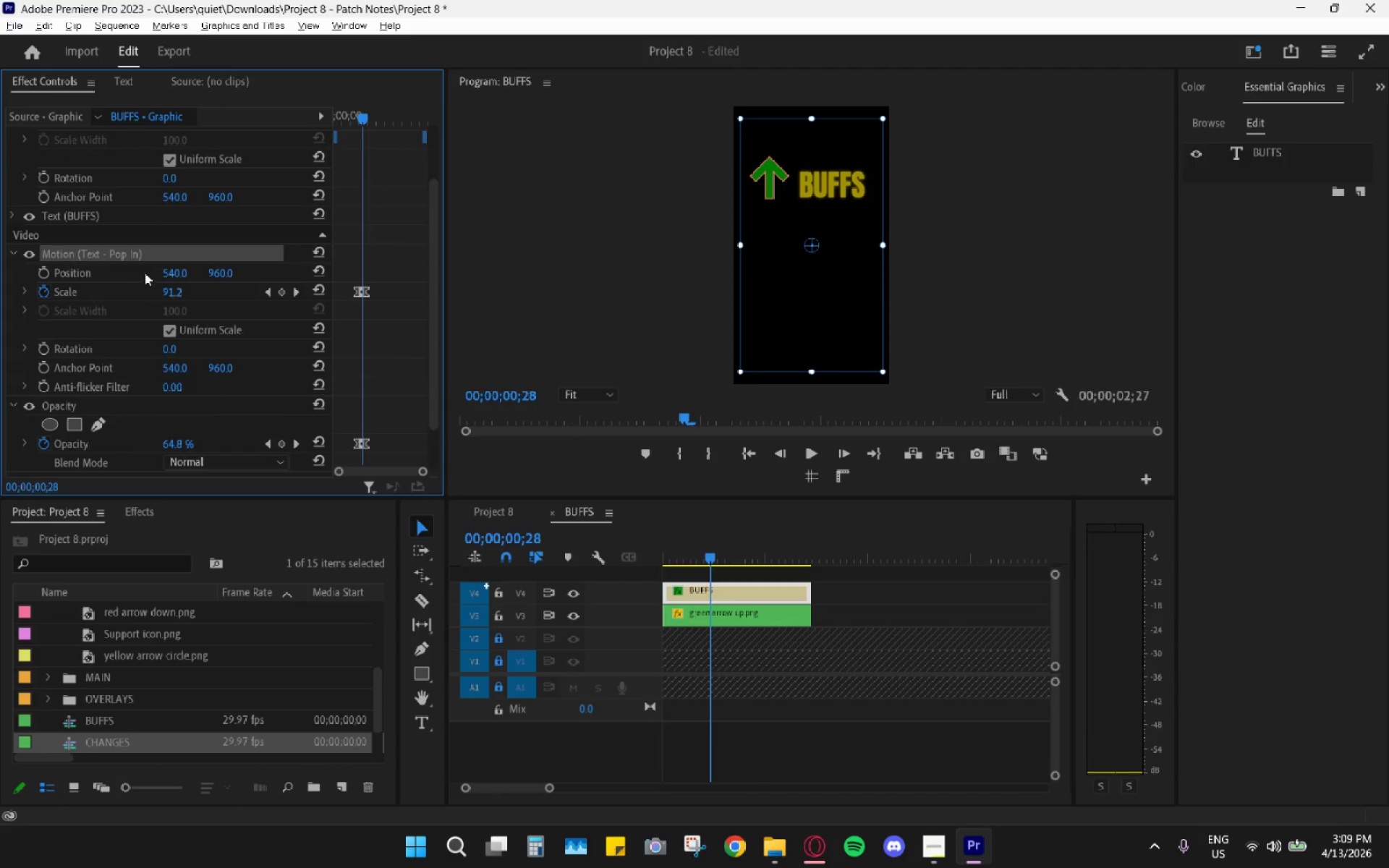 
right_click([123, 250])
 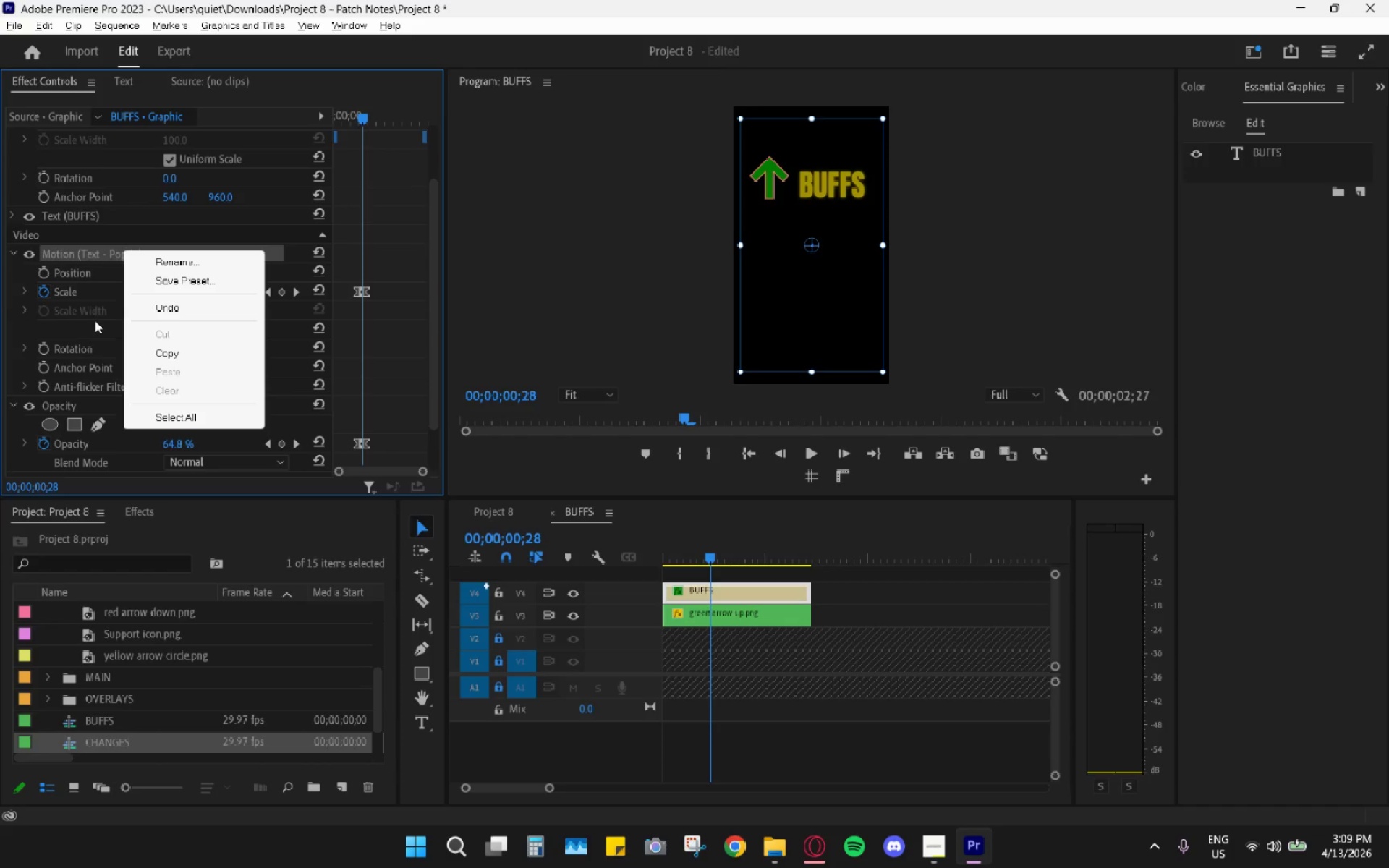 
double_click([103, 256])
 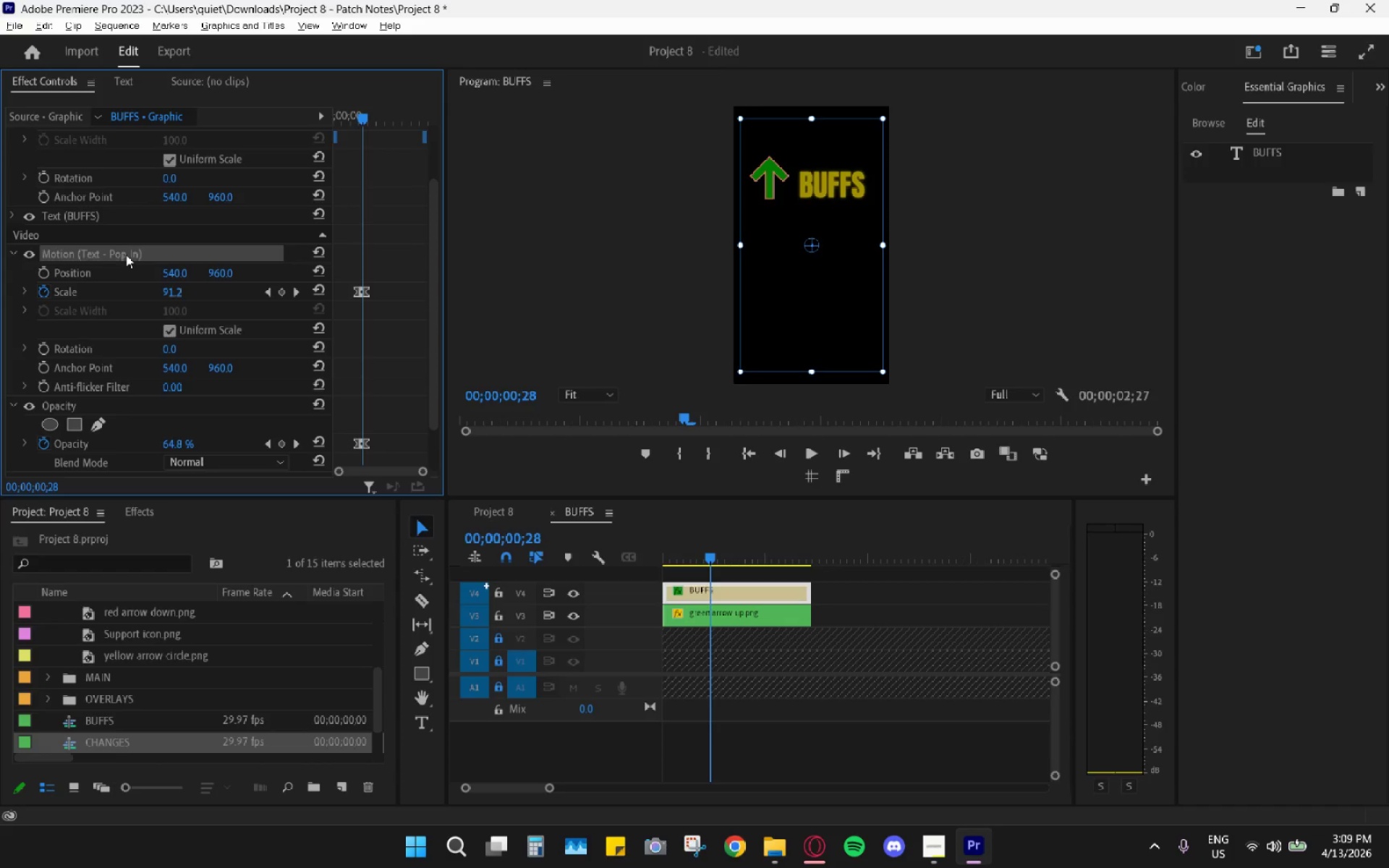 
key(H)
 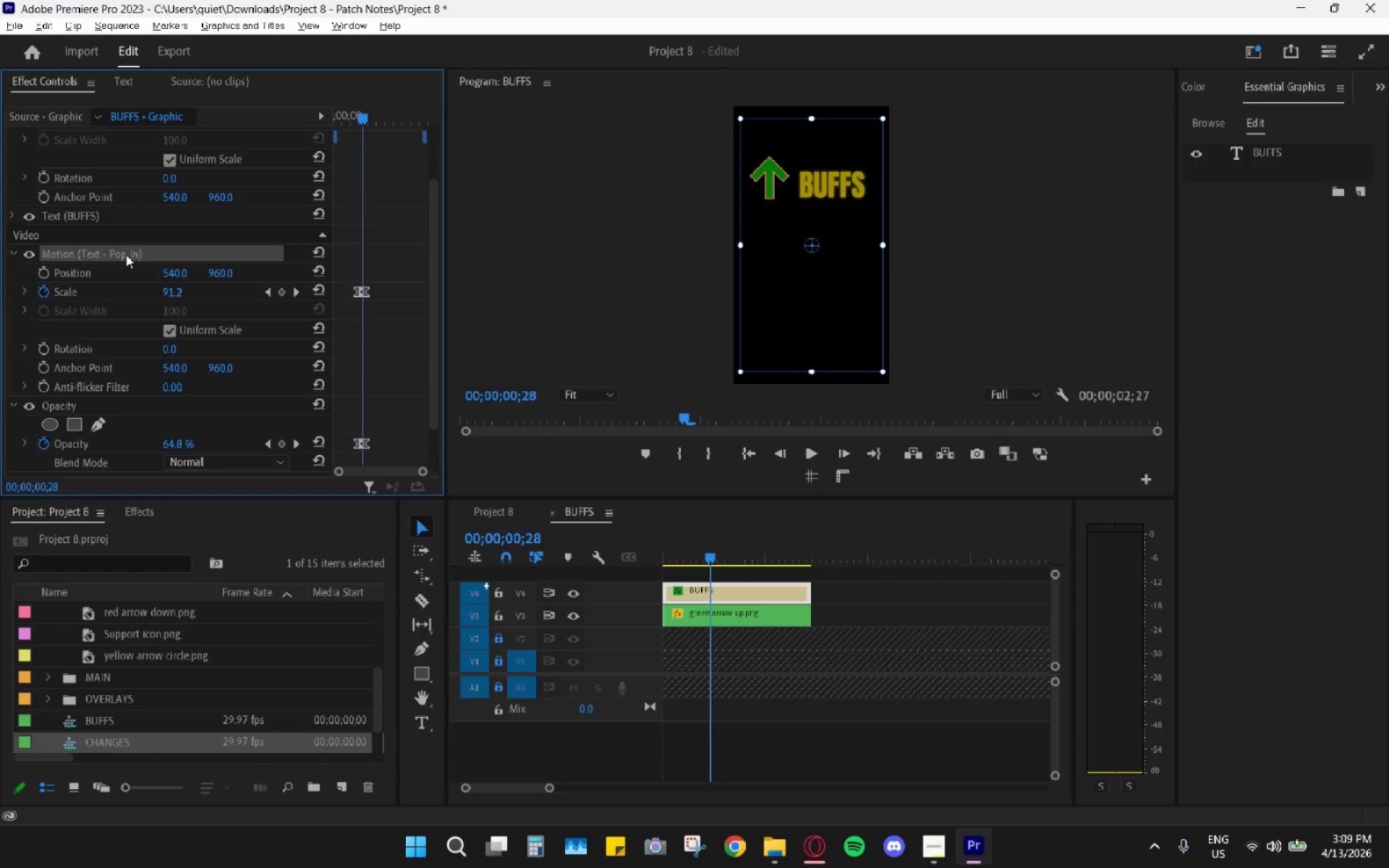 
left_click([142, 251])
 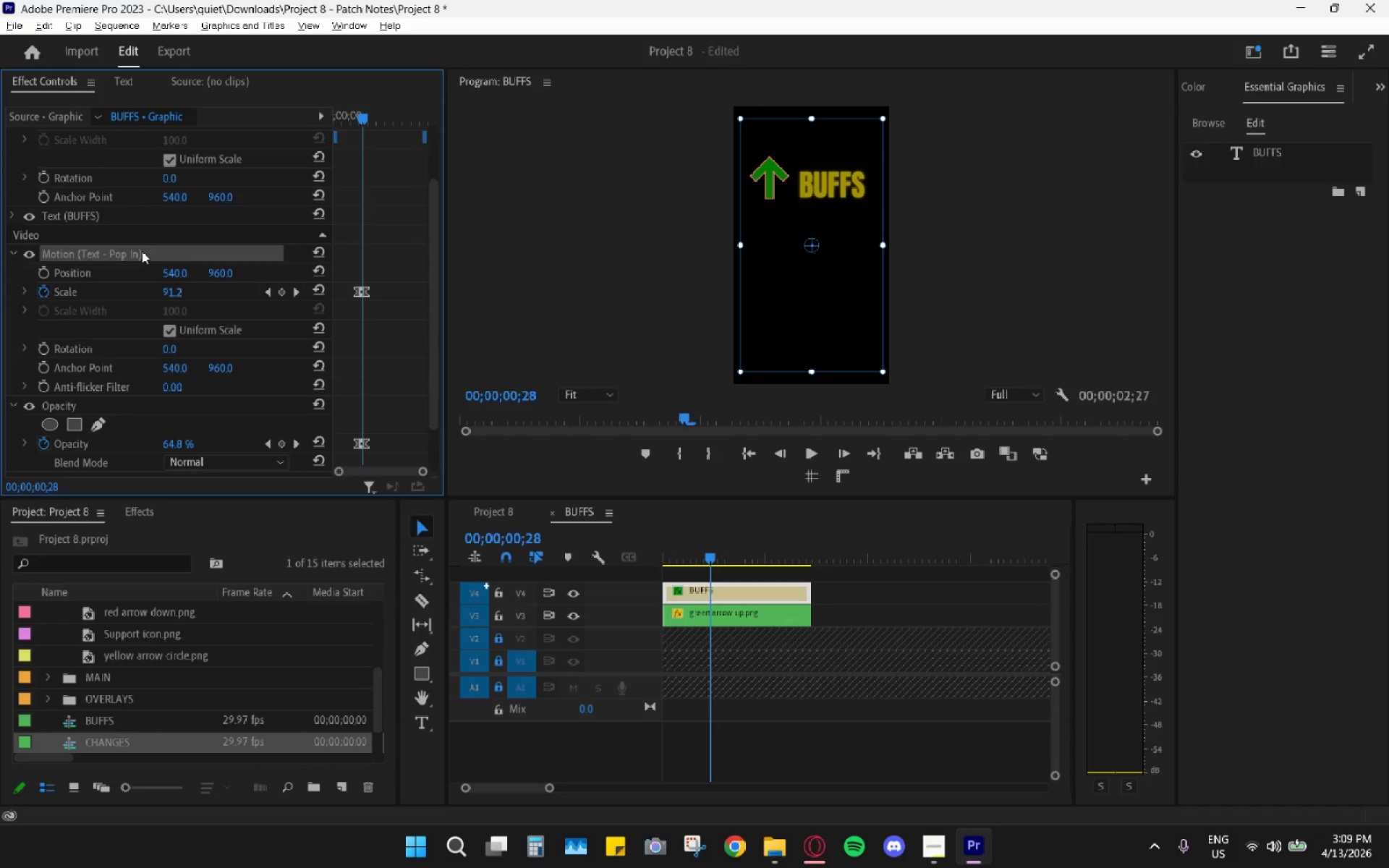 
type(hh)
 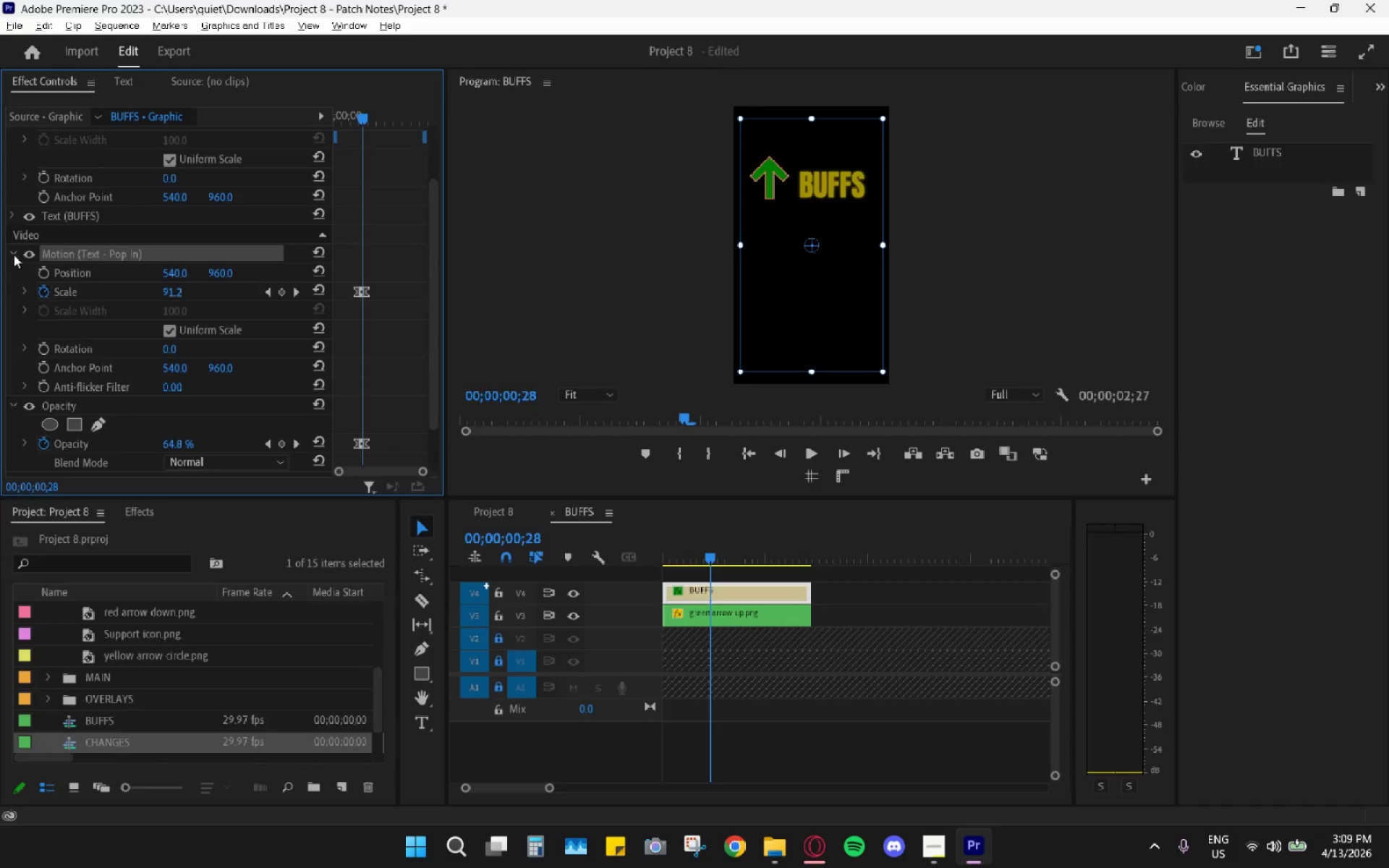 
left_click([14, 255])
 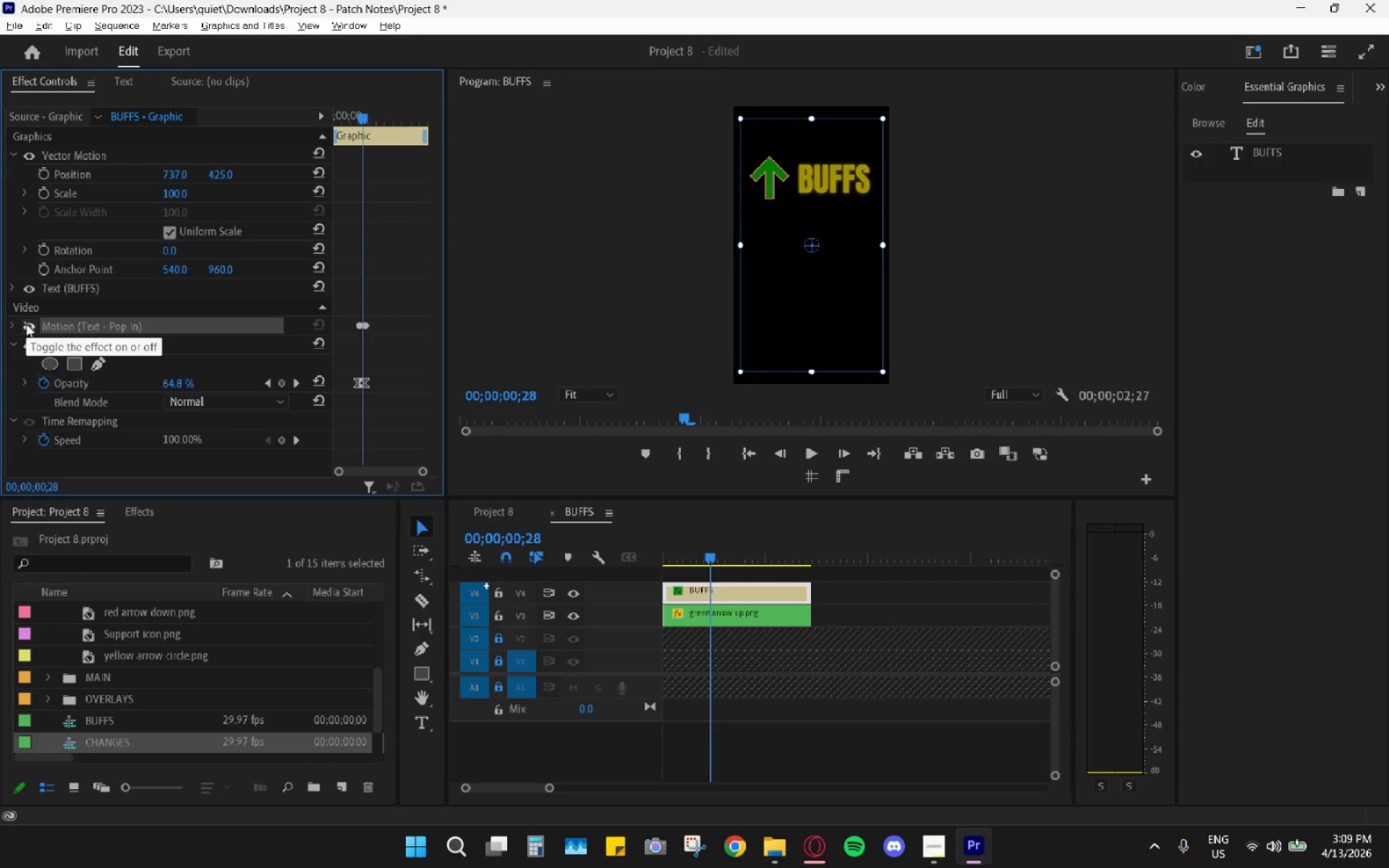 
left_click([26, 324])
 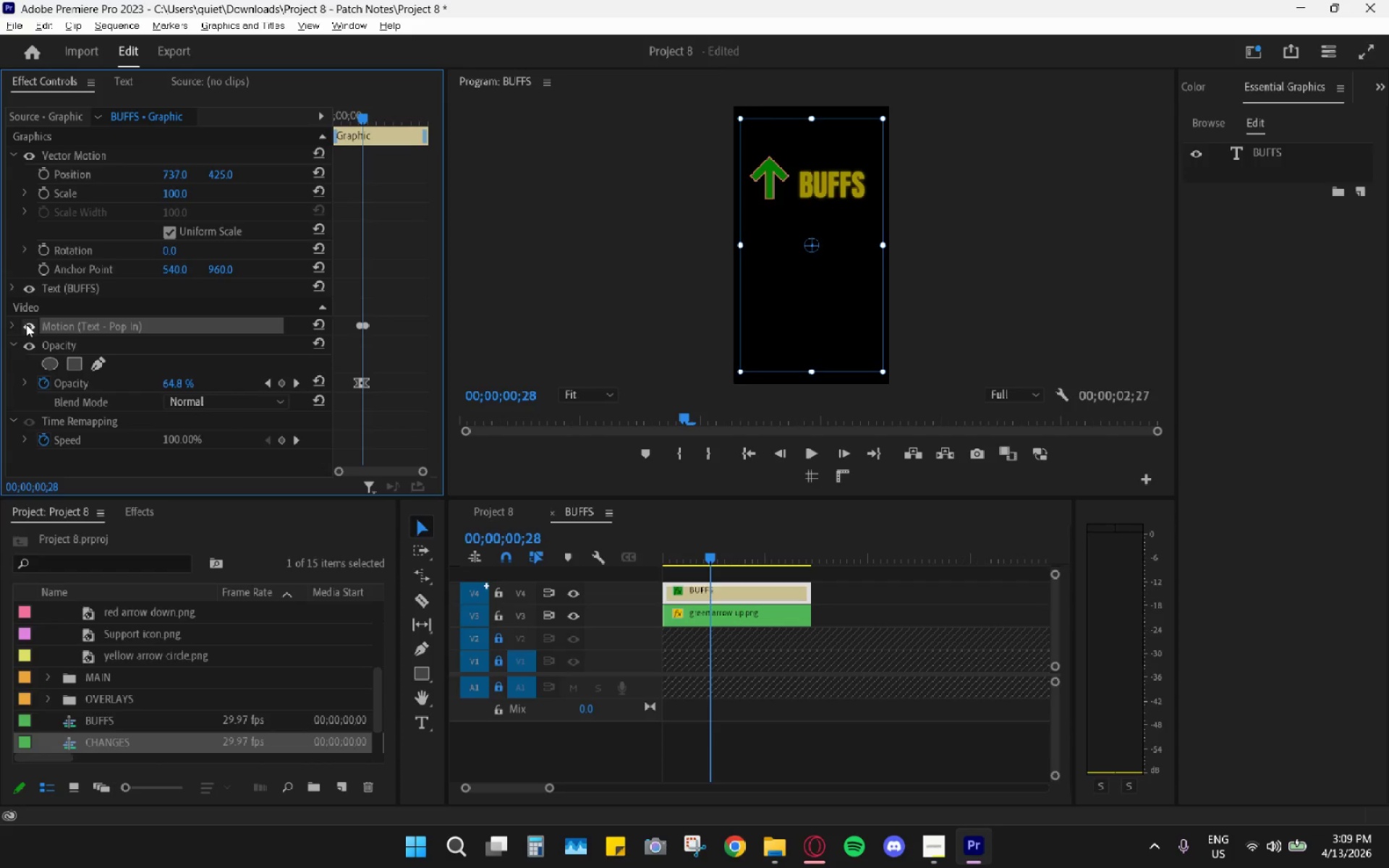 
left_click([26, 324])
 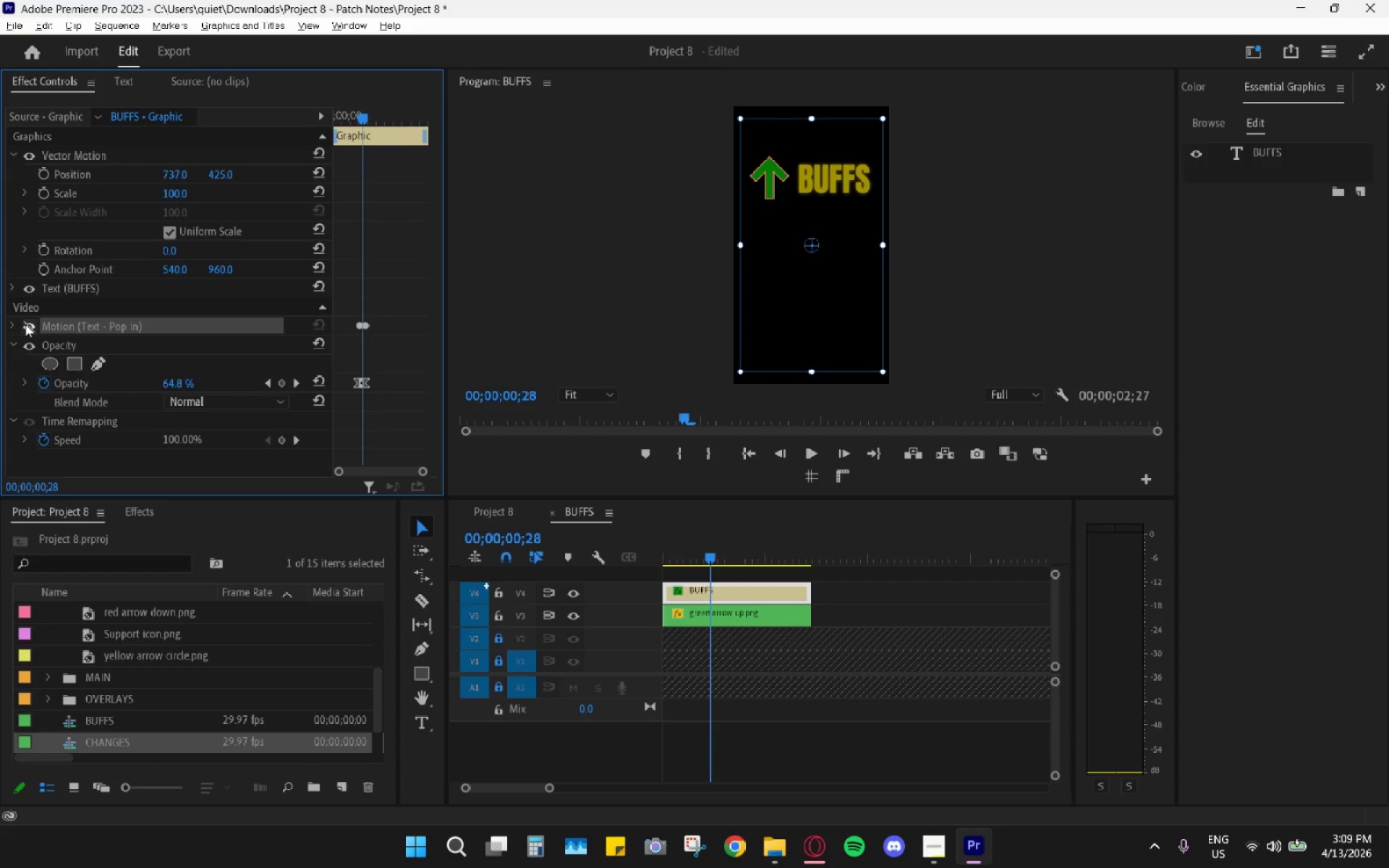 
left_click_drag(start_coordinate=[15, 320], to_coordinate=[12, 323])
 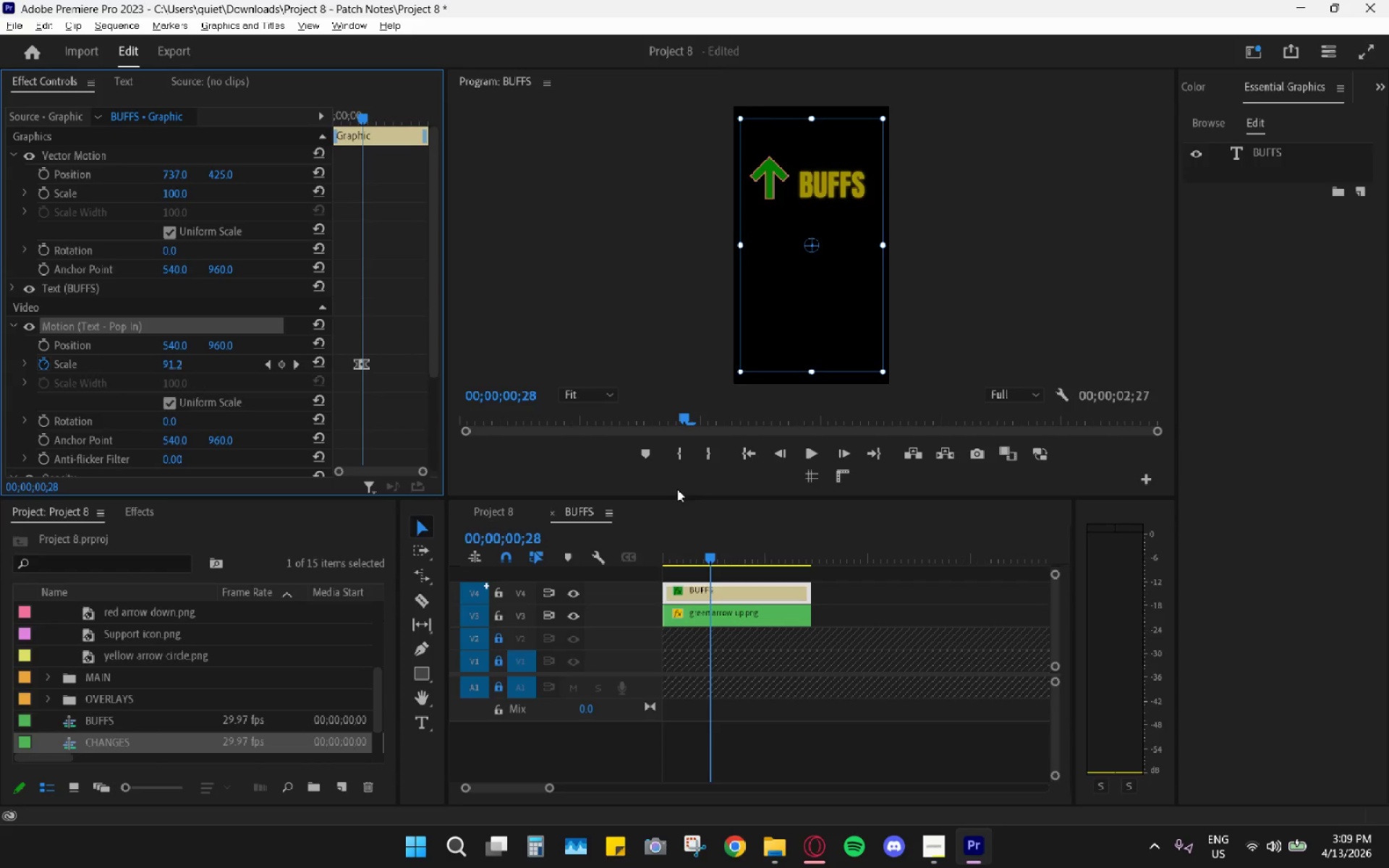 
left_click_drag(start_coordinate=[682, 547], to_coordinate=[557, 525])
 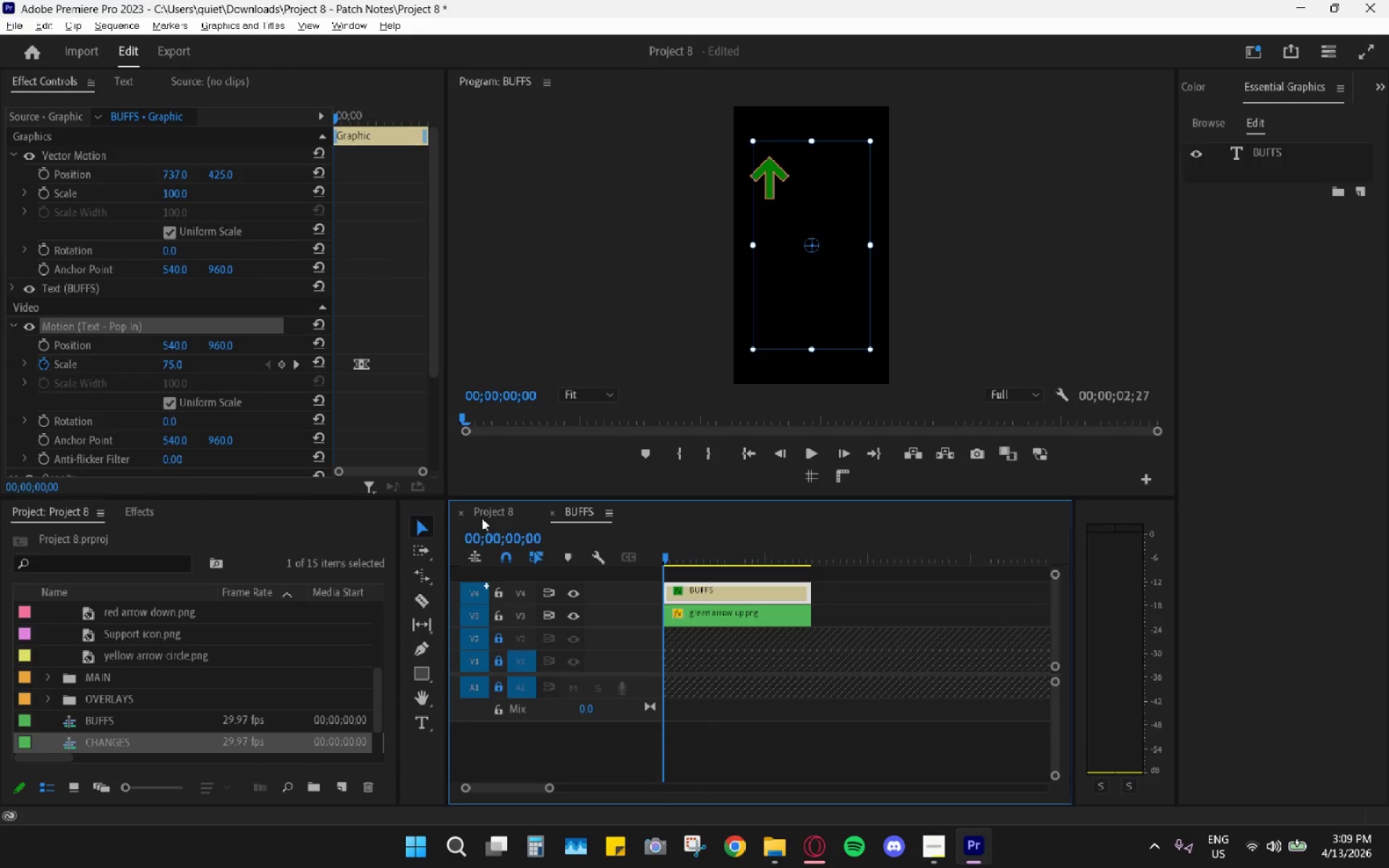 
left_click_drag(start_coordinate=[484, 517], to_coordinate=[490, 514])
 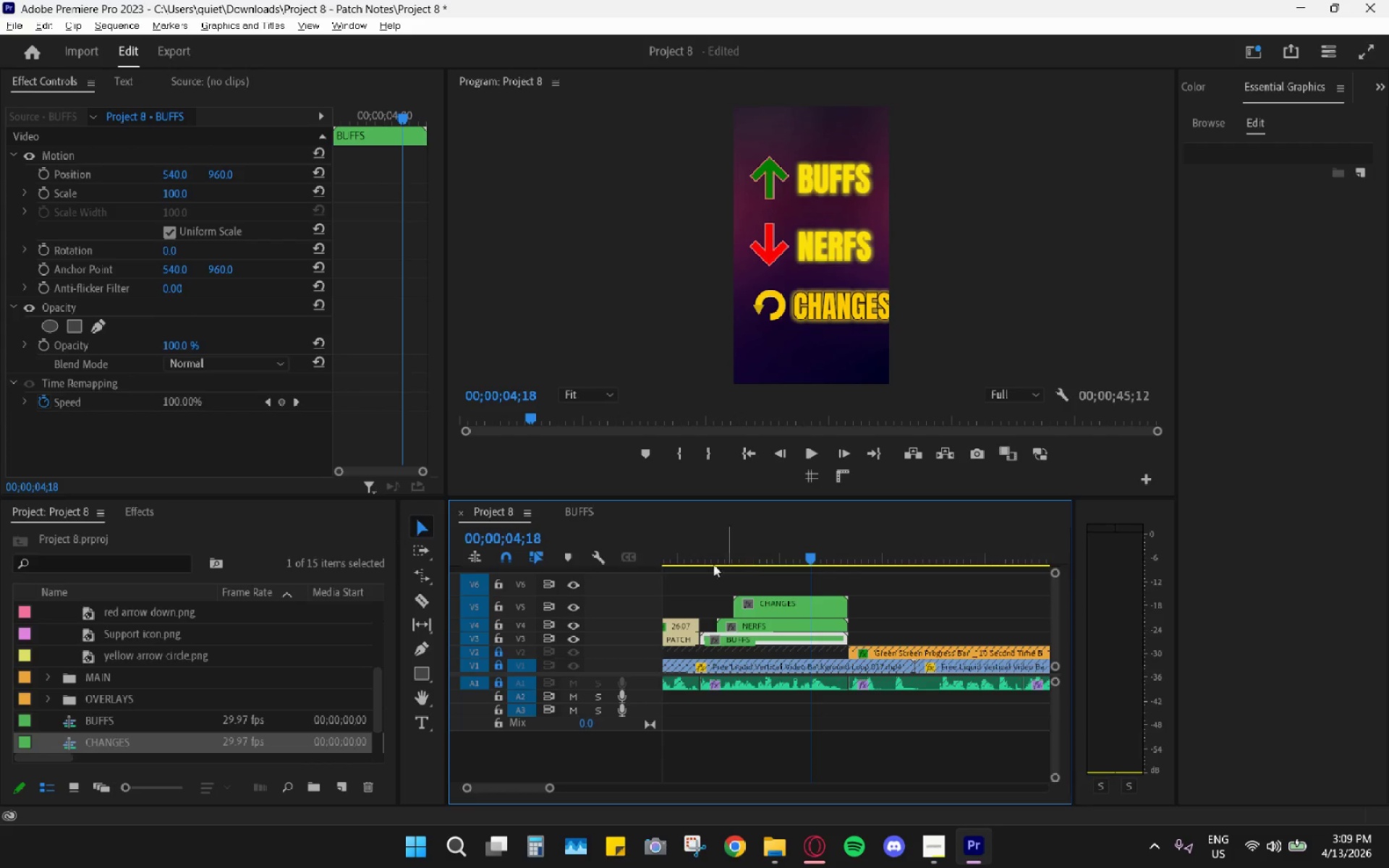 
left_click_drag(start_coordinate=[713, 553], to_coordinate=[708, 545])
 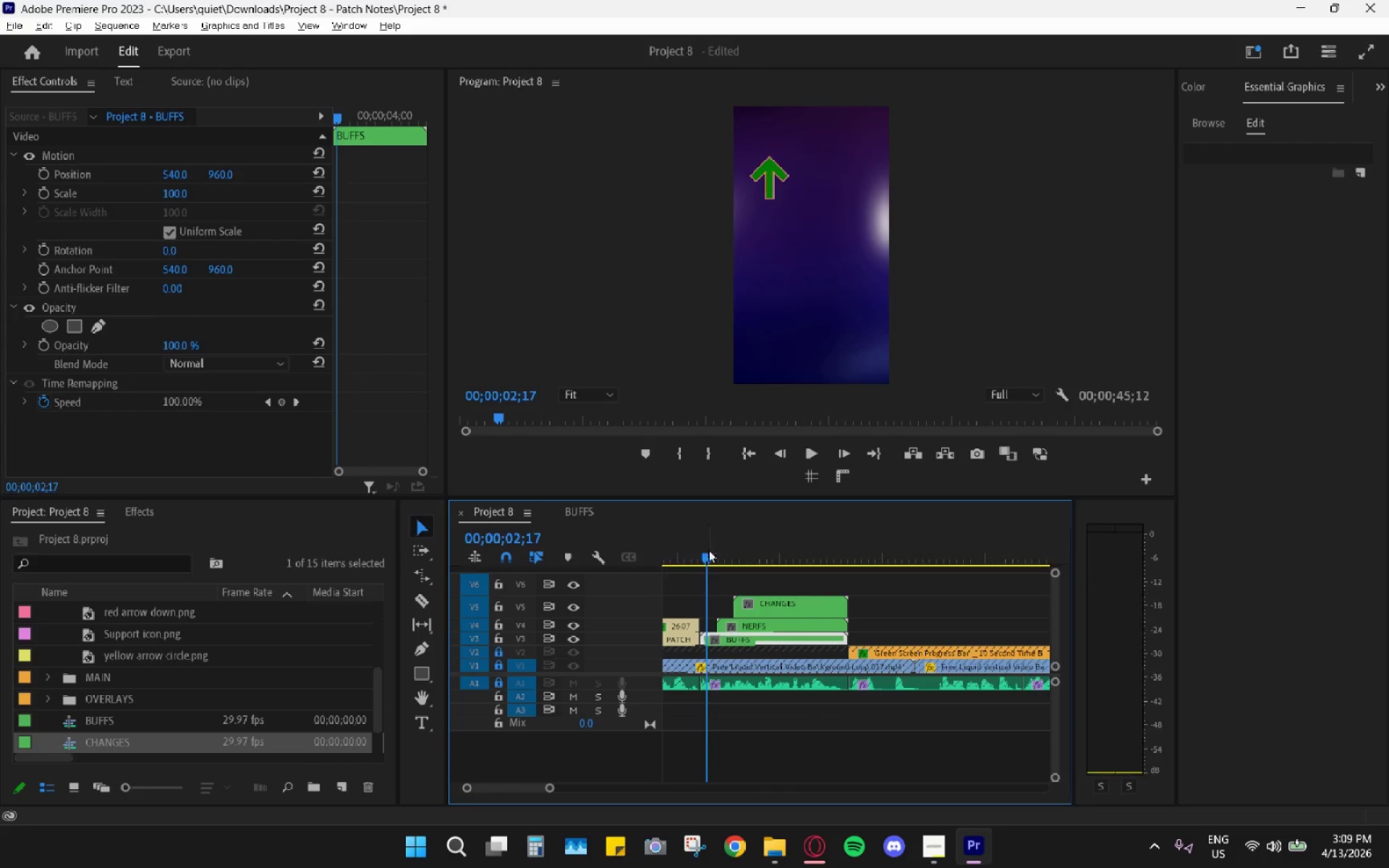 
key(Space)
 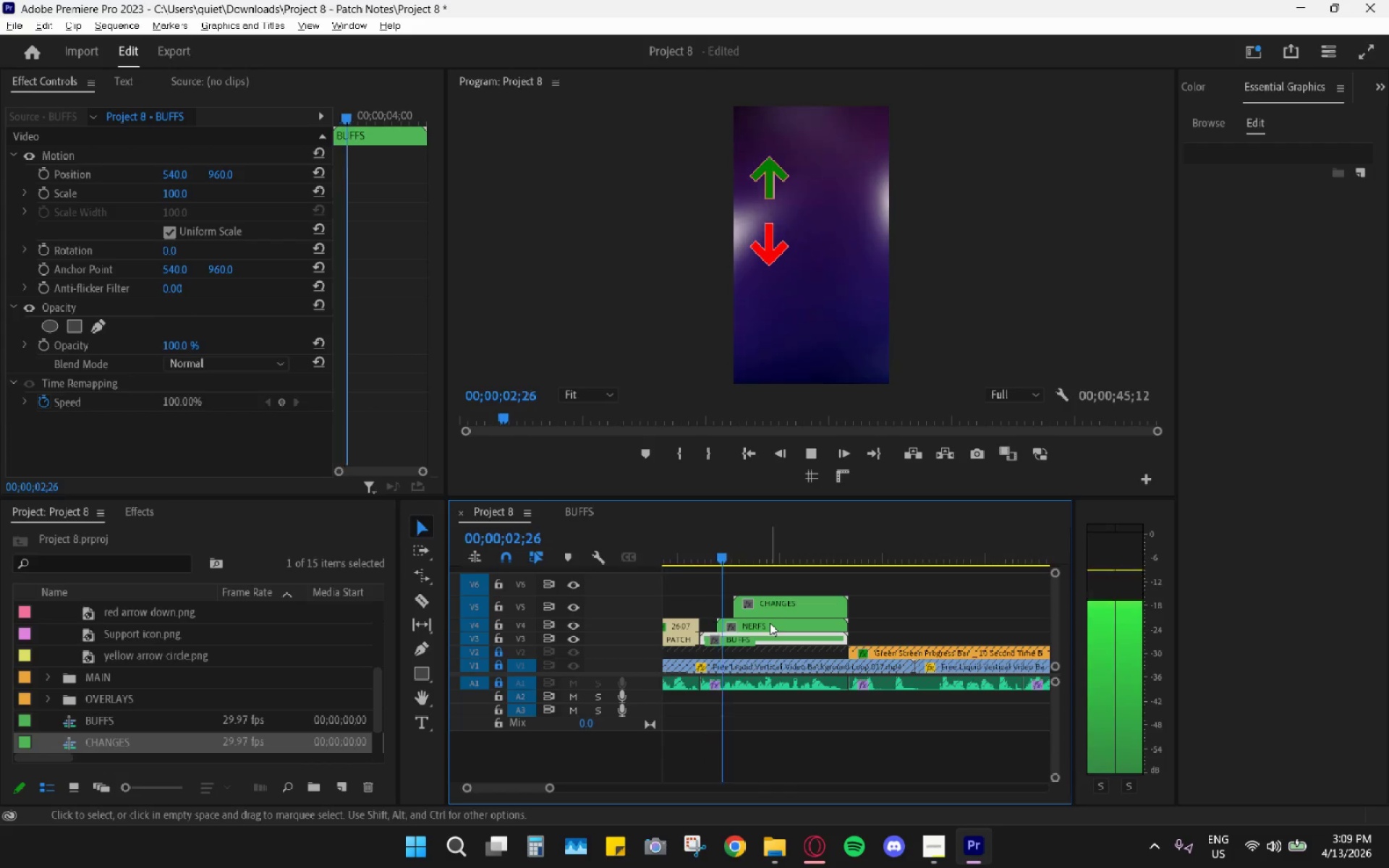 
key(Space)
 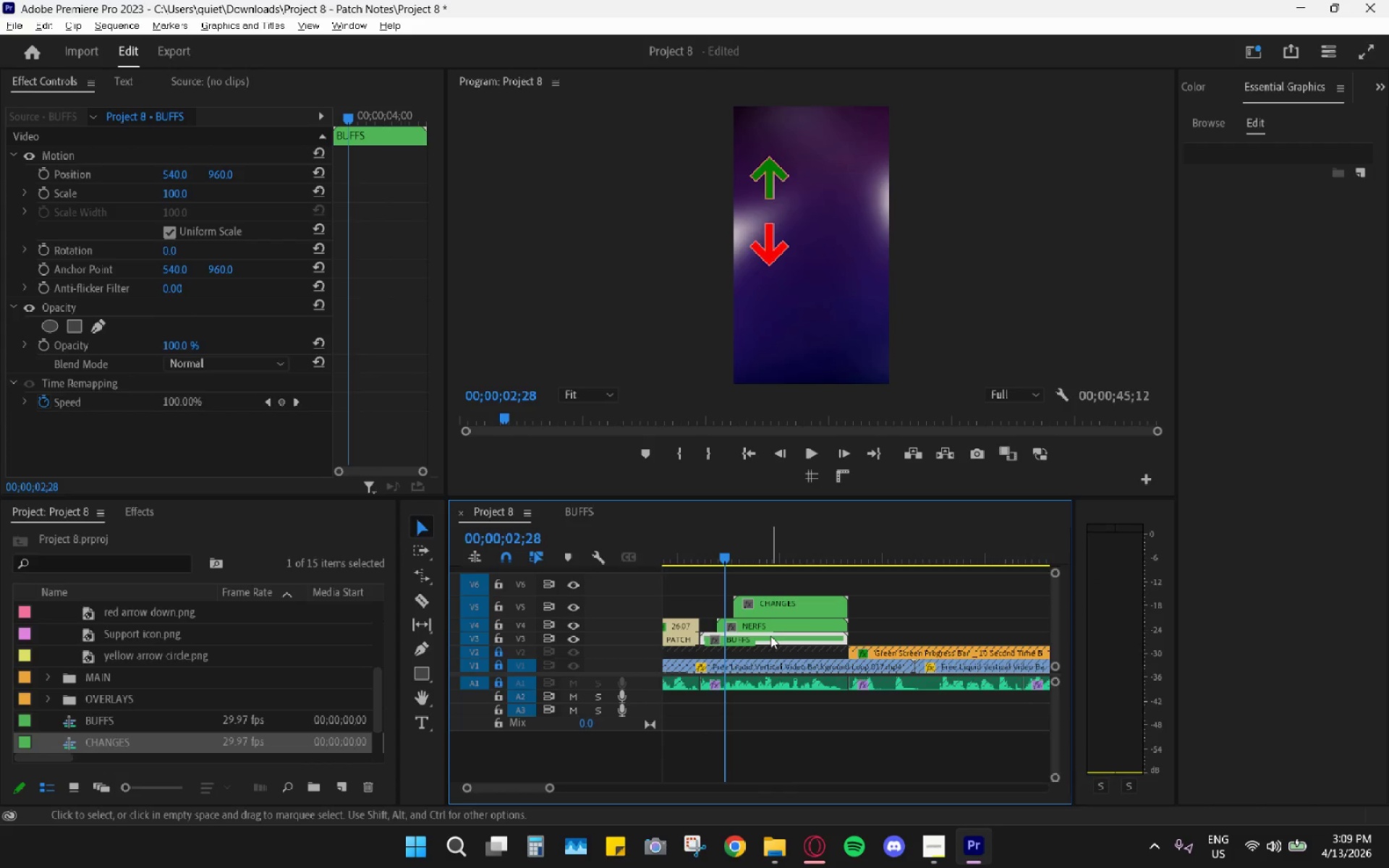 
key(Space)
 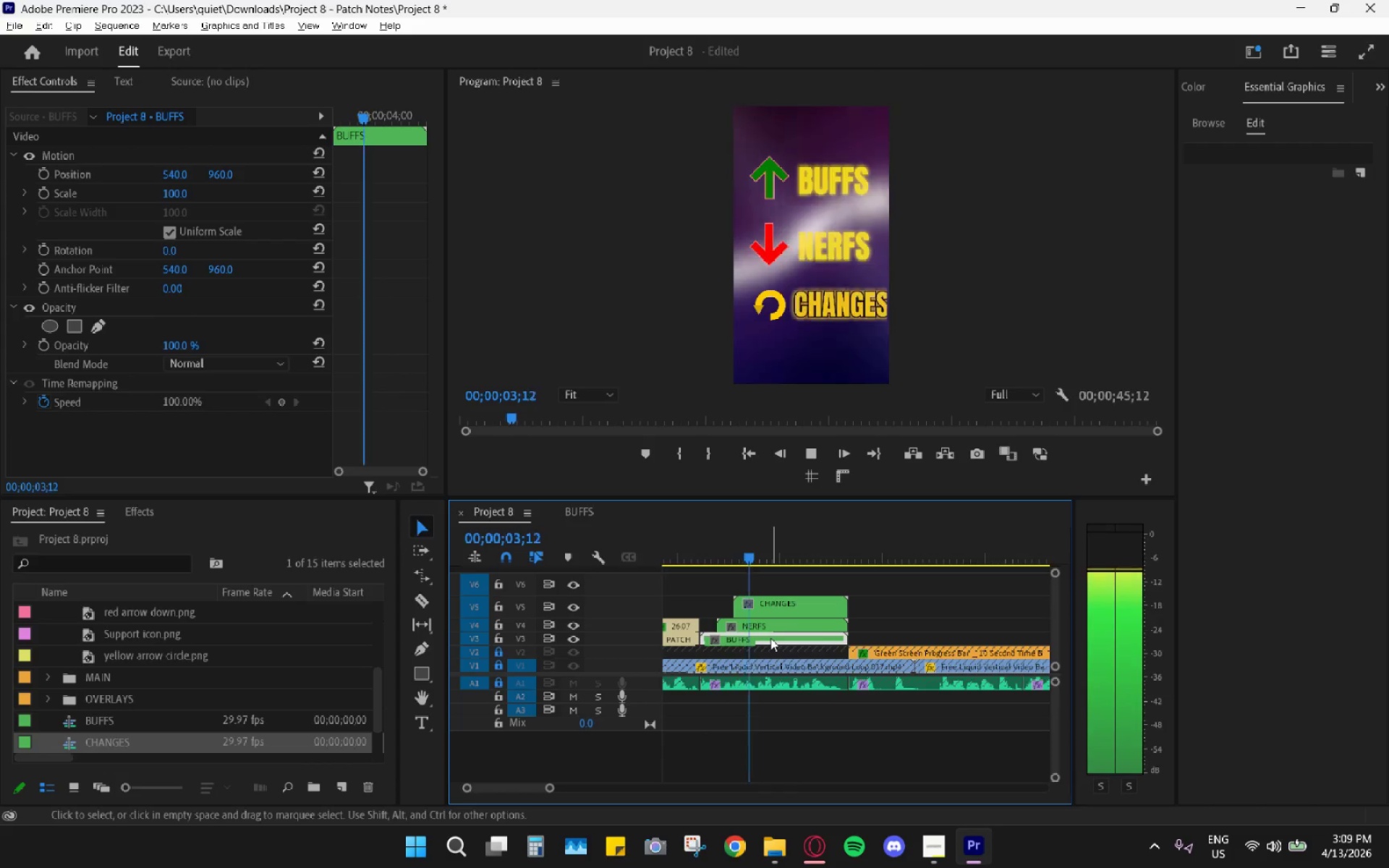 
key(Space)
 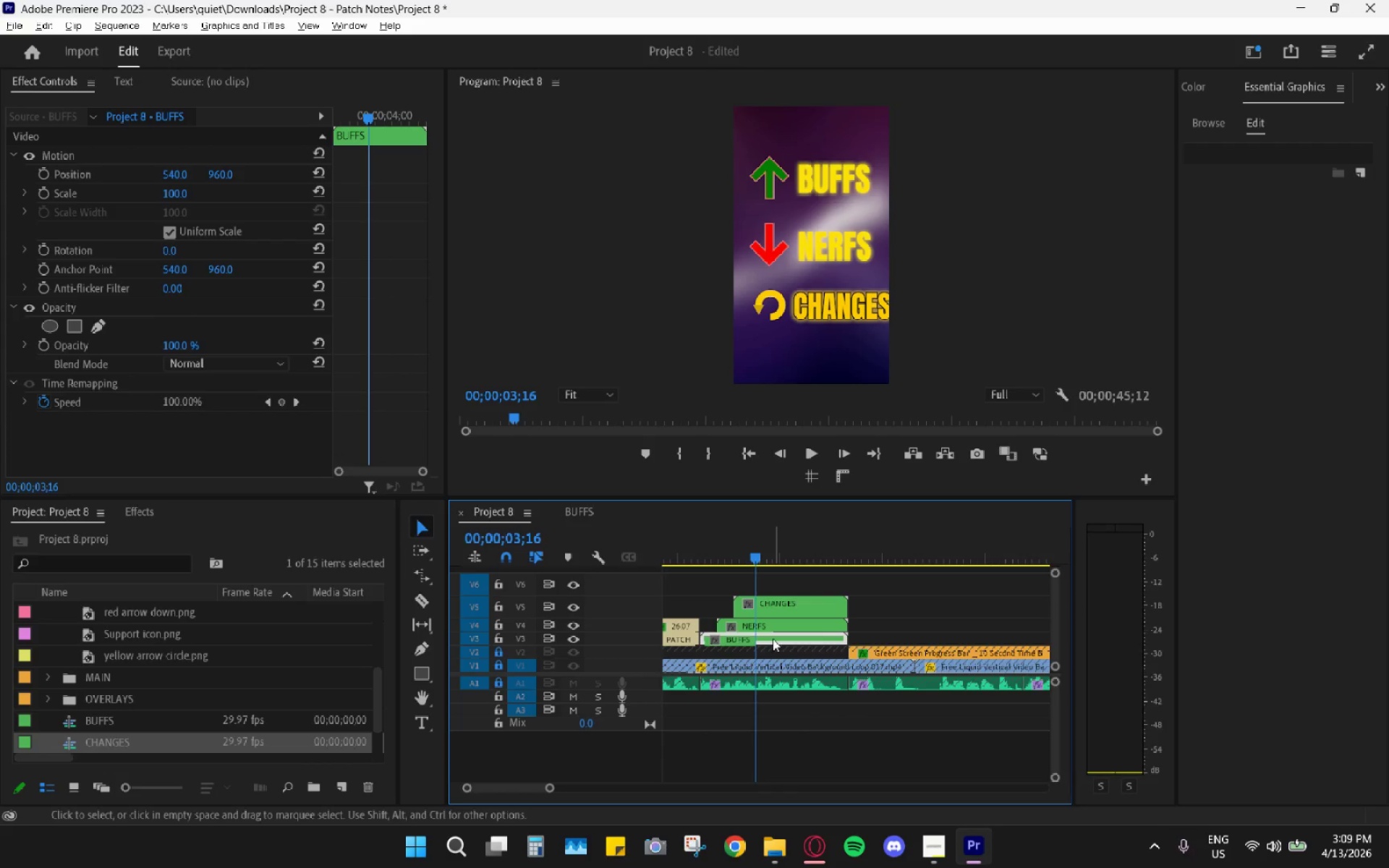 
key(Space)
 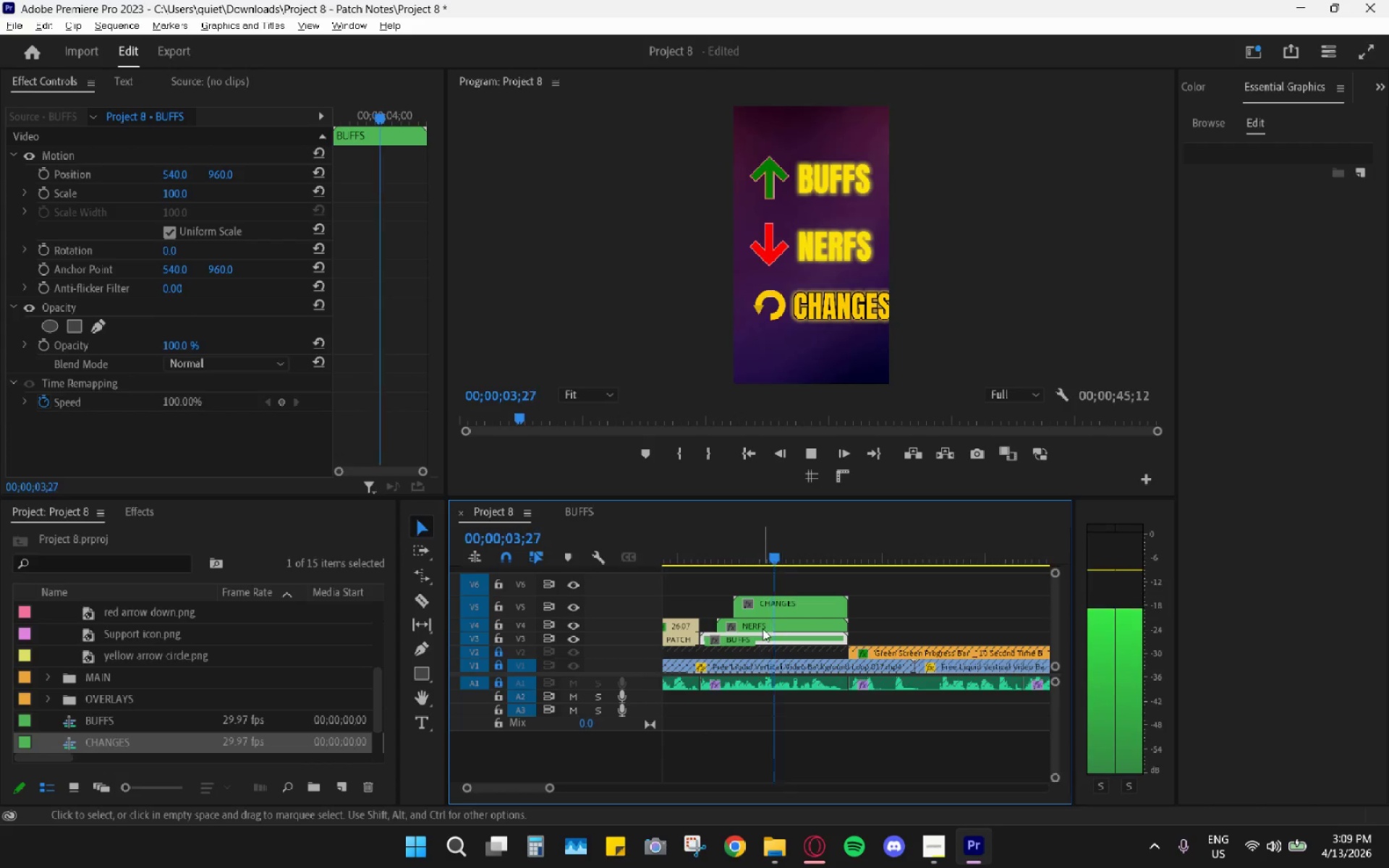 
key(Space)
 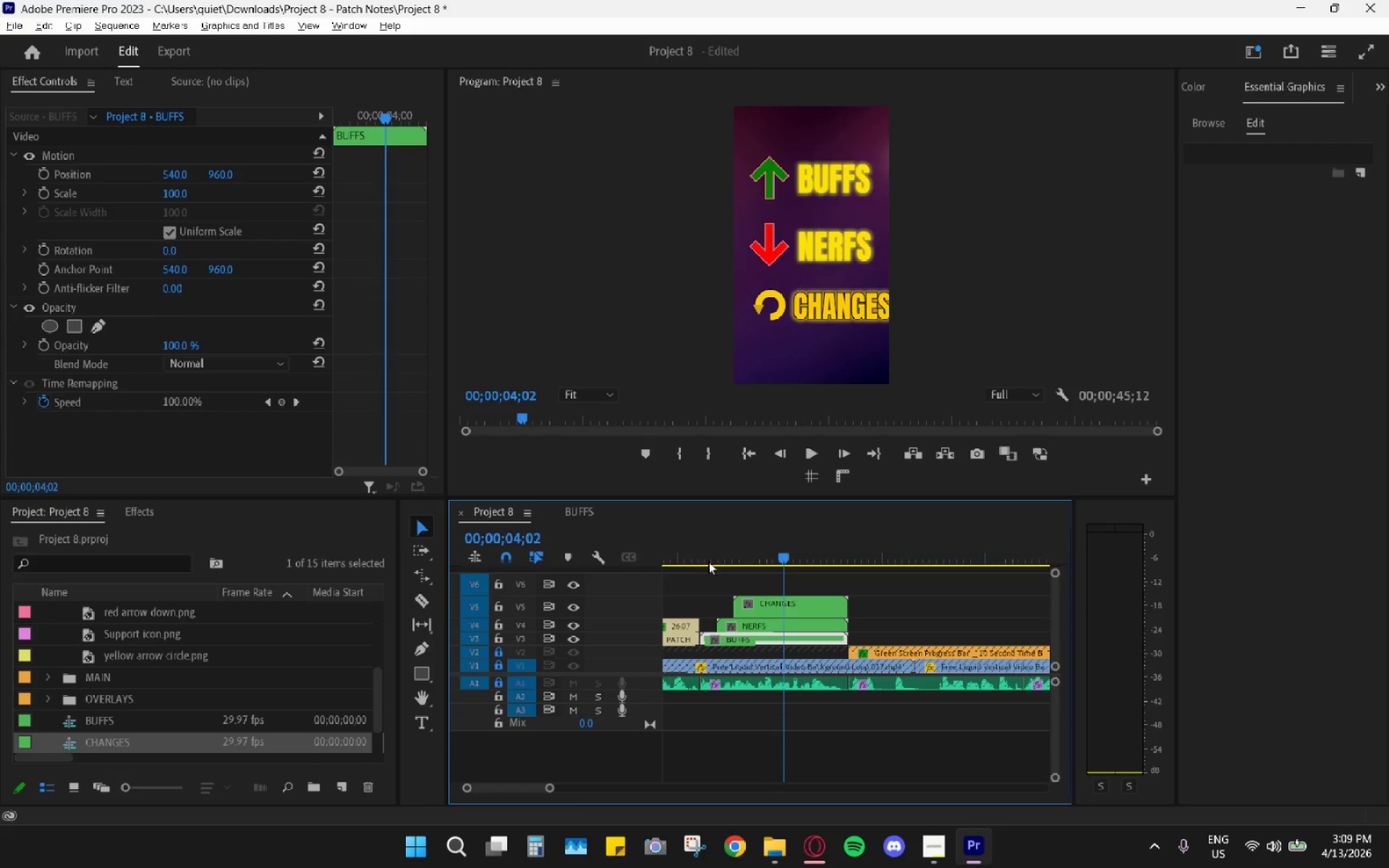 
left_click_drag(start_coordinate=[698, 550], to_coordinate=[714, 557])
 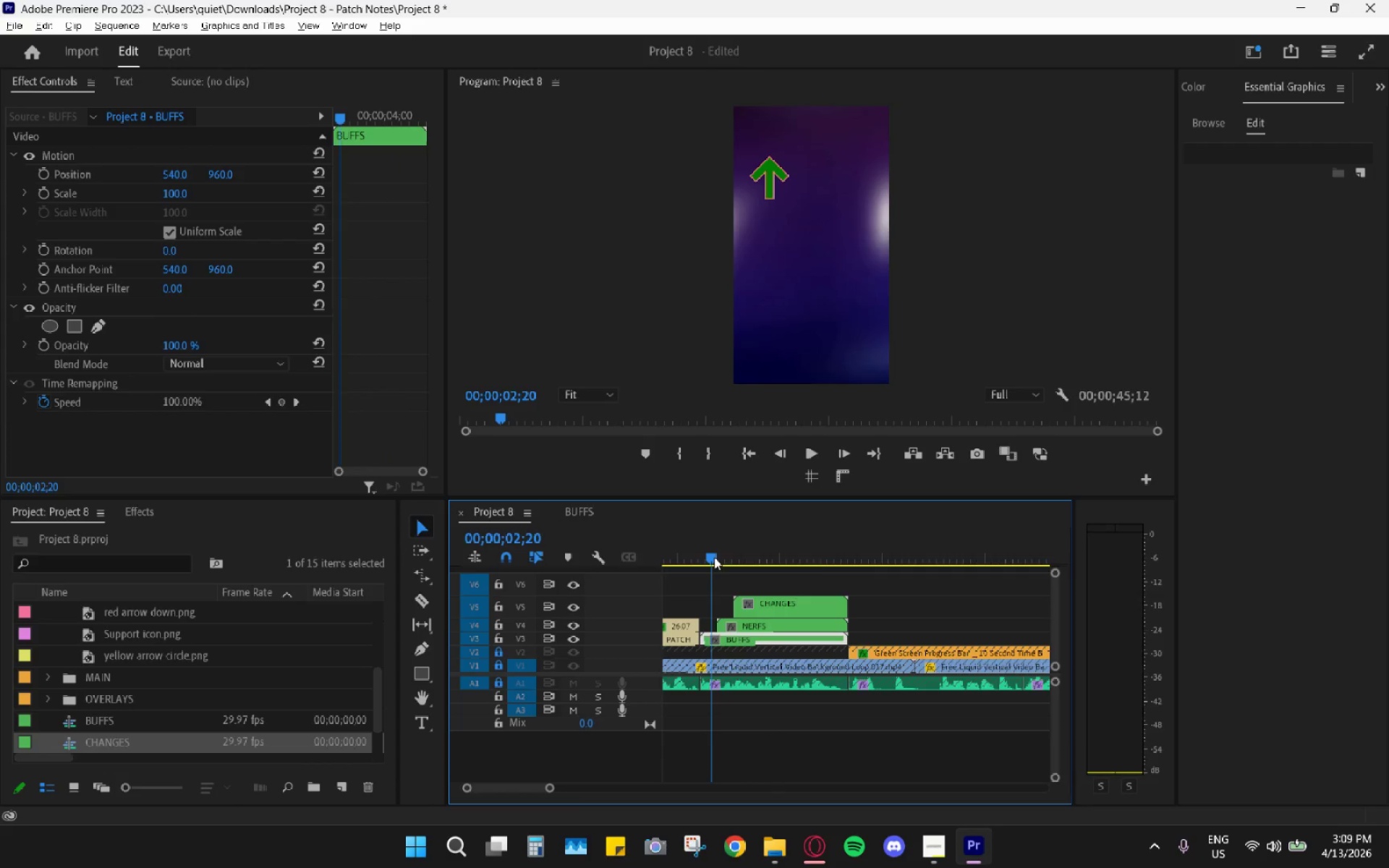 
key(Space)
 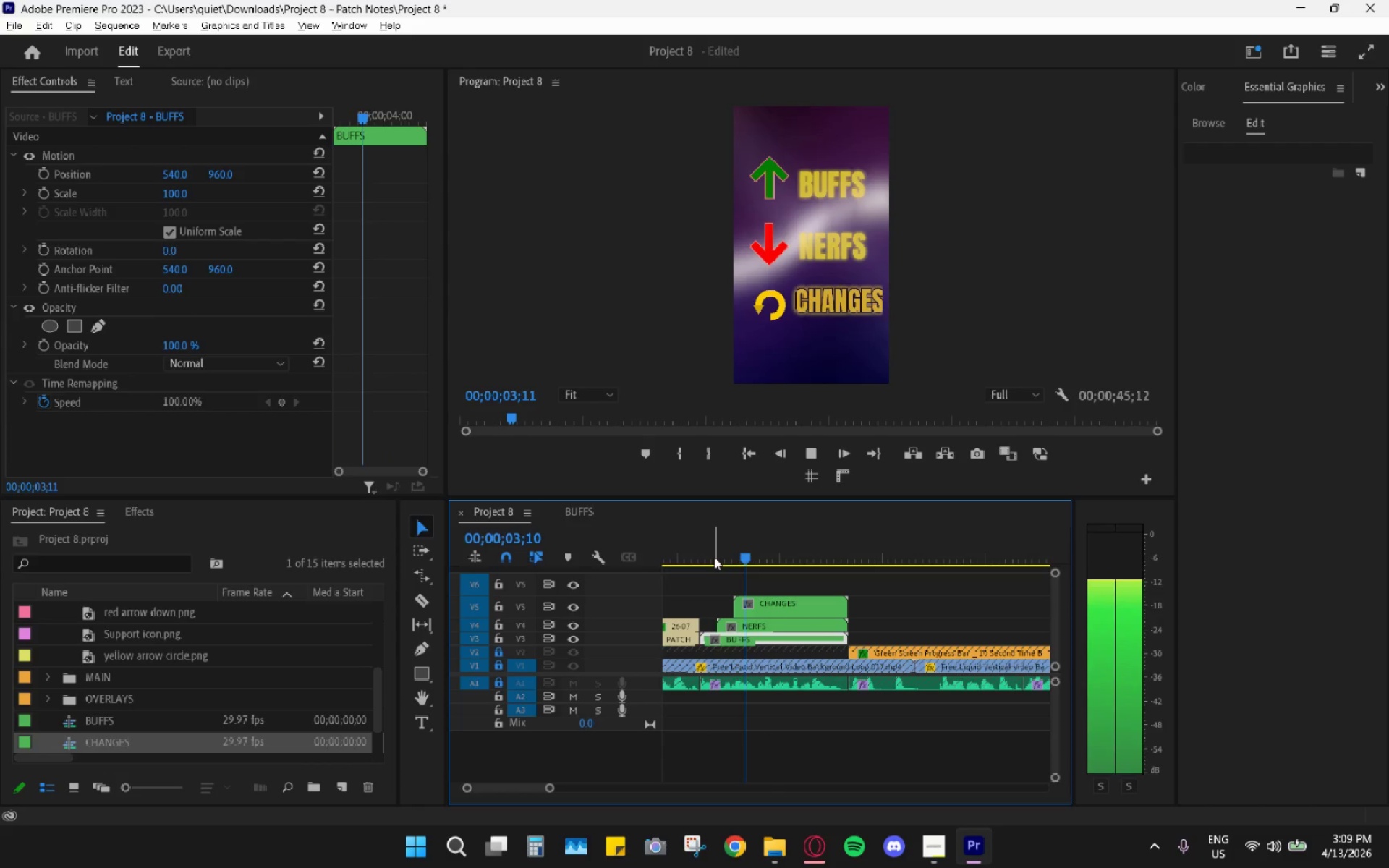 
key(Space)
 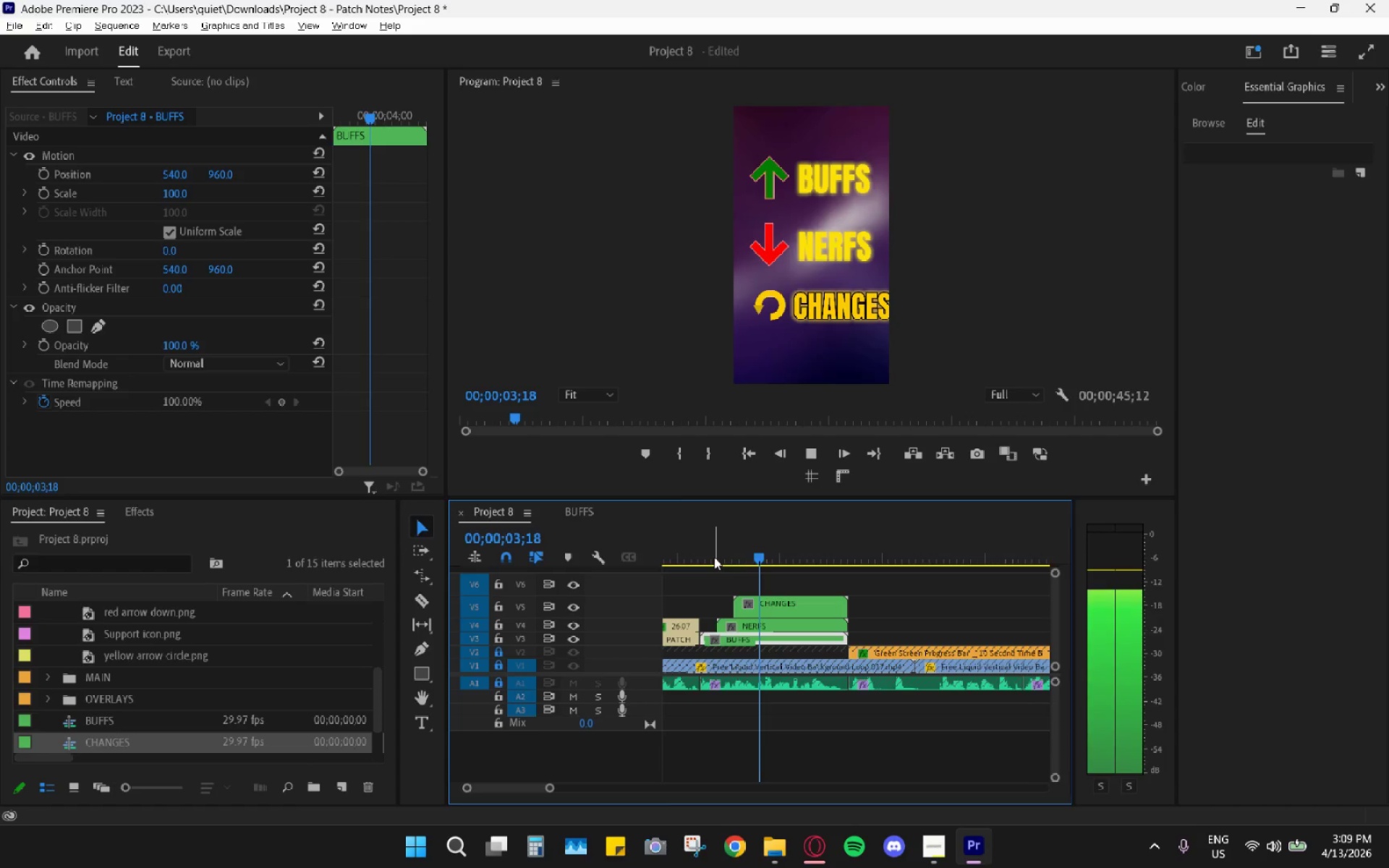 
key(Space)
 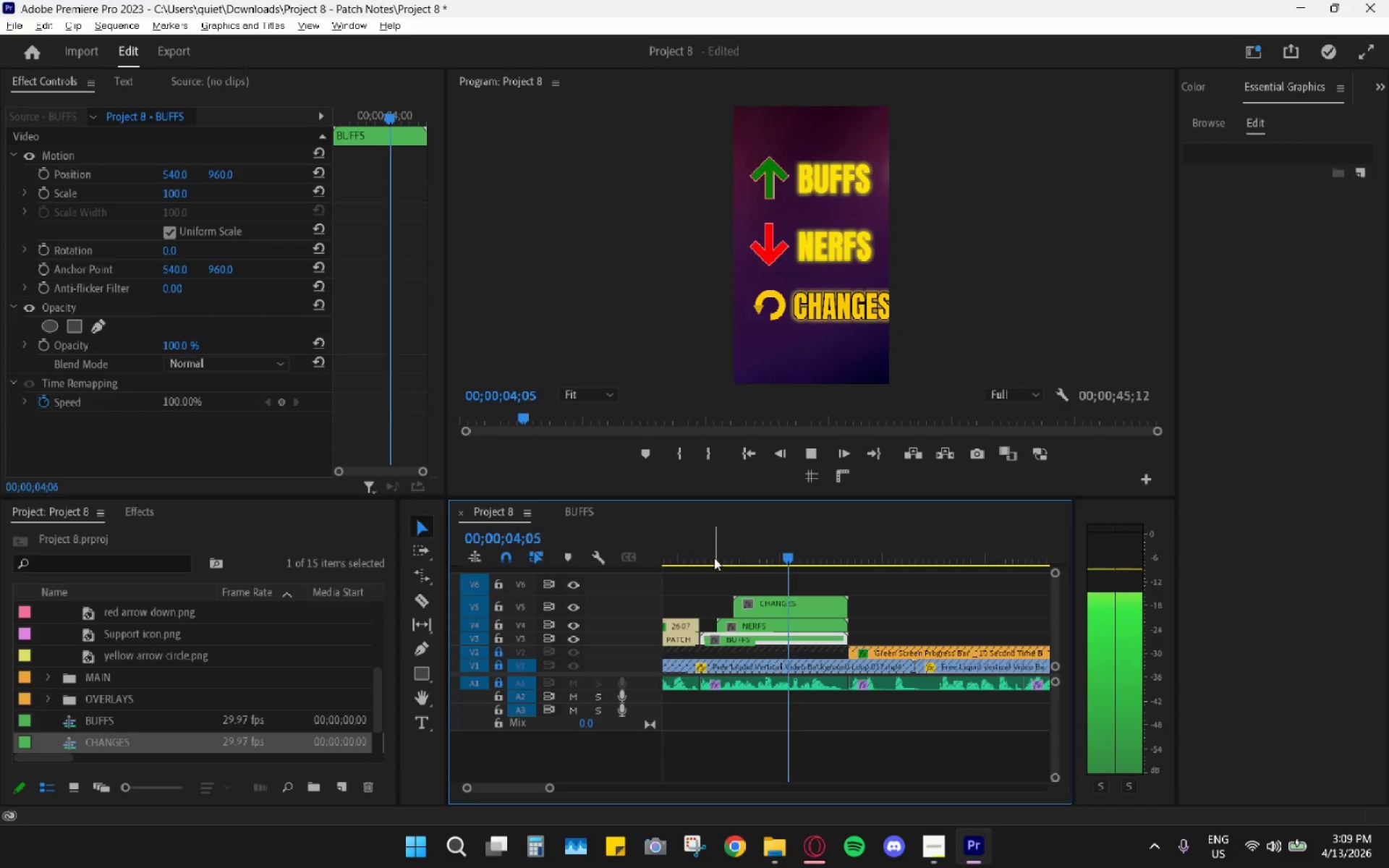 
key(Space)
 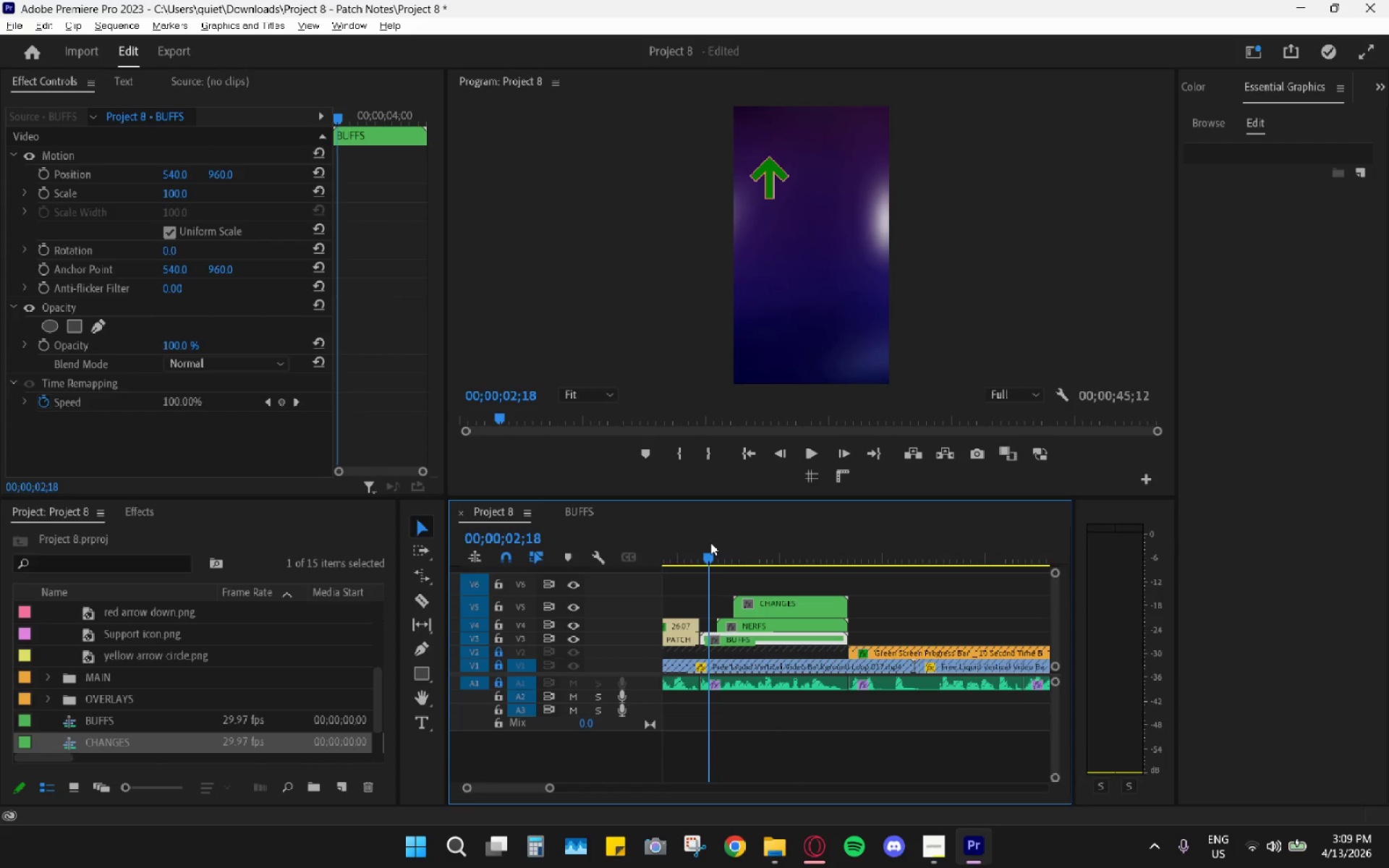 
key(Space)
 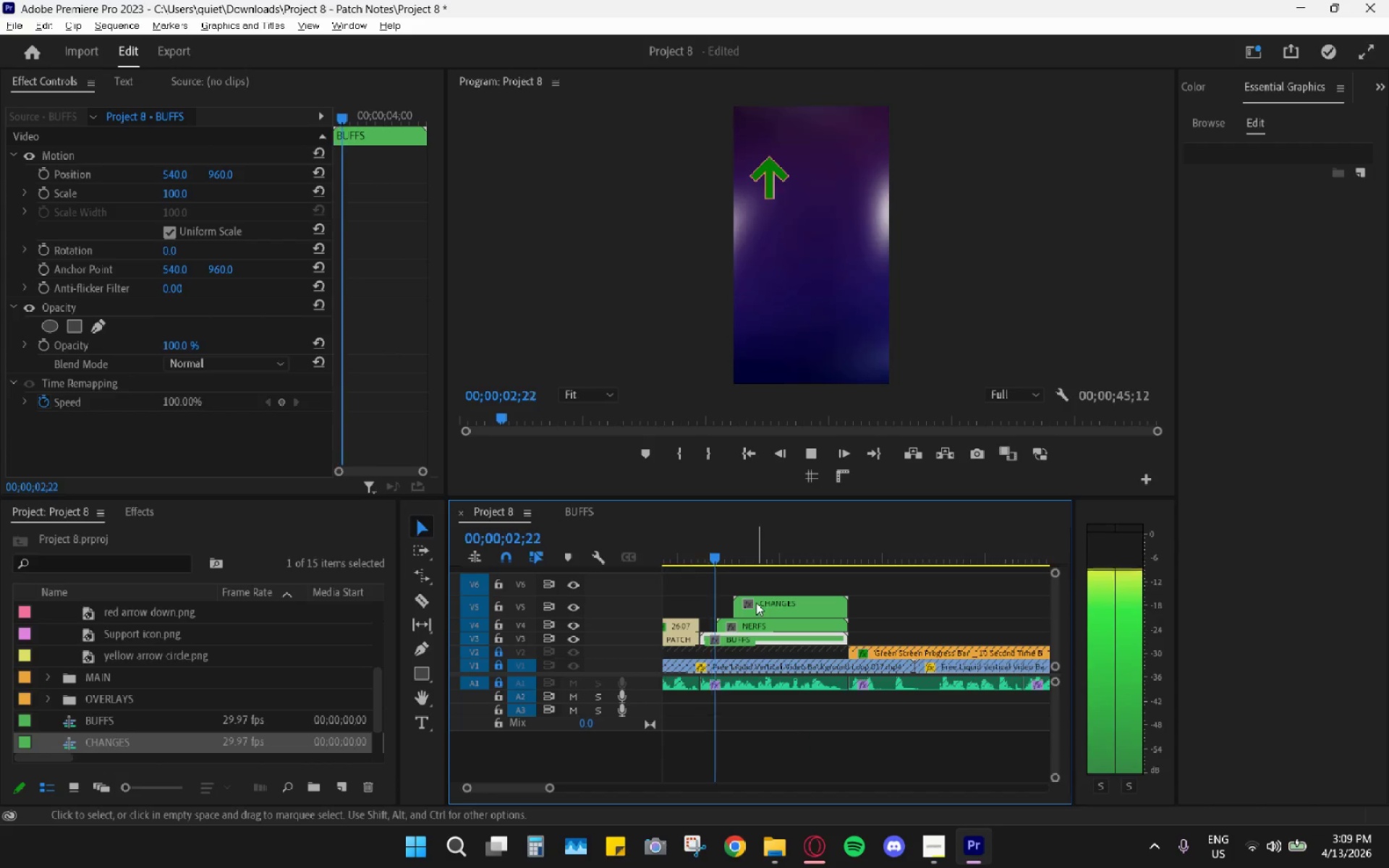 
key(Space)
 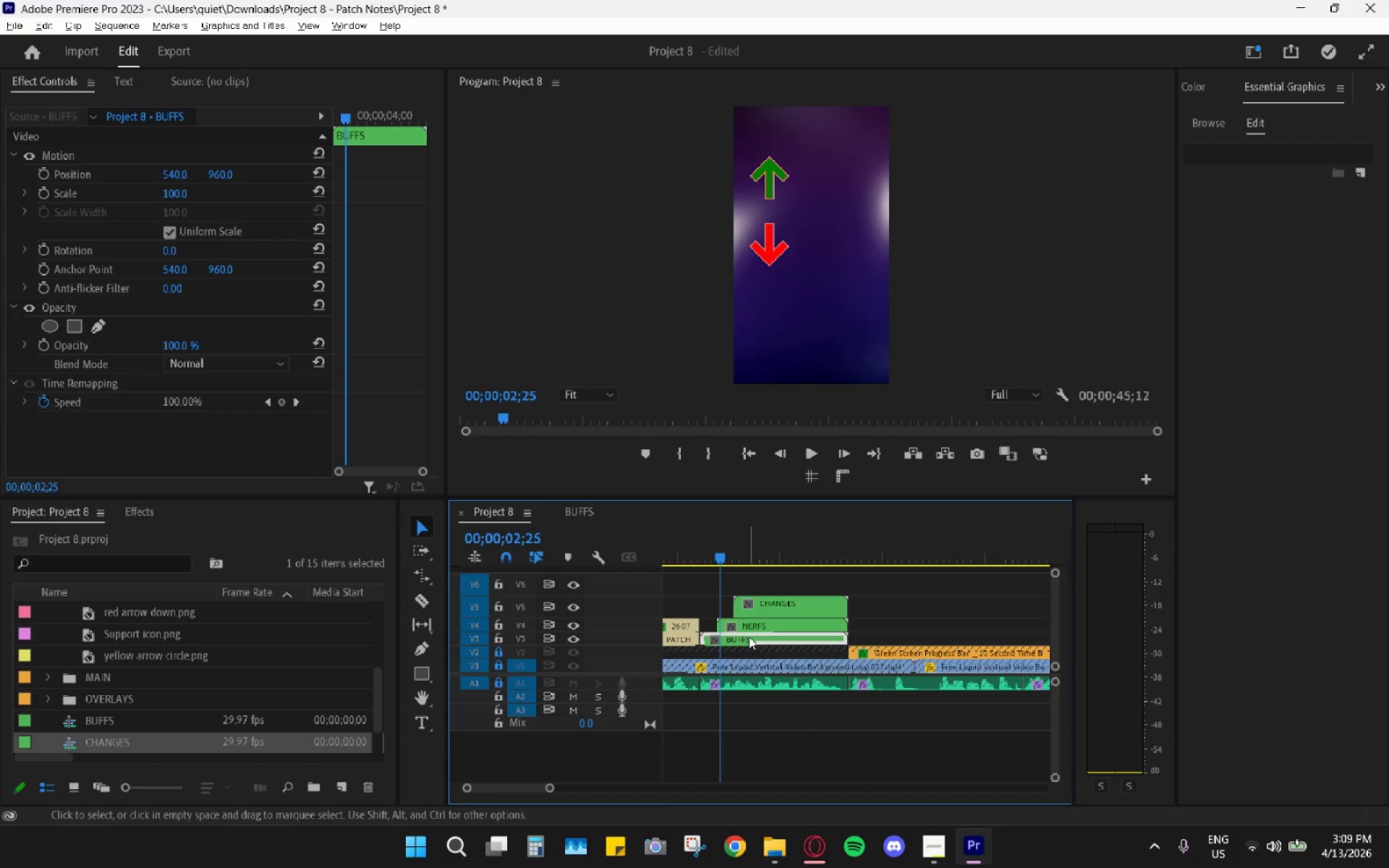 
left_click([749, 637])
 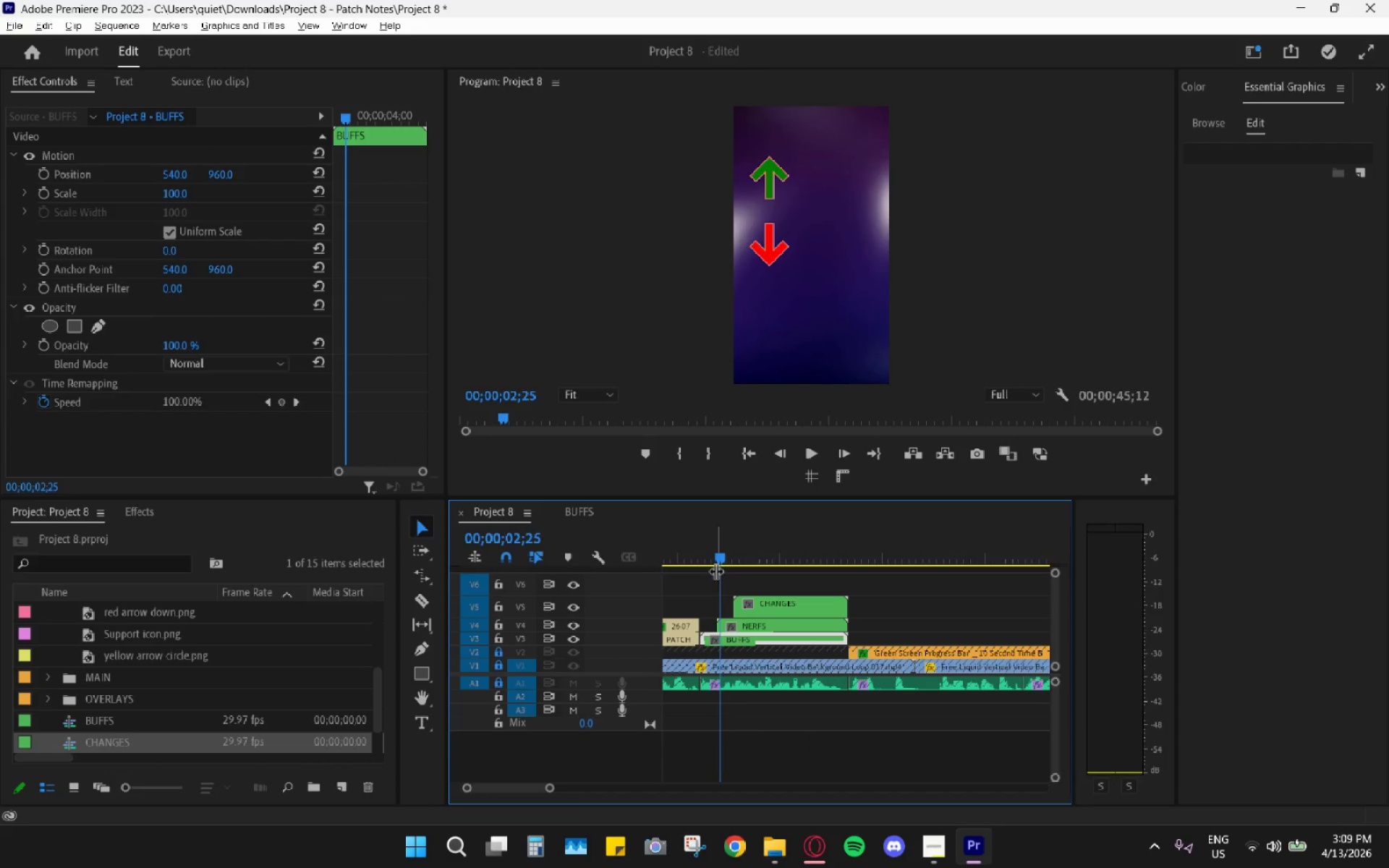 
hold_key(key=AltLeft, duration=0.7)
scroll: coordinate [718, 599], scroll_direction: up, amount: 15.0
 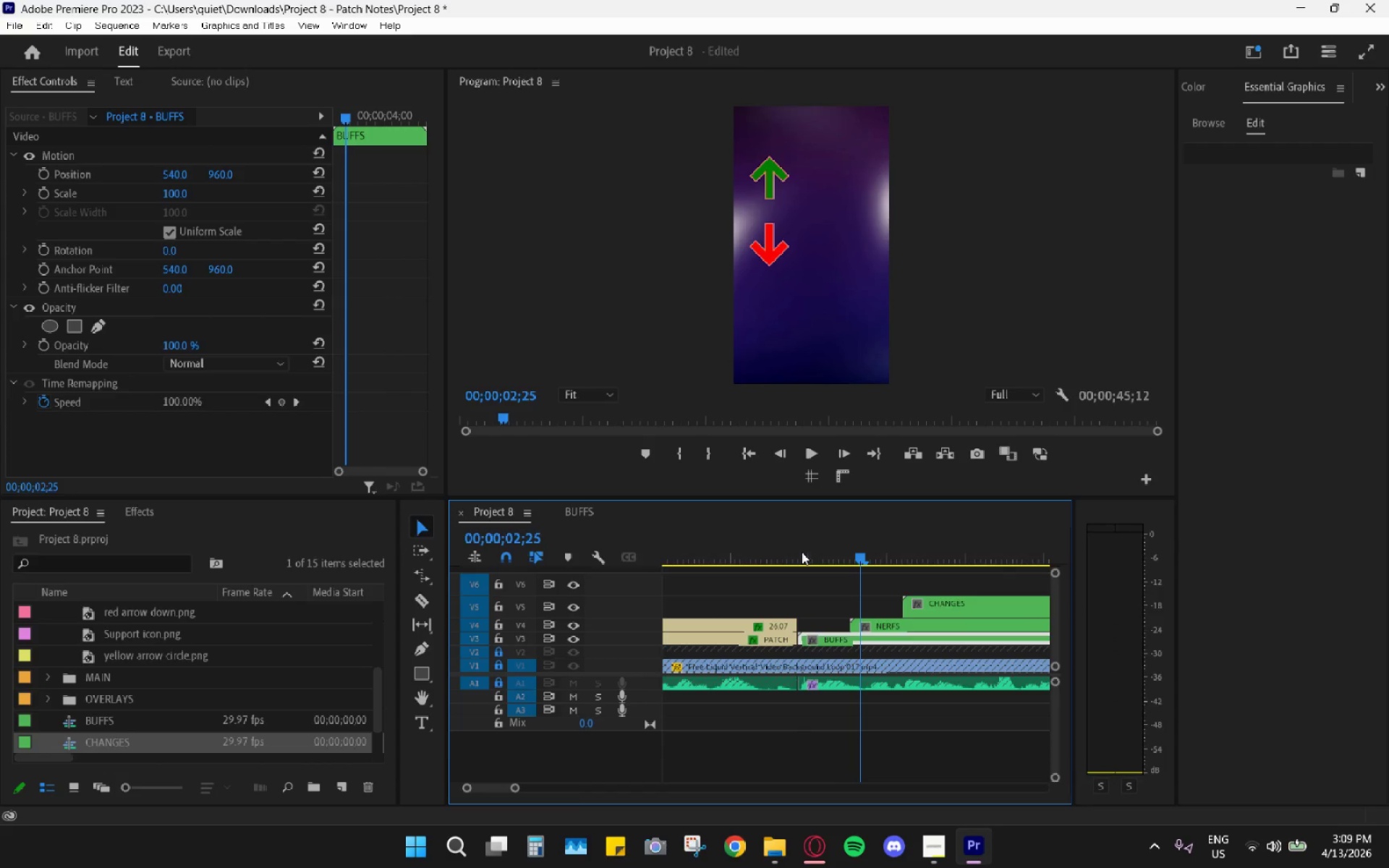 
left_click_drag(start_coordinate=[803, 551], to_coordinate=[799, 550])
 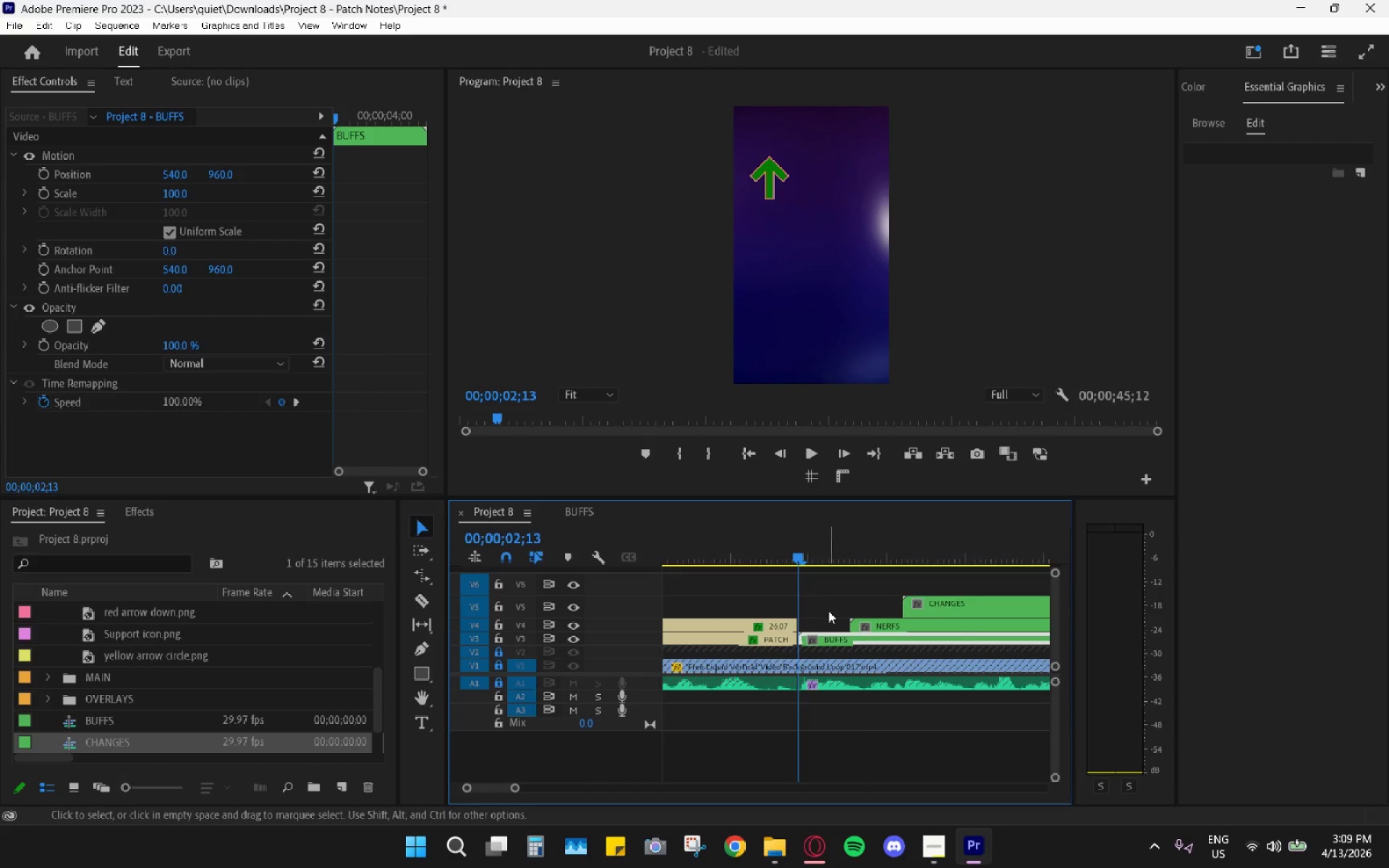 
key(Space)
 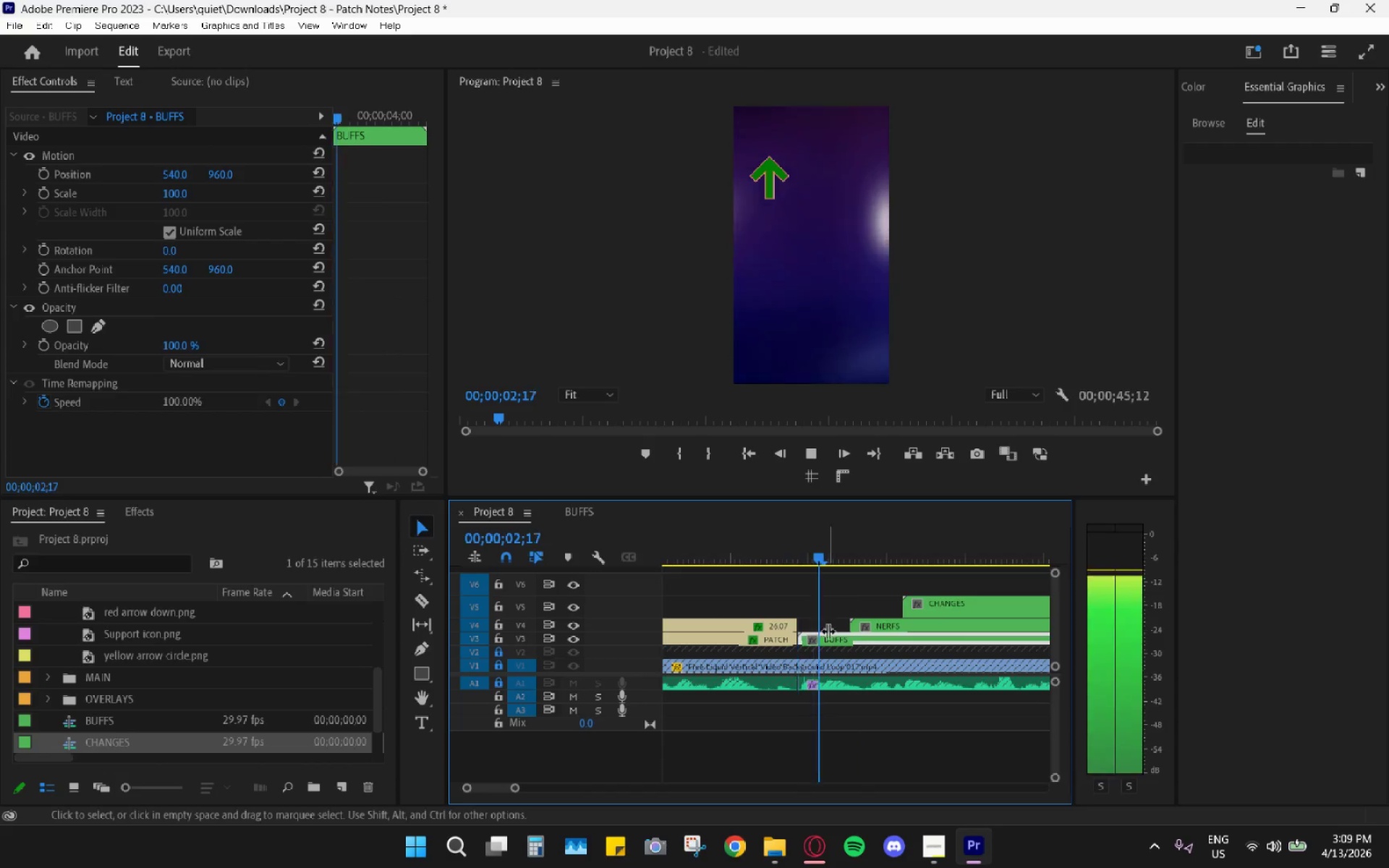 
key(Space)
 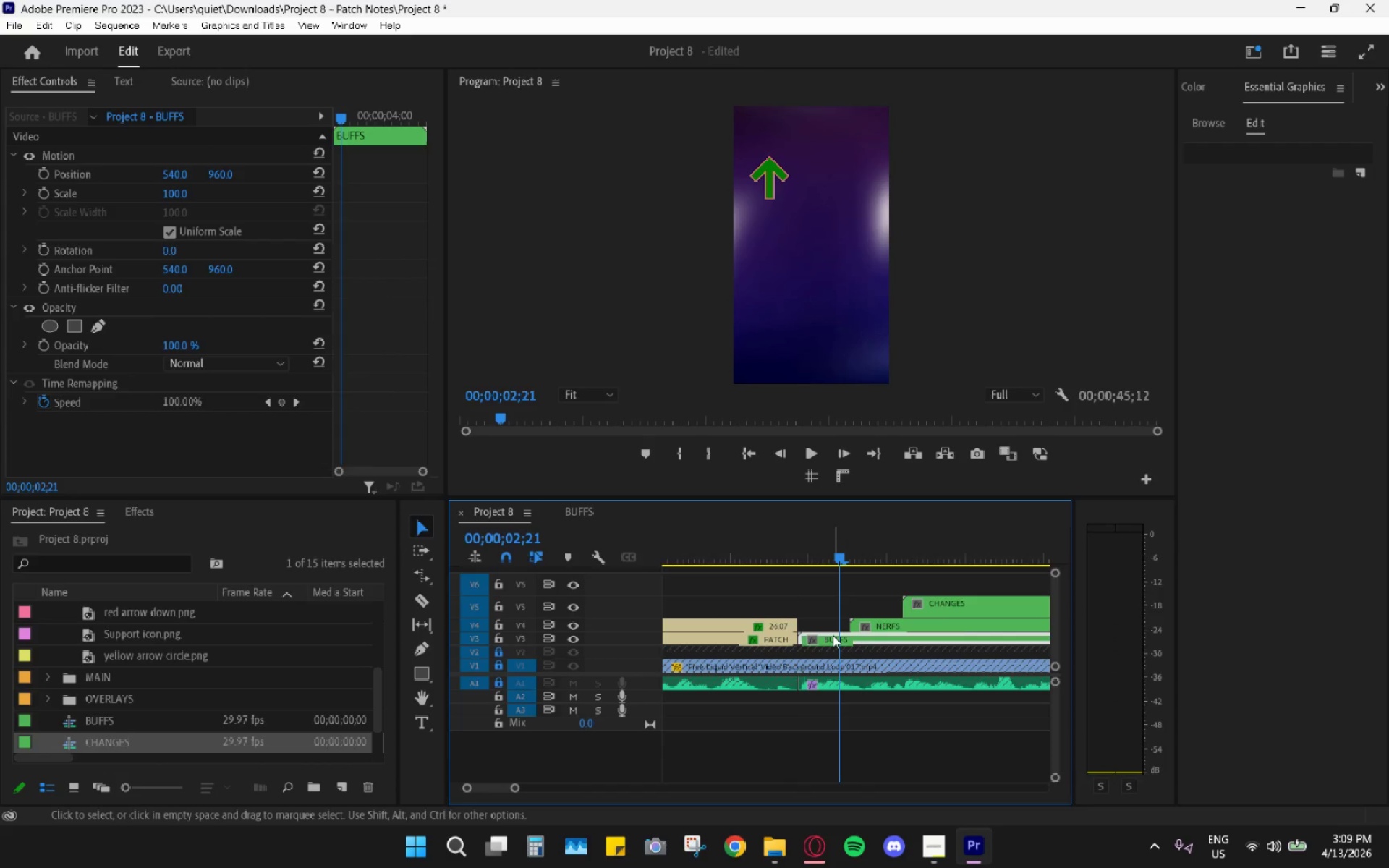 
left_click([833, 635])
 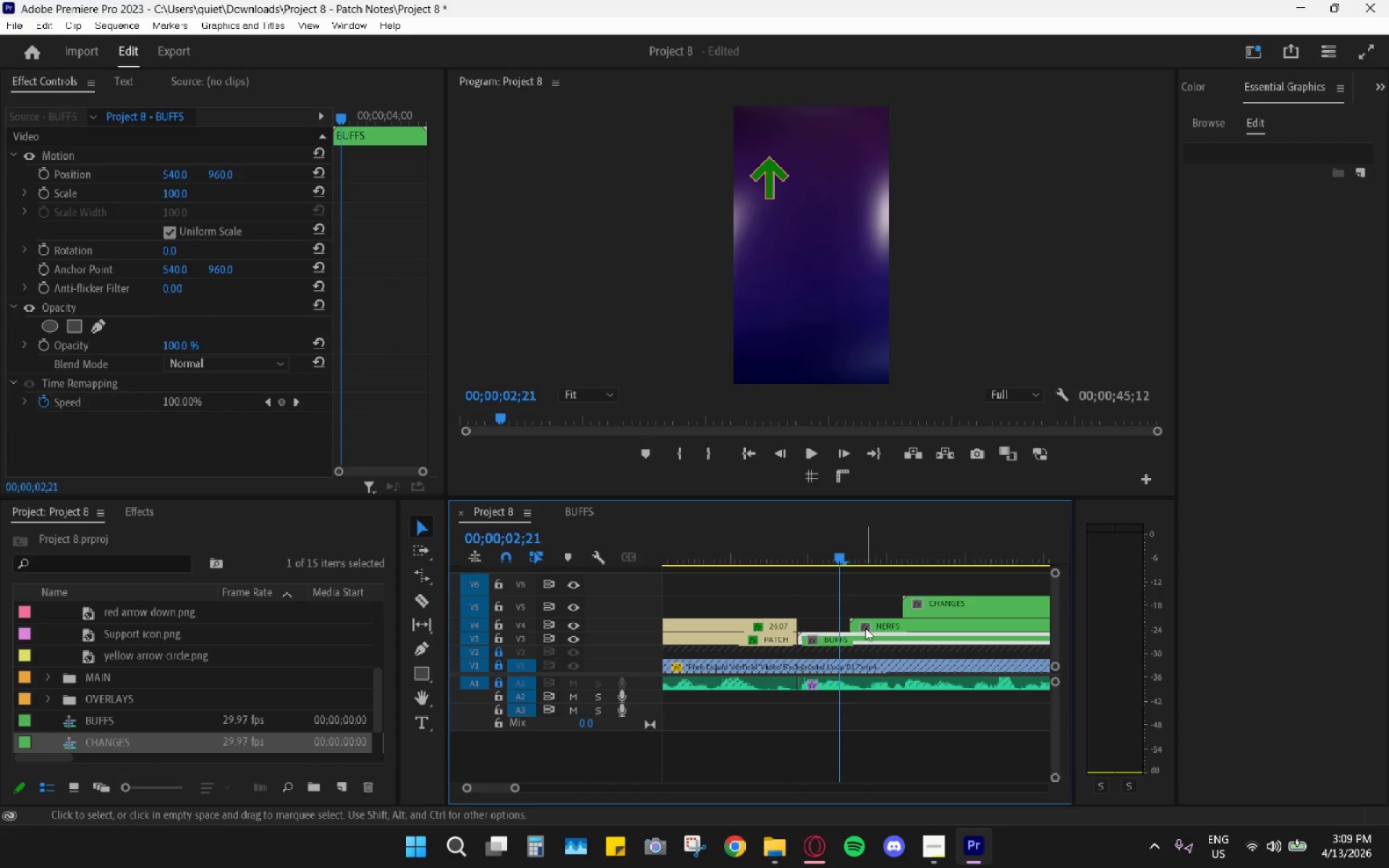 
scroll: coordinate [916, 595], scroll_direction: down, amount: 2.0
 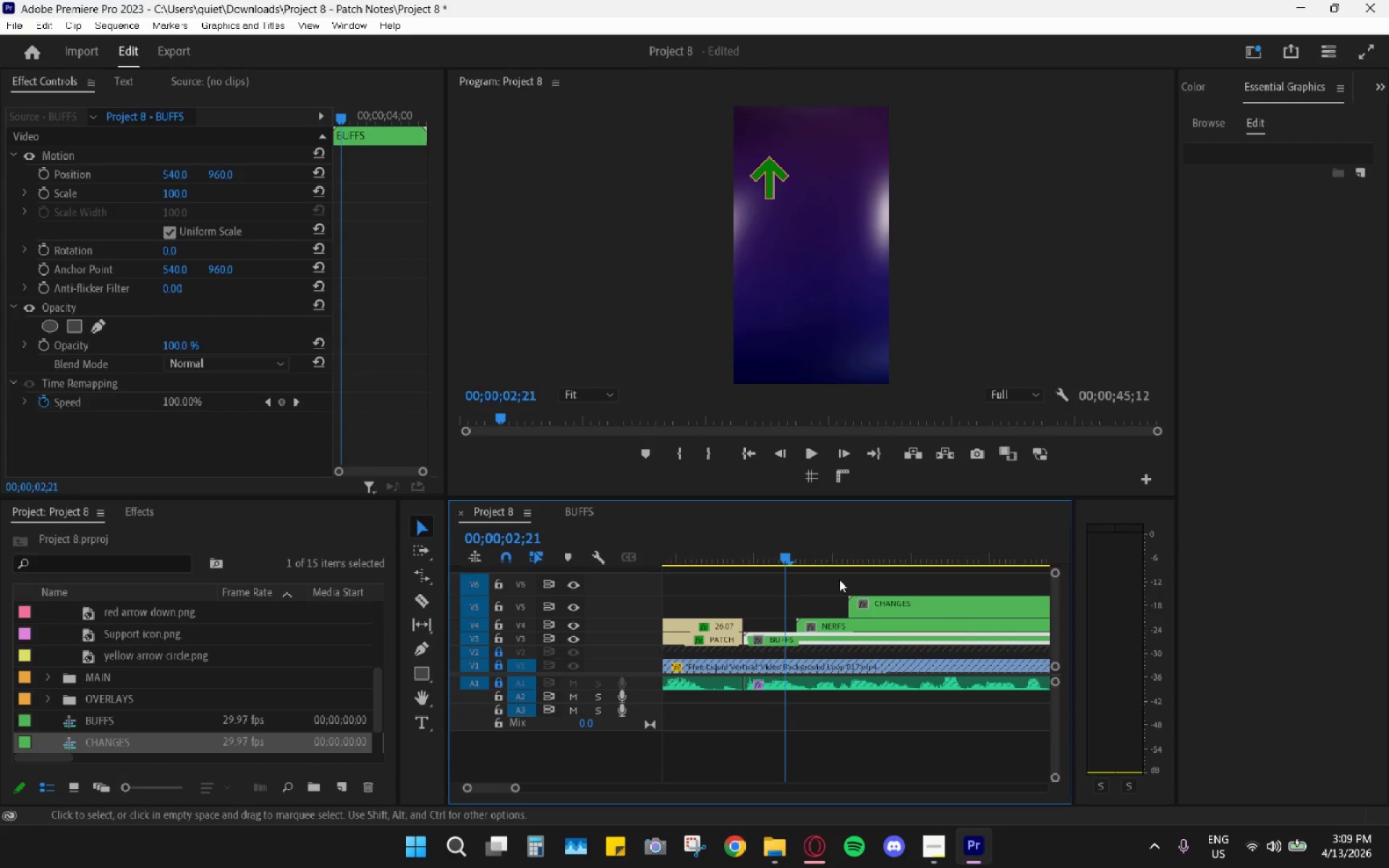 
left_click_drag(start_coordinate=[827, 529], to_coordinate=[895, 548])
 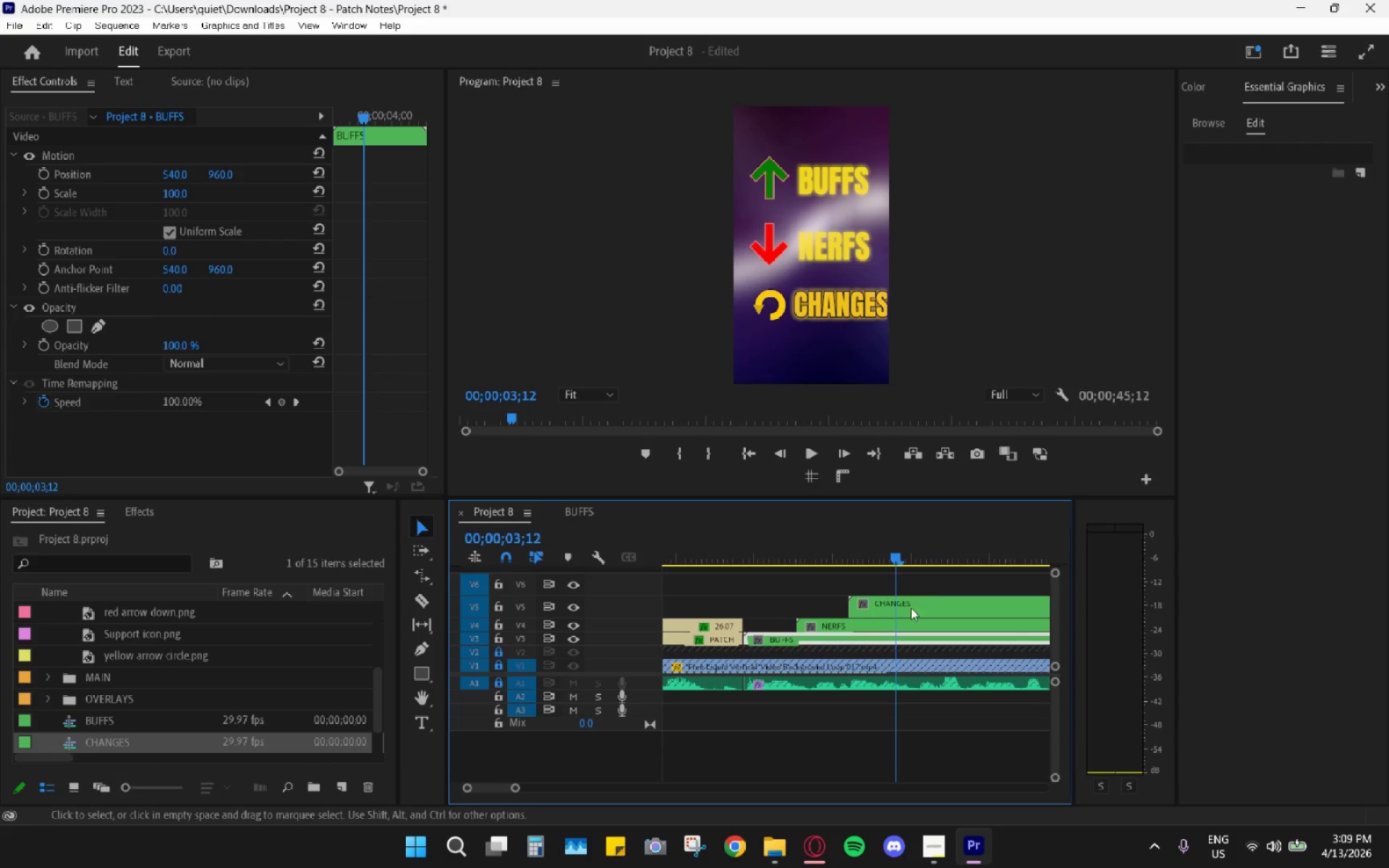 
left_click([920, 603])
 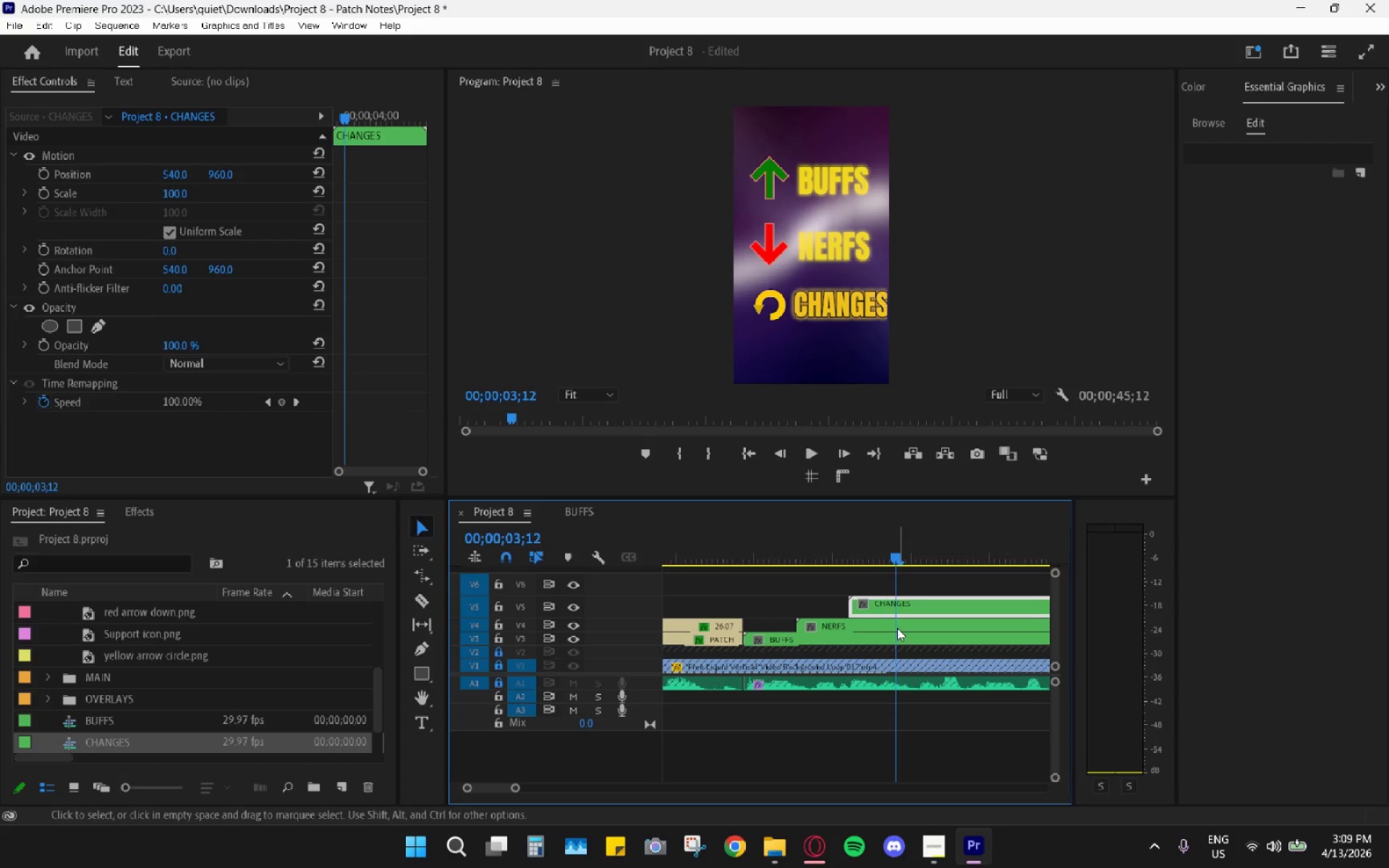 
left_click([896, 628])
 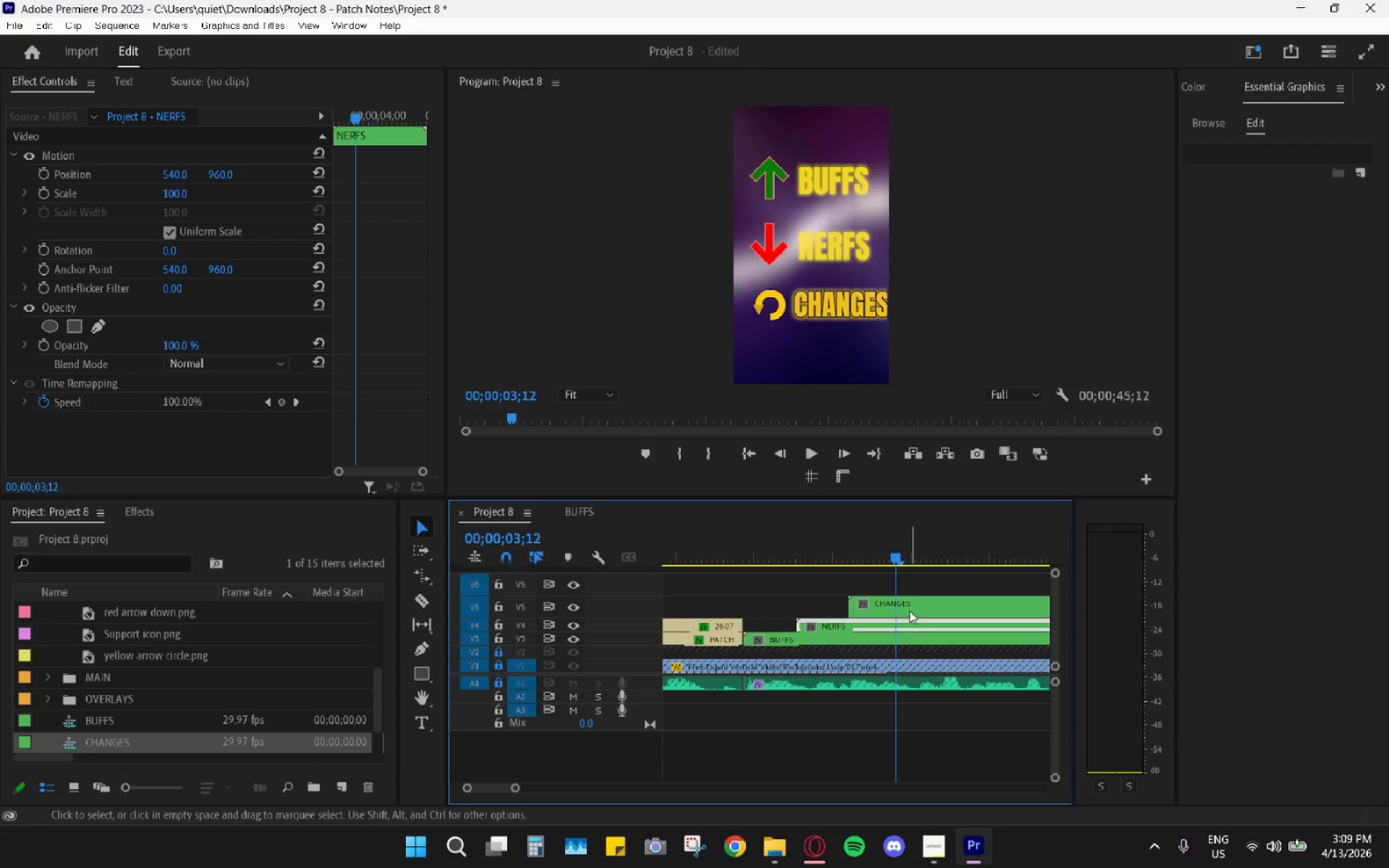 
double_click([909, 610])
 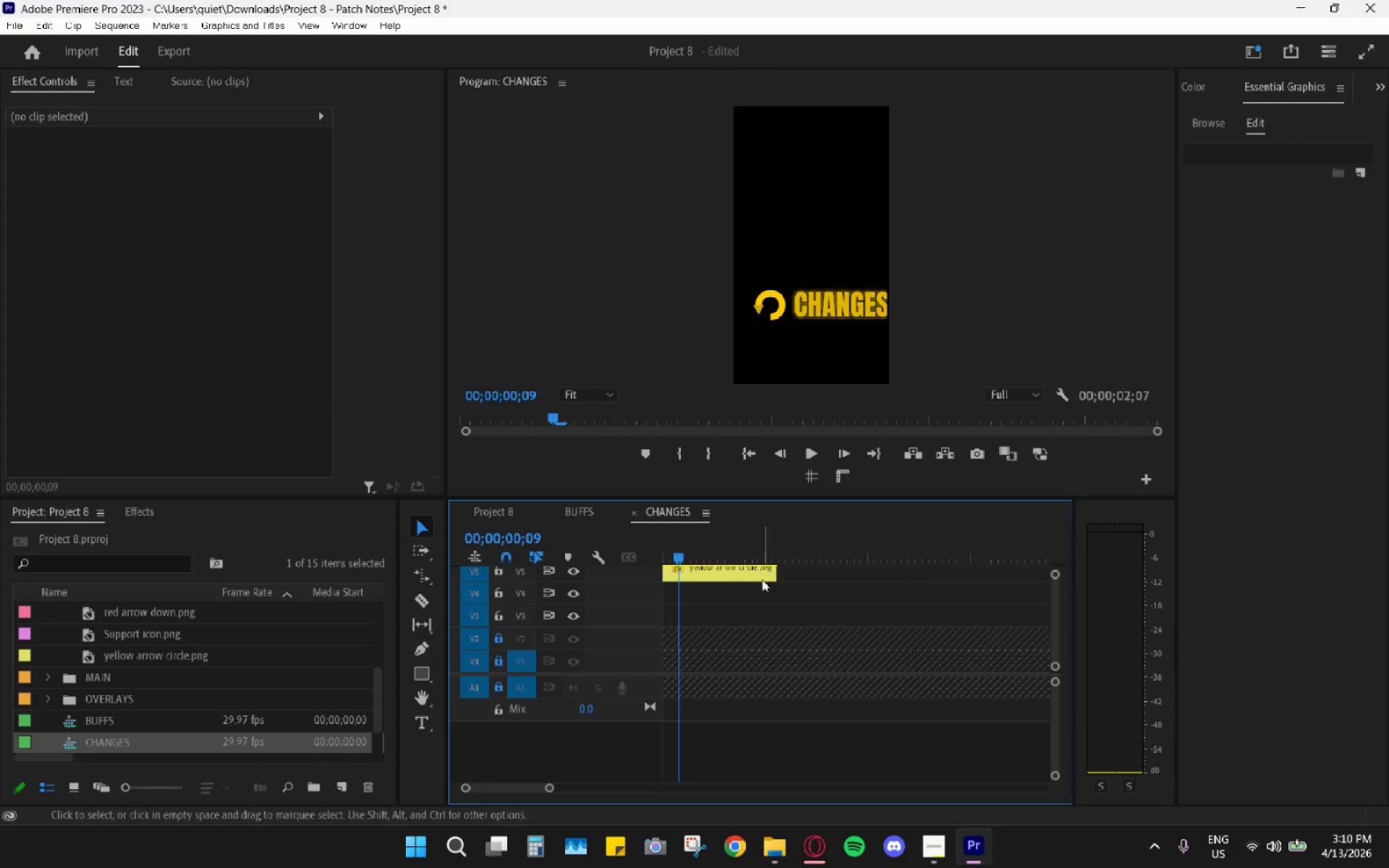 
scroll: coordinate [758, 578], scroll_direction: up, amount: 3.0
 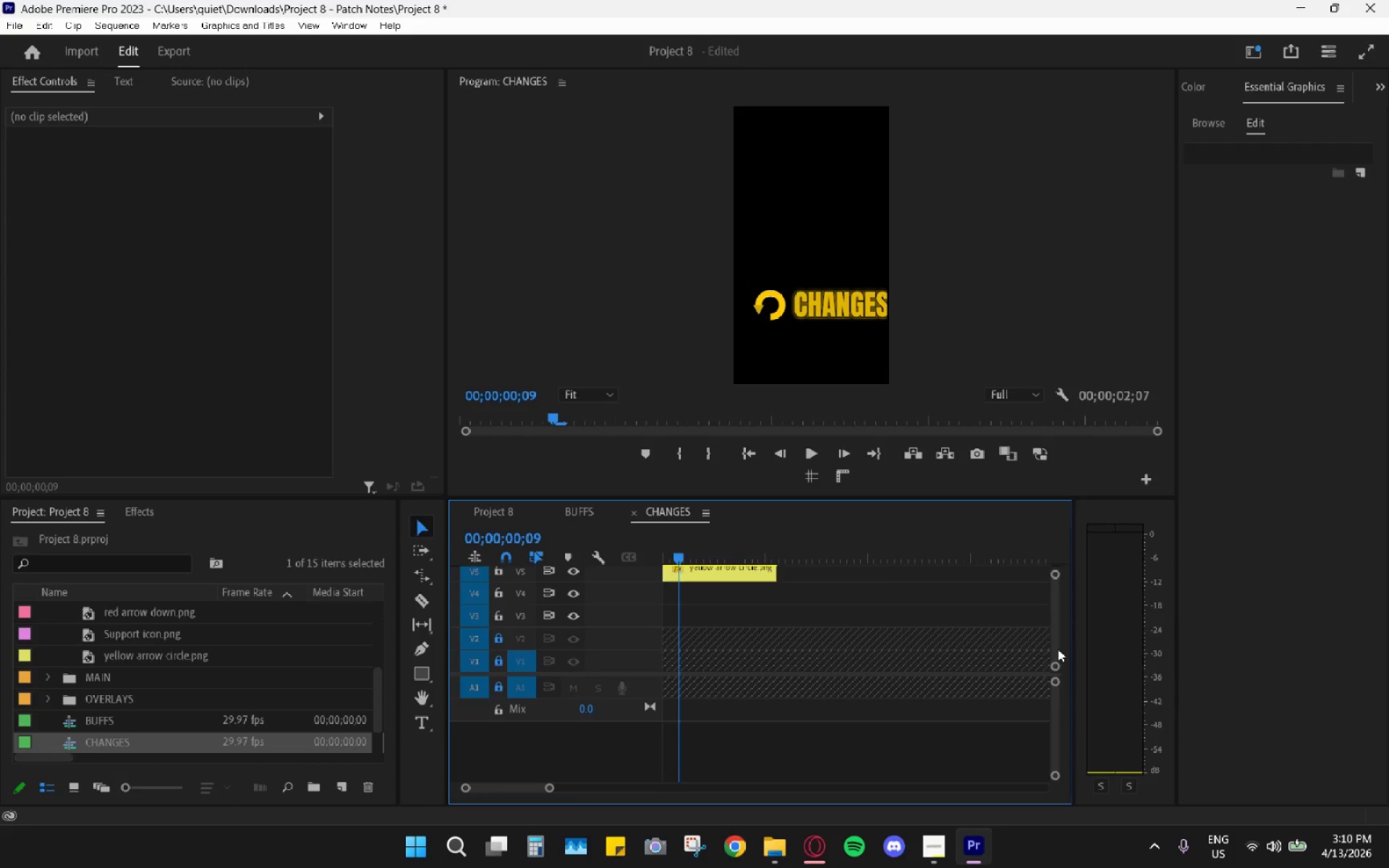 
left_click_drag(start_coordinate=[1053, 663], to_coordinate=[1040, 724])
 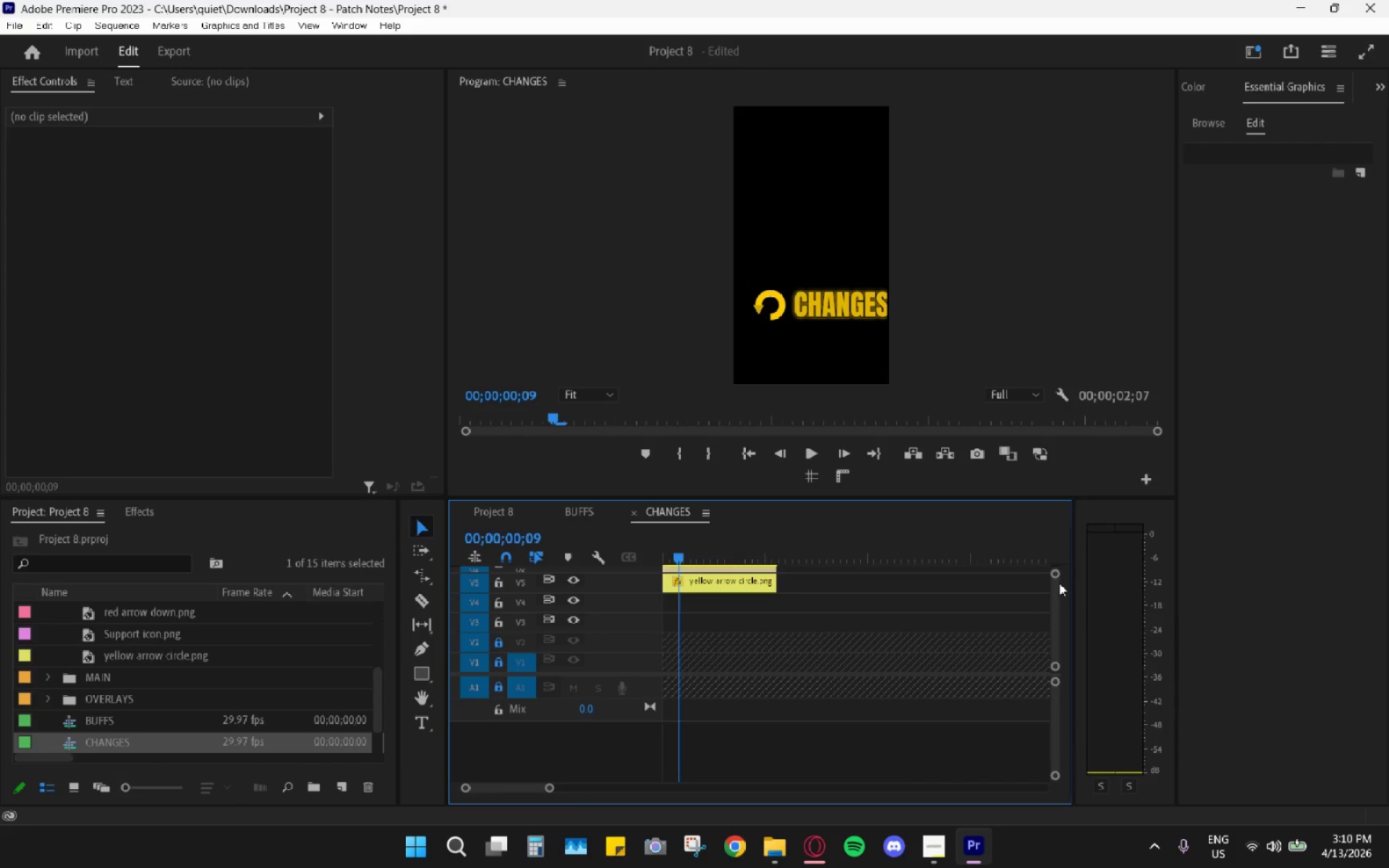 
left_click_drag(start_coordinate=[1055, 577], to_coordinate=[1064, 503])
 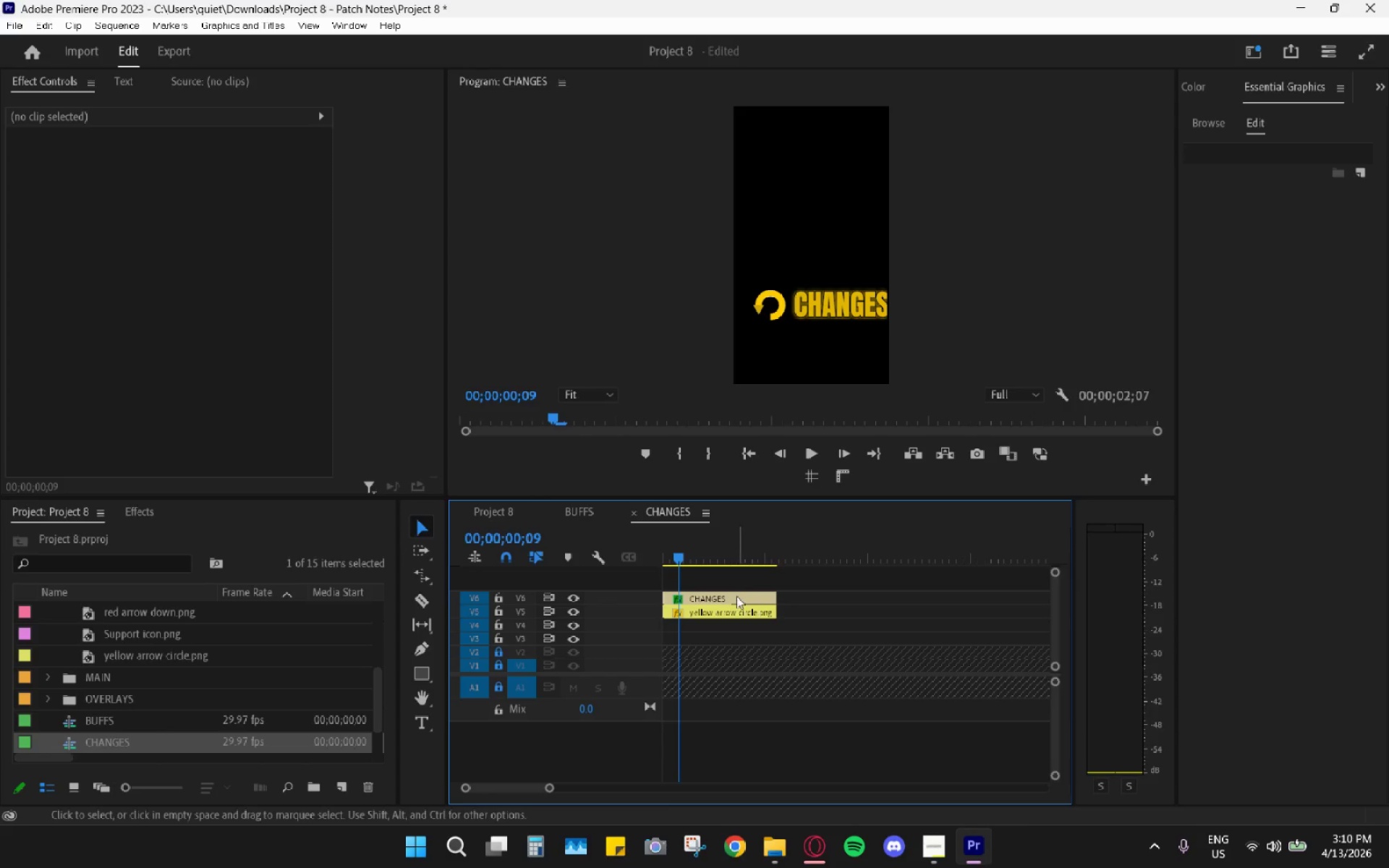 
left_click([738, 598])
 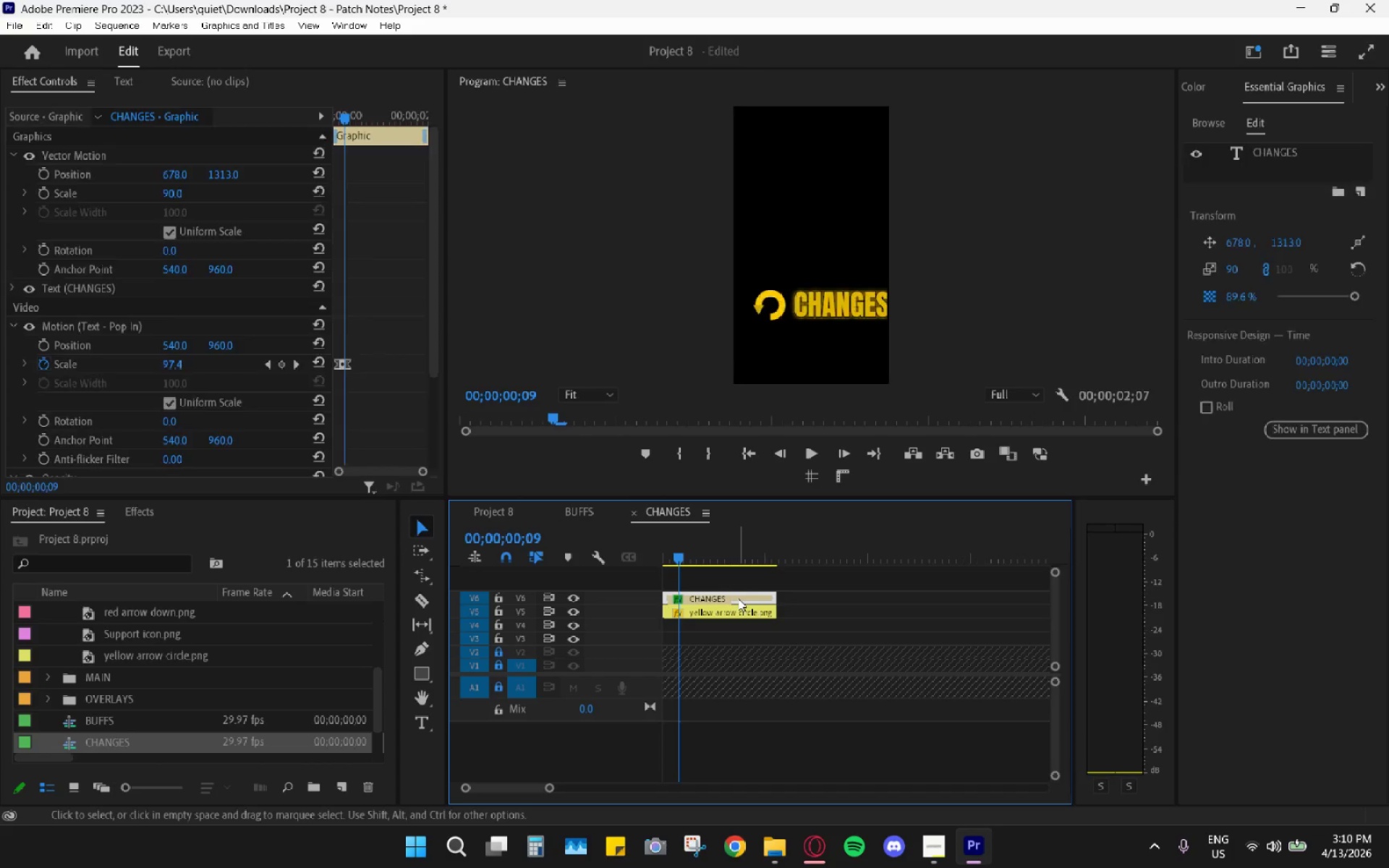 
key(Control+C)
 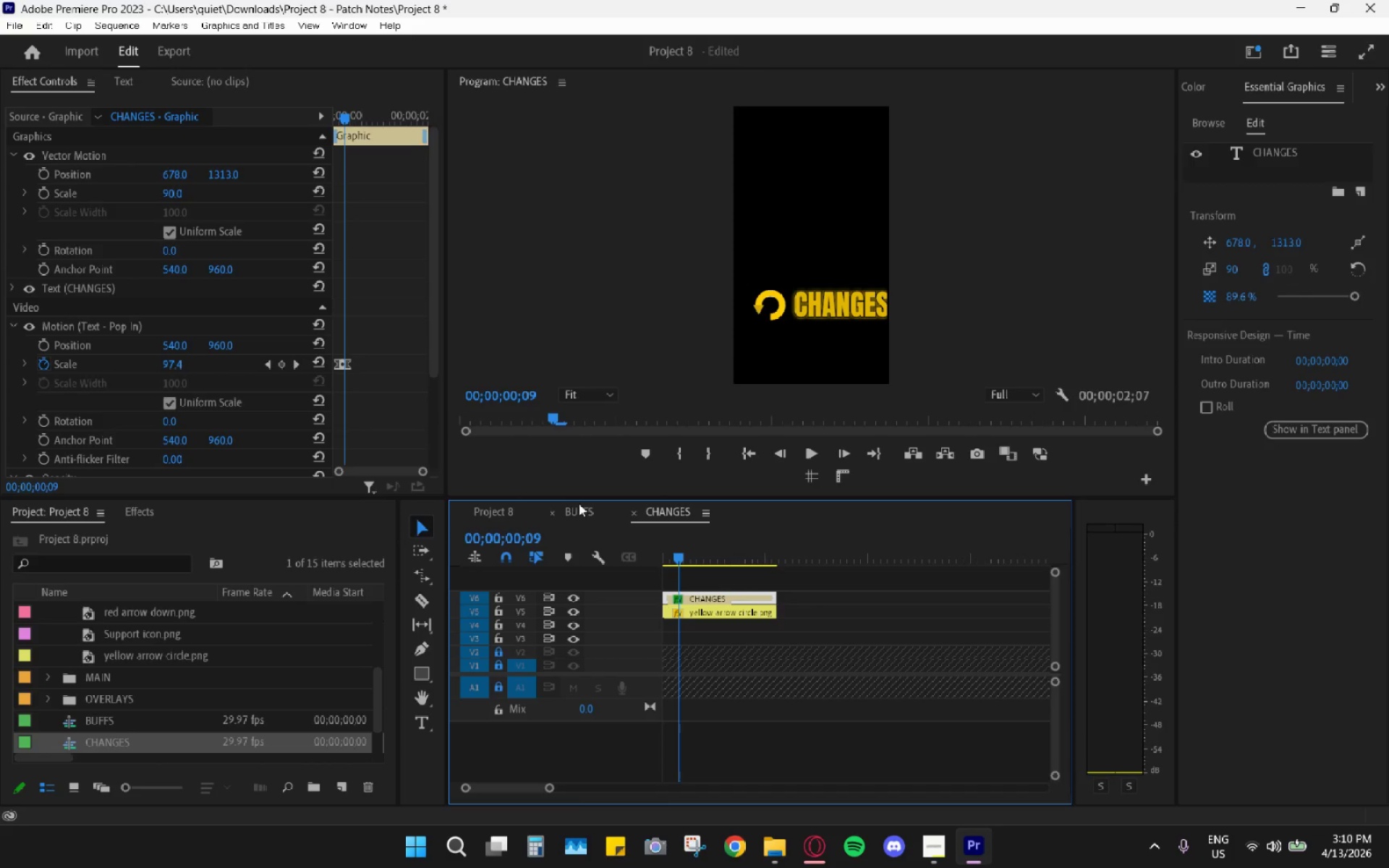 
mouse_move([548, 512])
 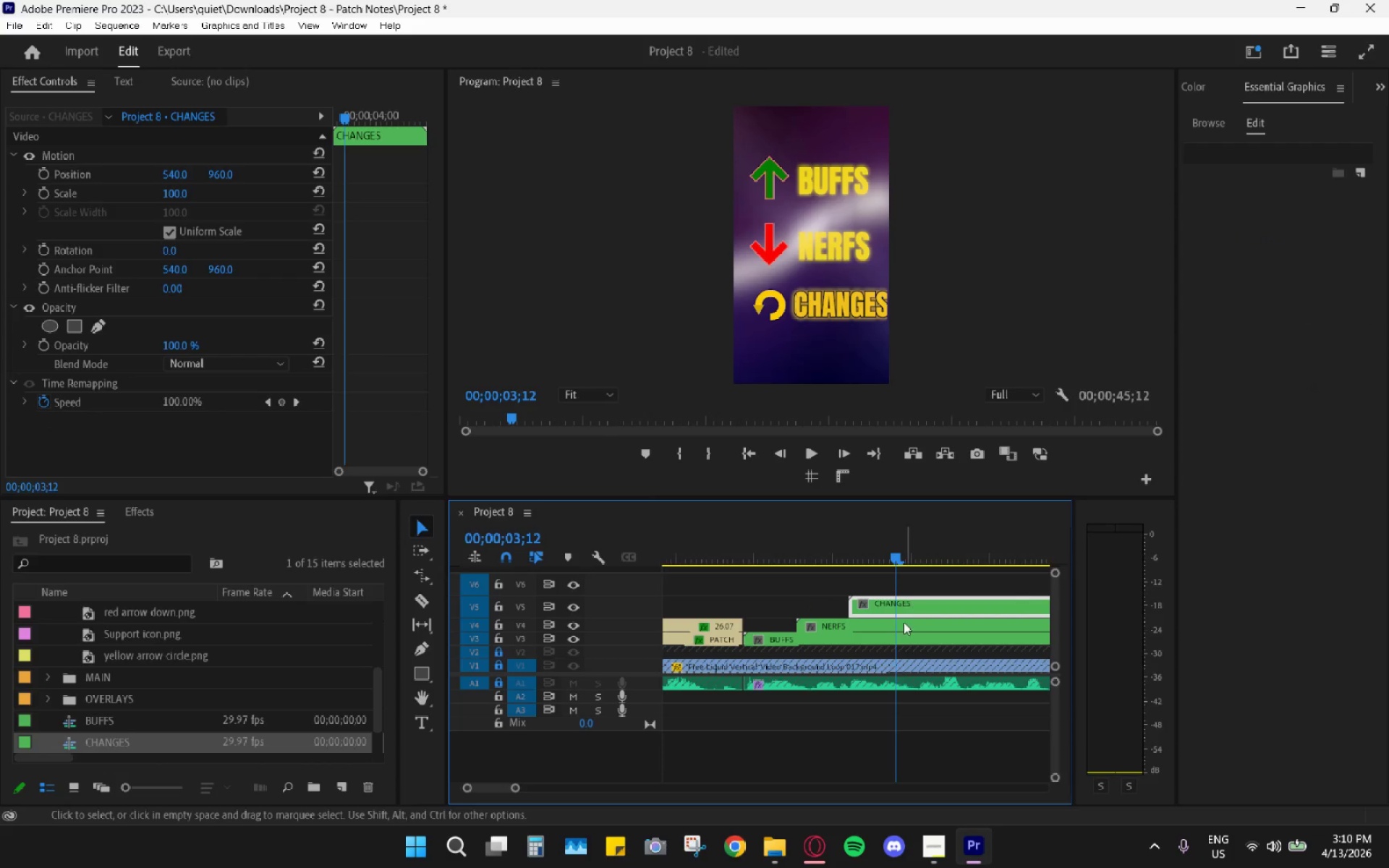 
left_click([904, 624])
 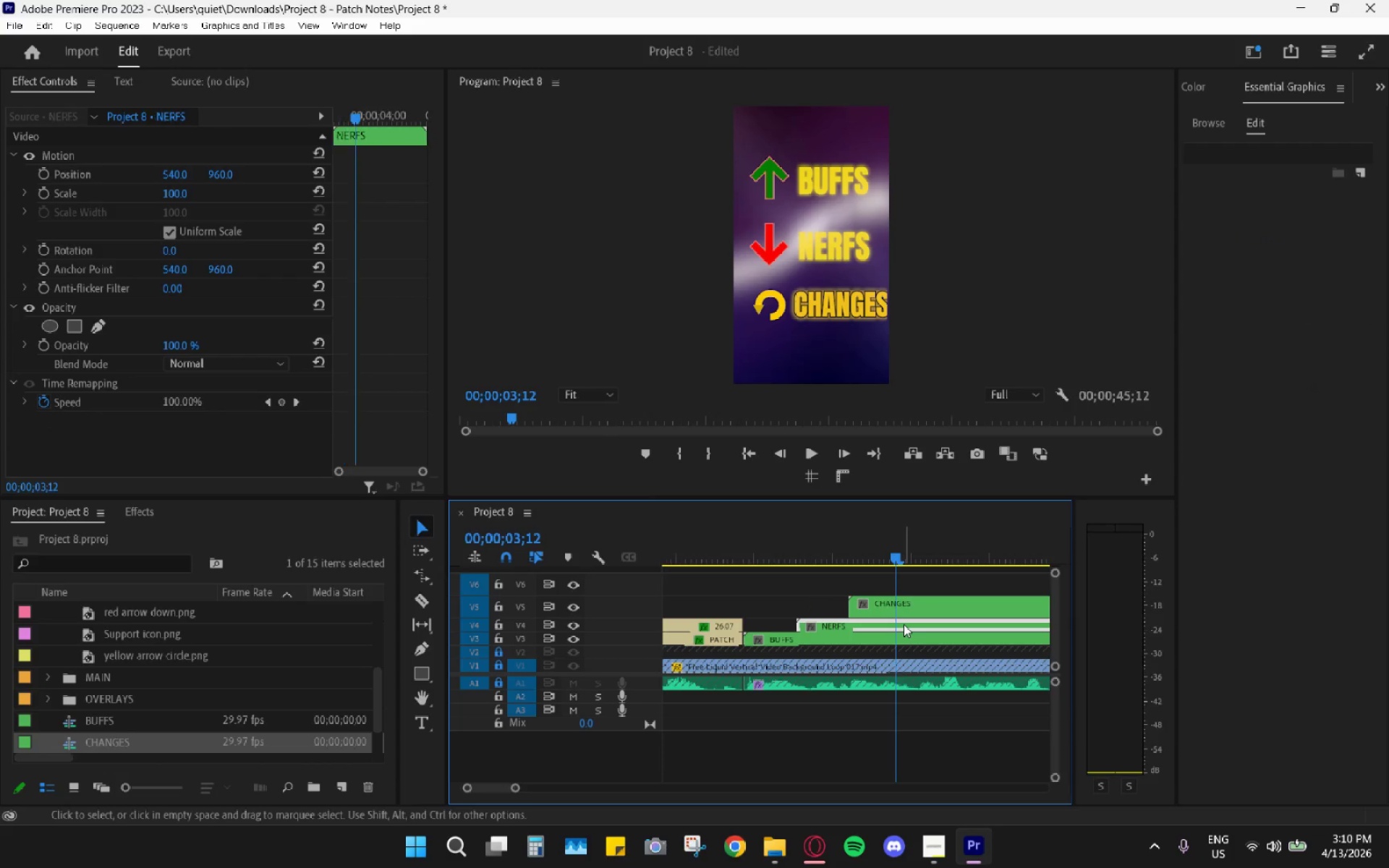 
right_click([903, 624])
 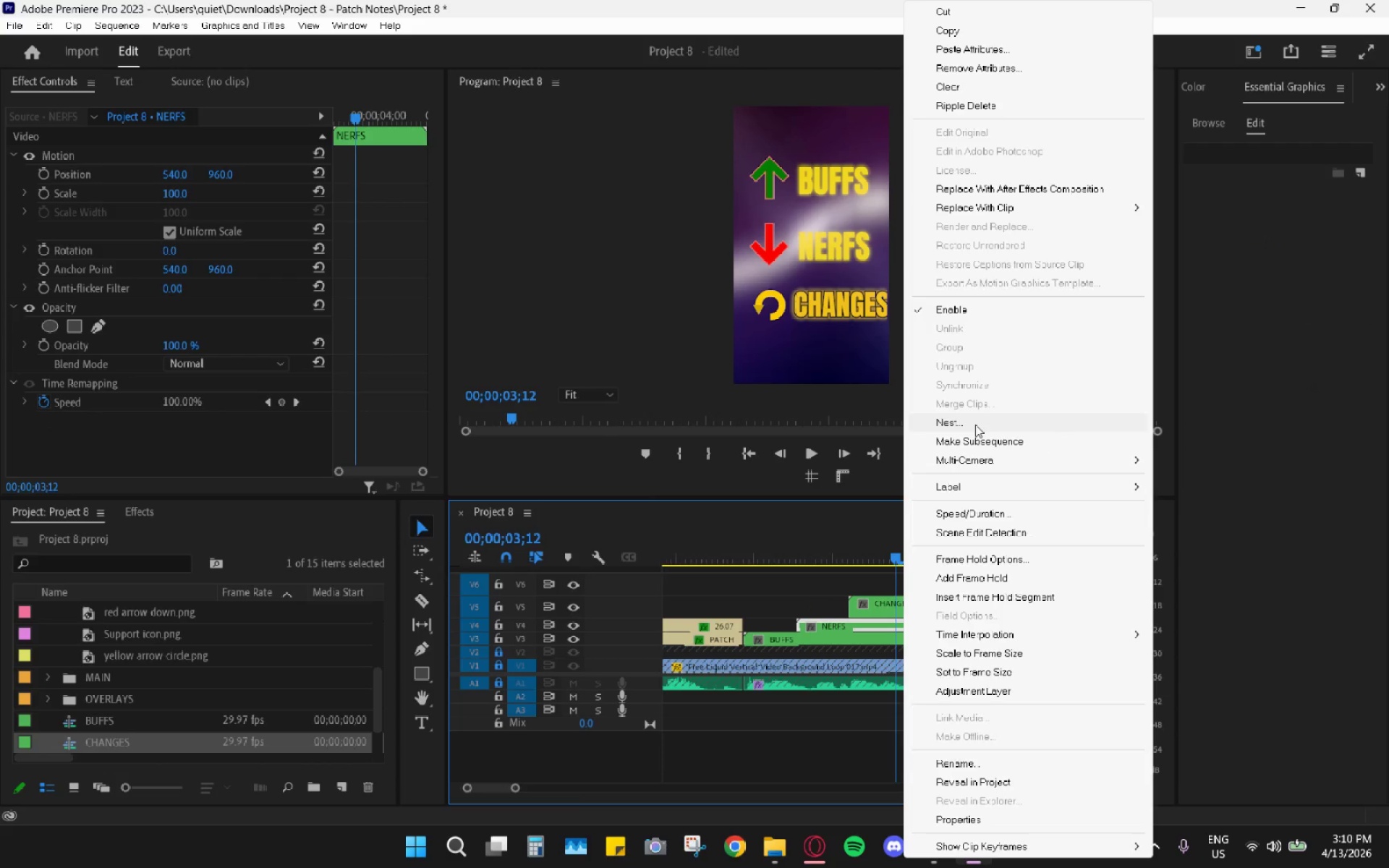 
wait(8.3)
 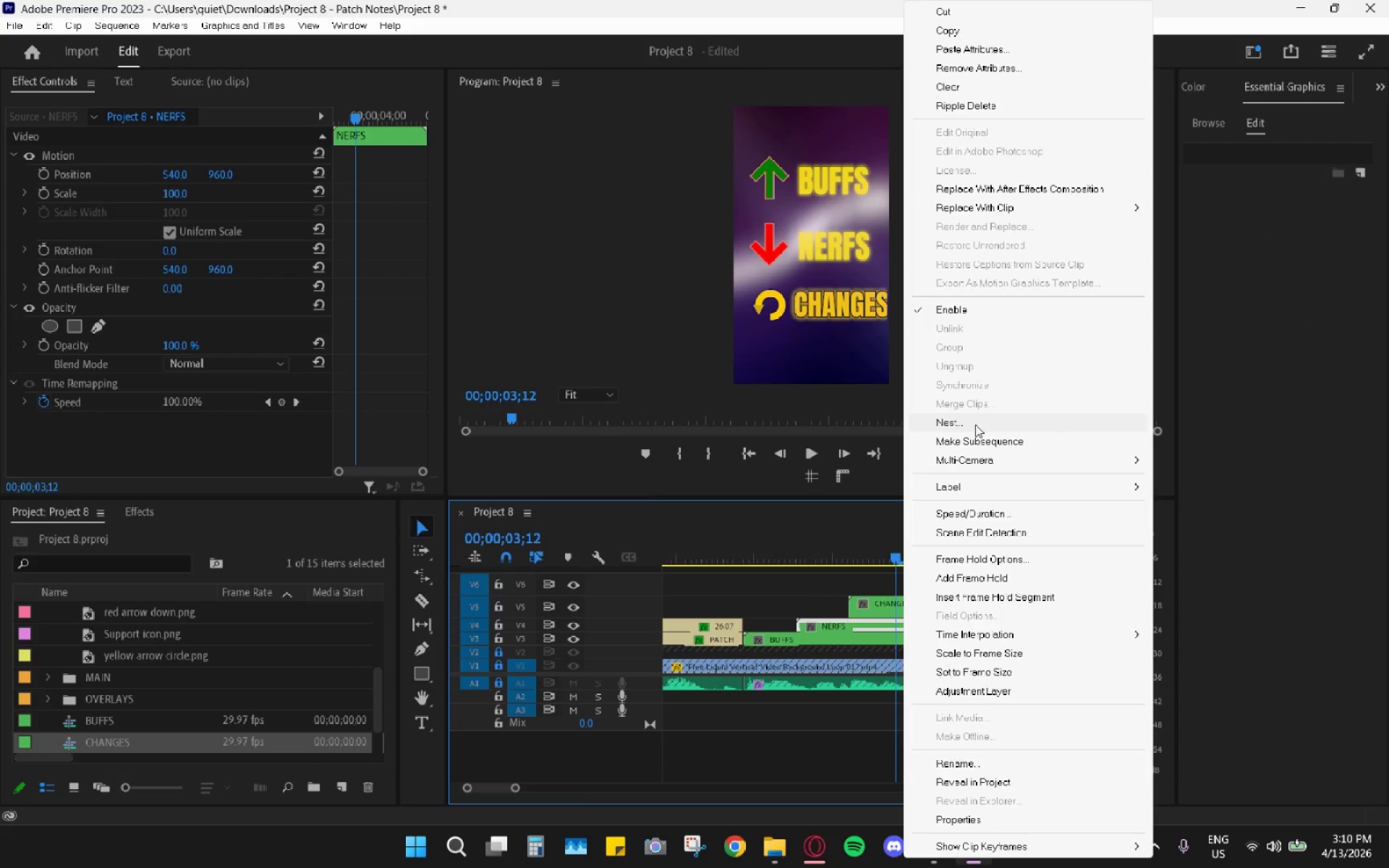 
left_click([972, 110])
 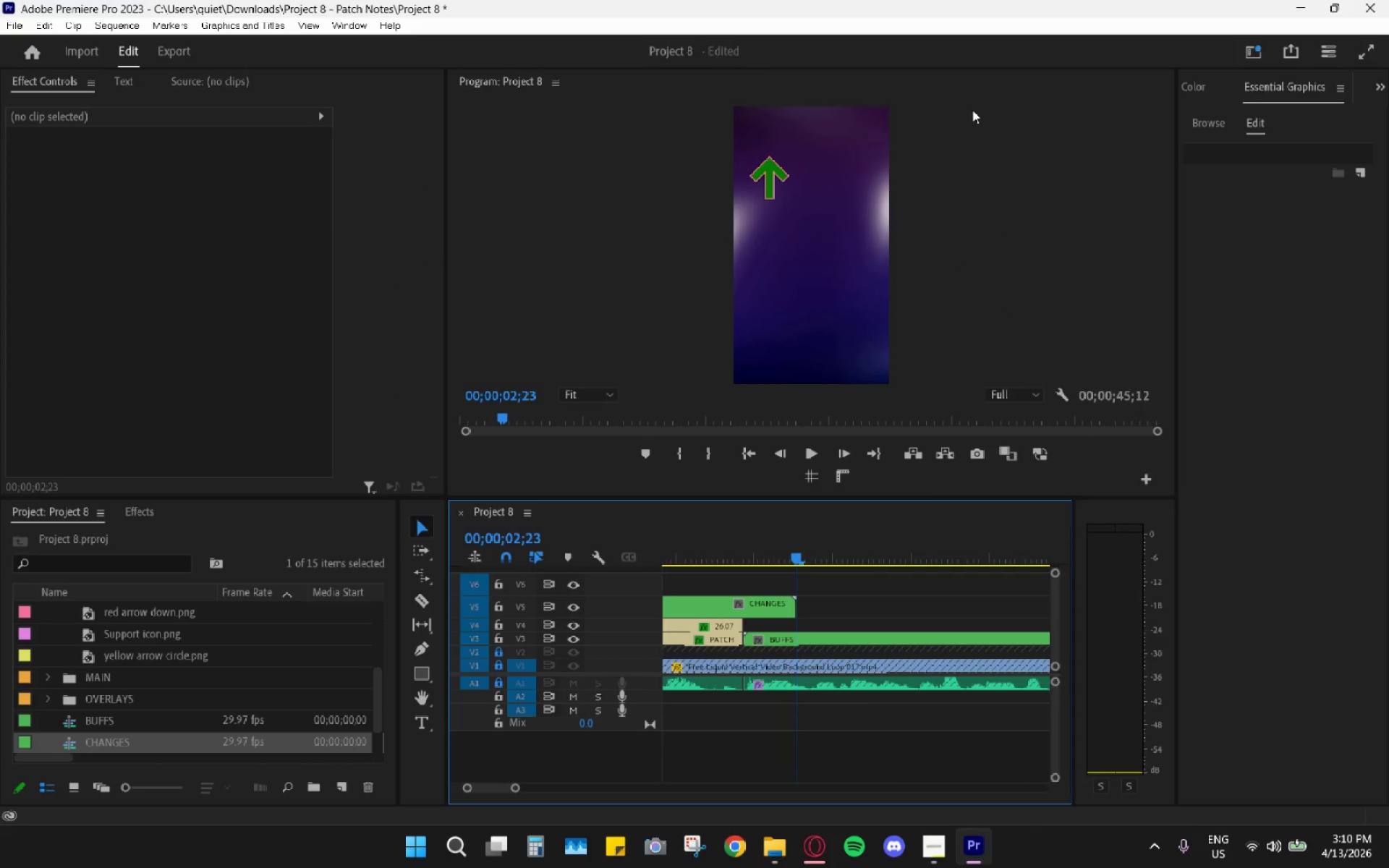 
key(Control+Z)
 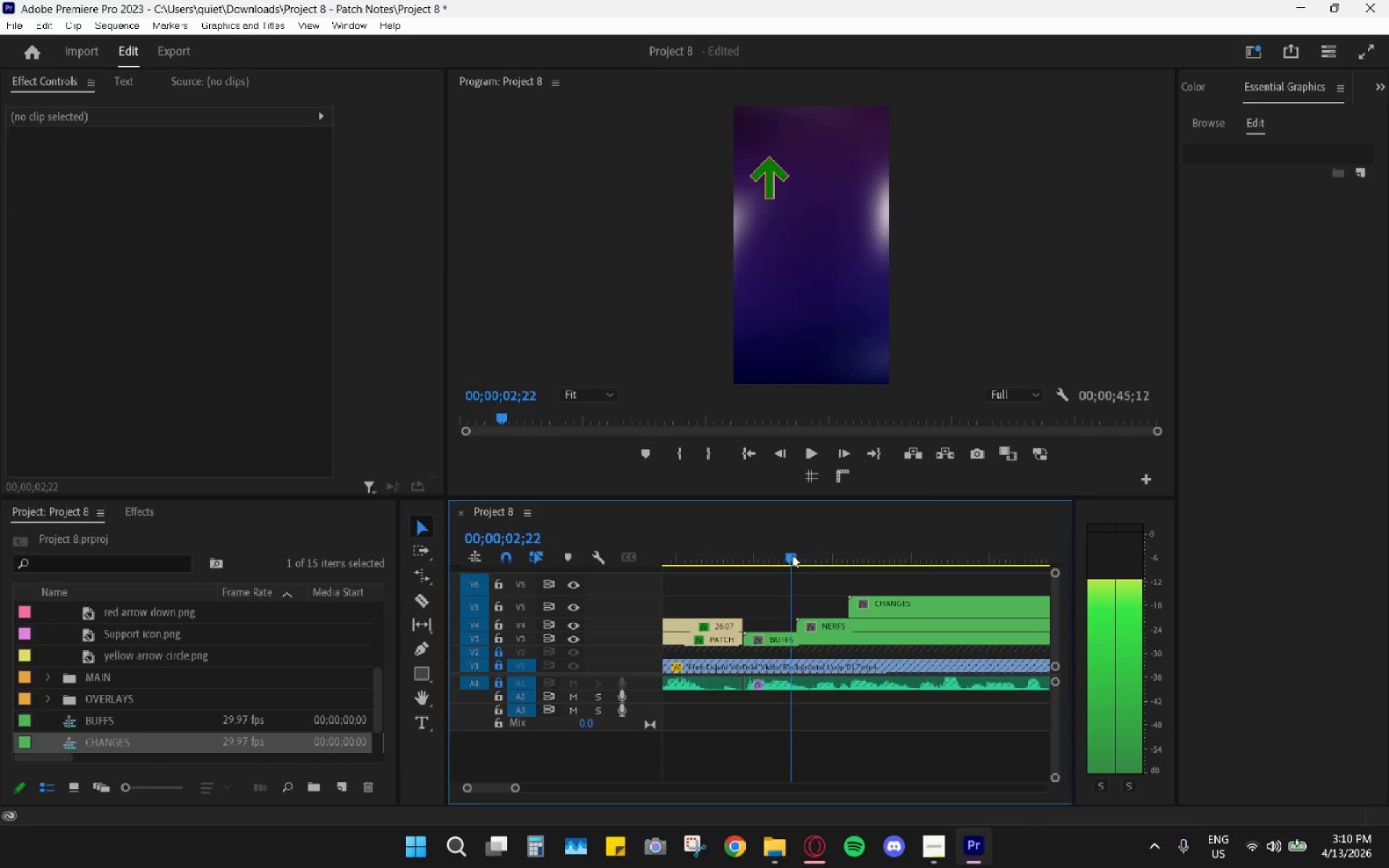 
left_click([824, 624])
 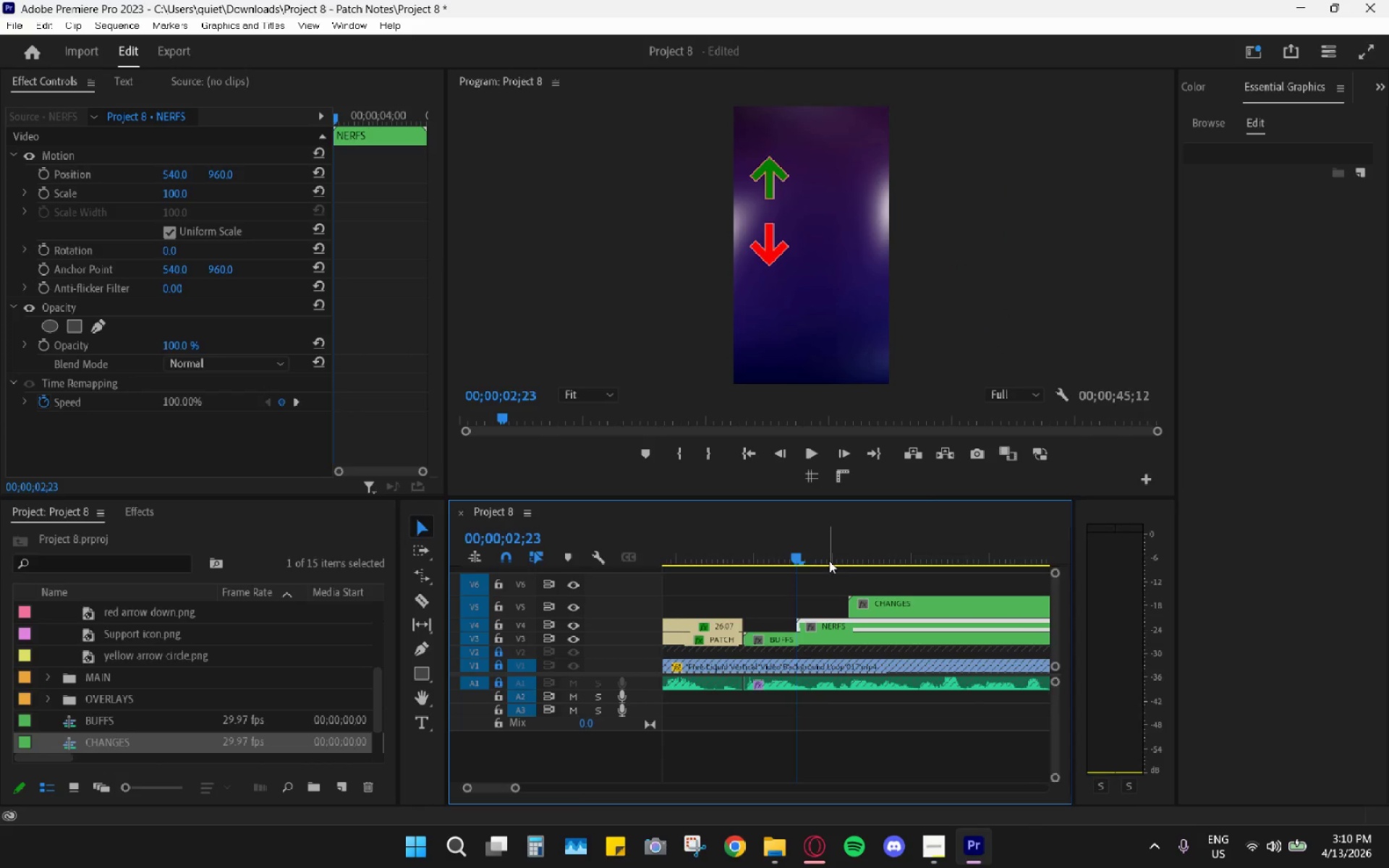 
left_click_drag(start_coordinate=[830, 558], to_coordinate=[844, 565])
 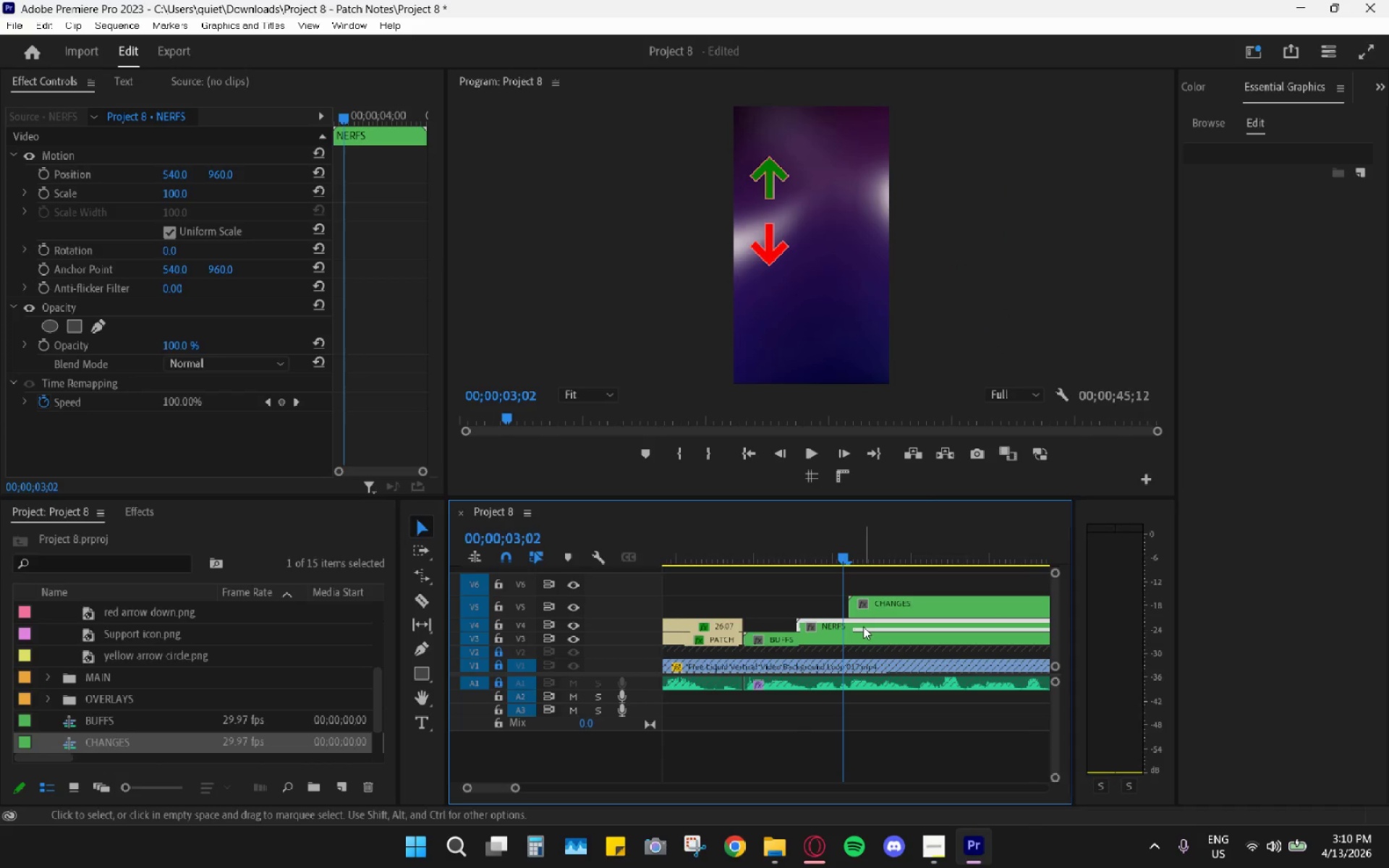 
double_click([863, 626])
 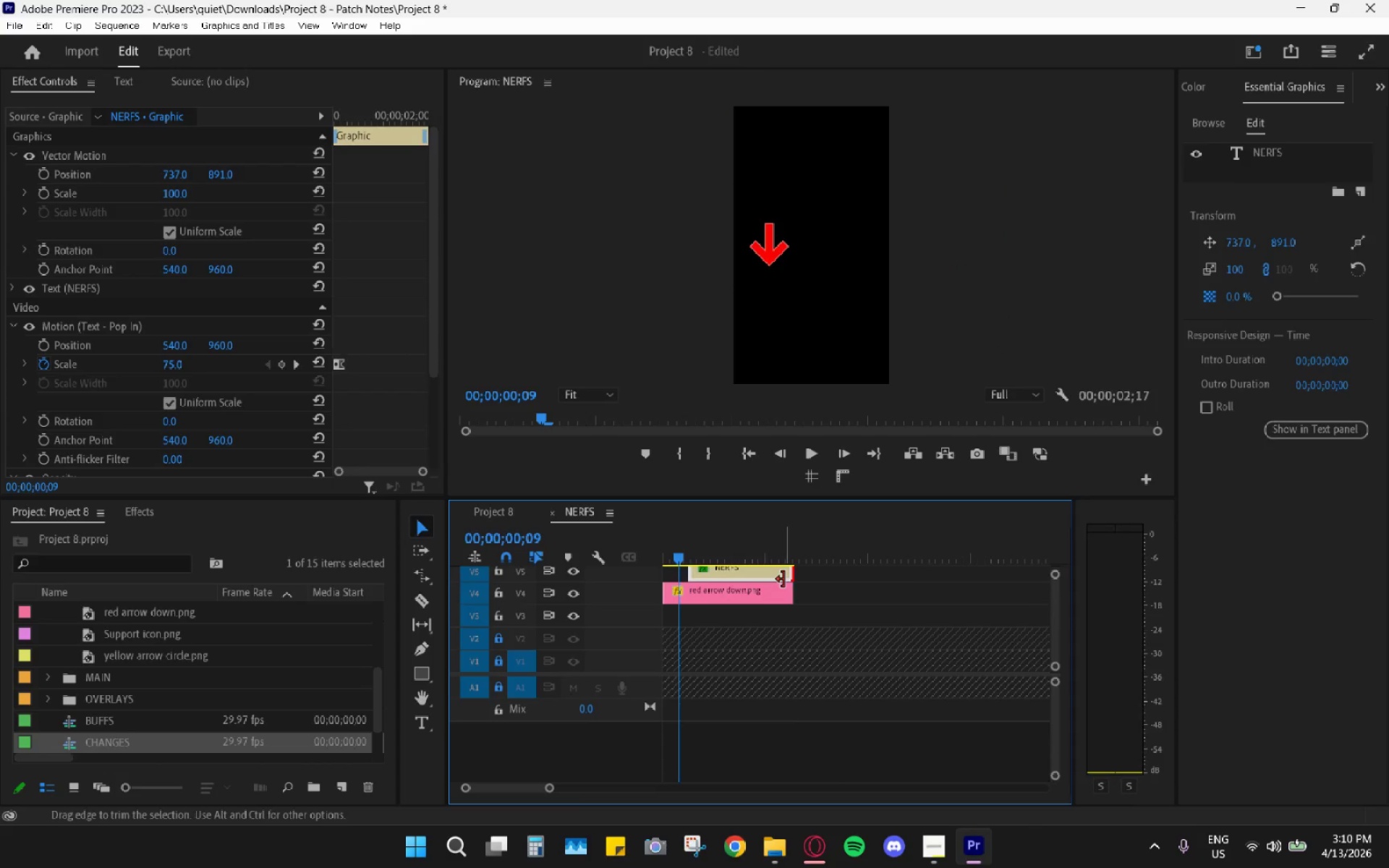 
double_click([749, 568])
 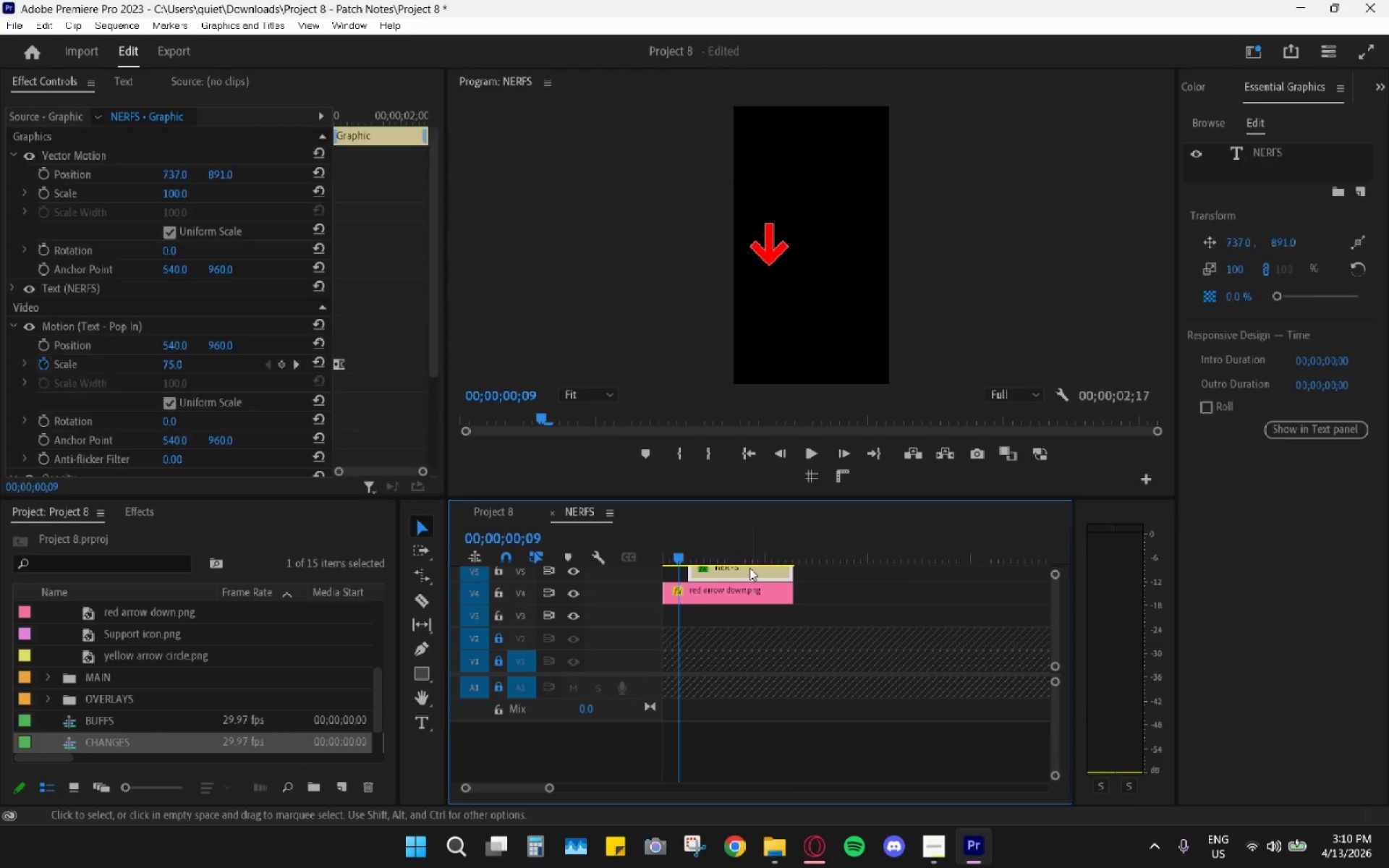 
key(H)
 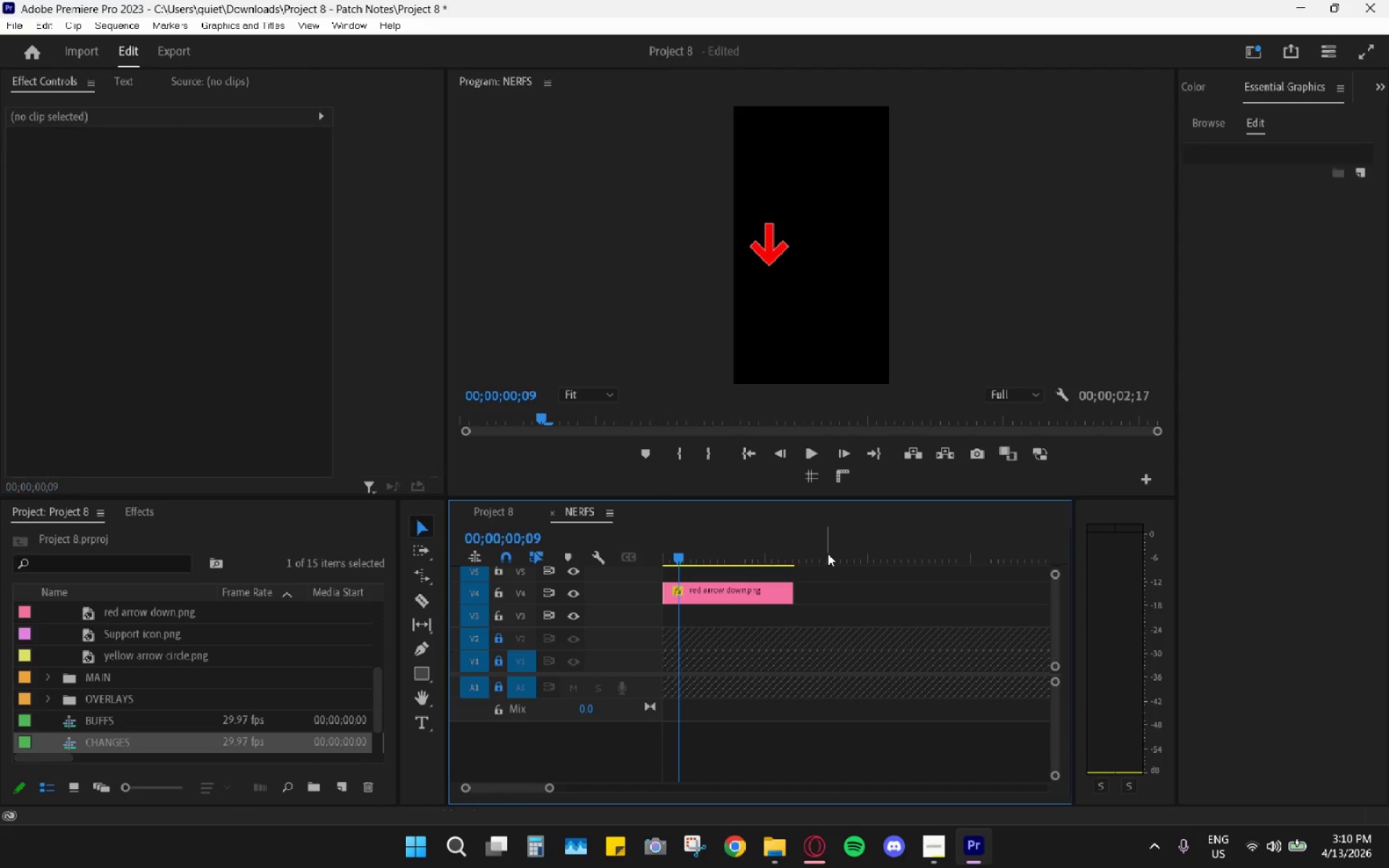 
left_click([828, 553])
 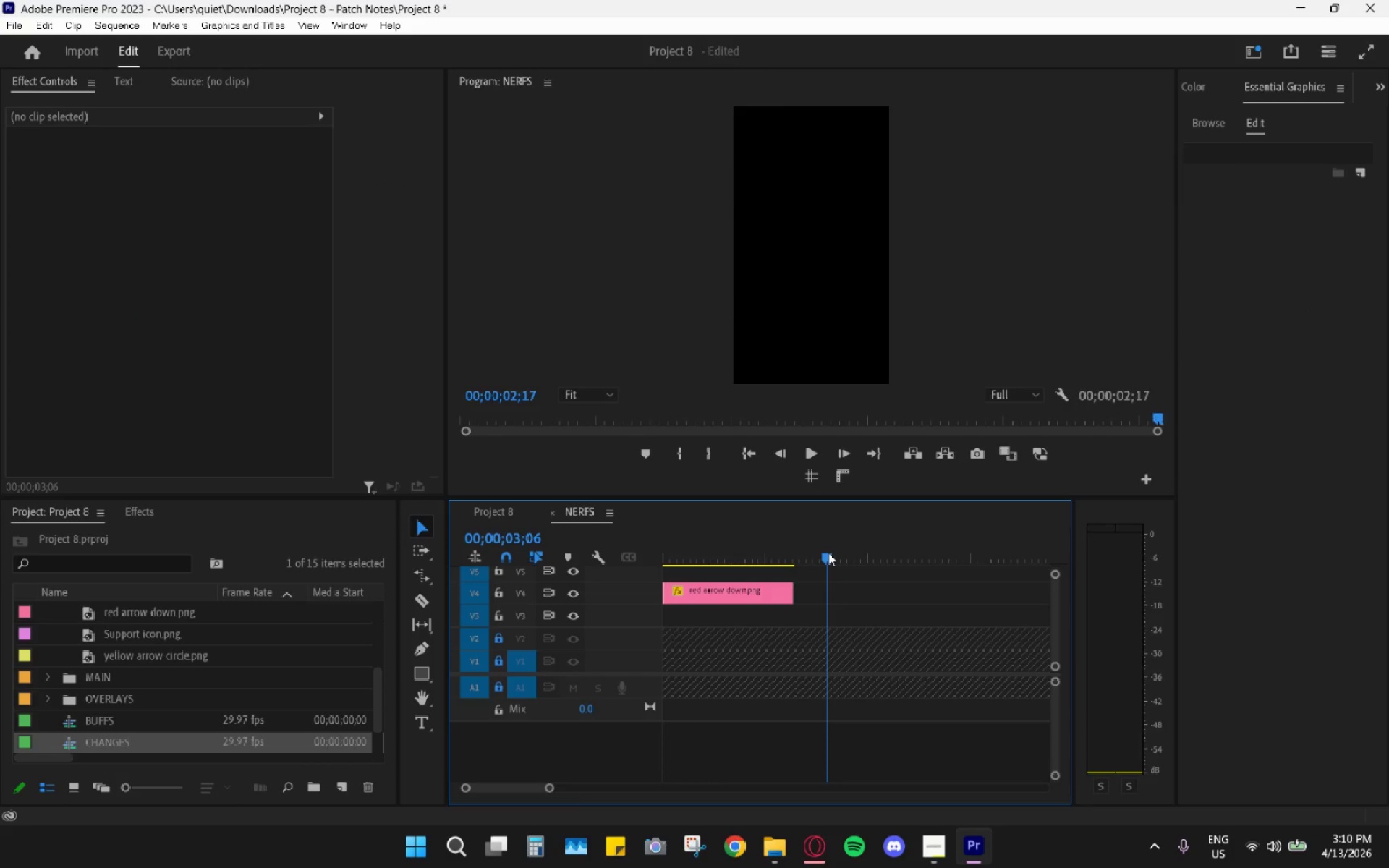 
key(Control+ControlLeft)
 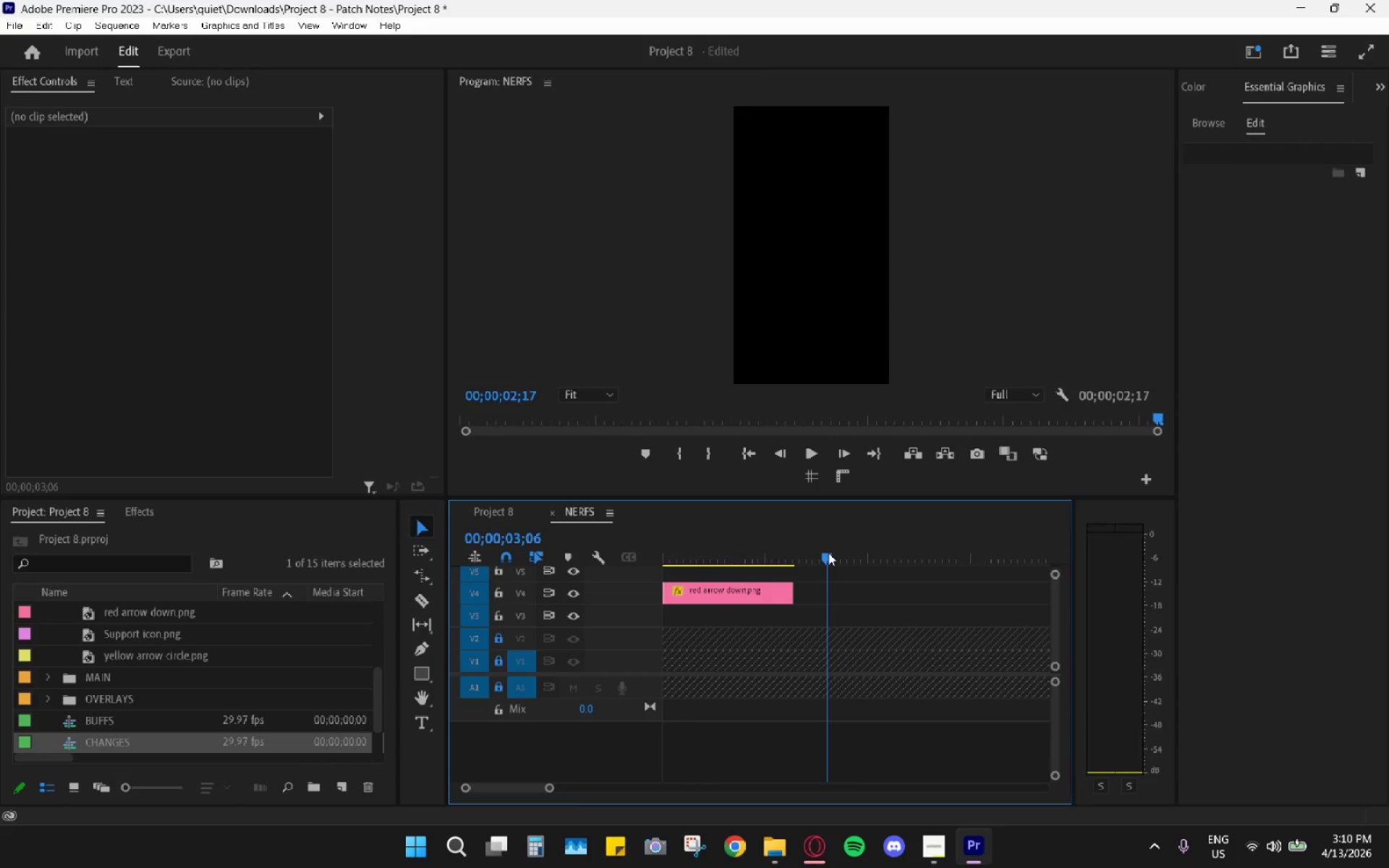 
key(Control+V)
 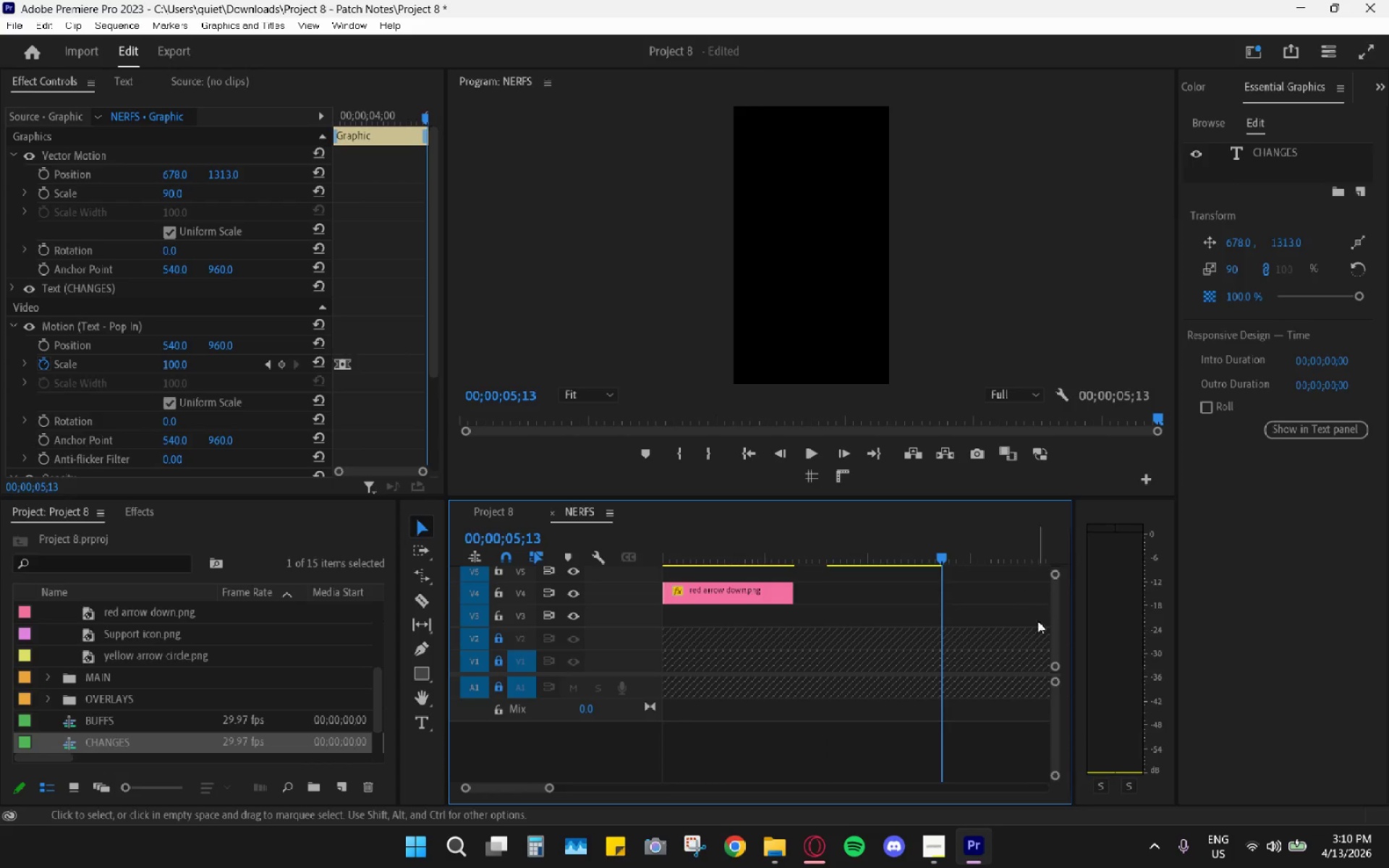 
left_click_drag(start_coordinate=[1057, 667], to_coordinate=[1030, 783])
 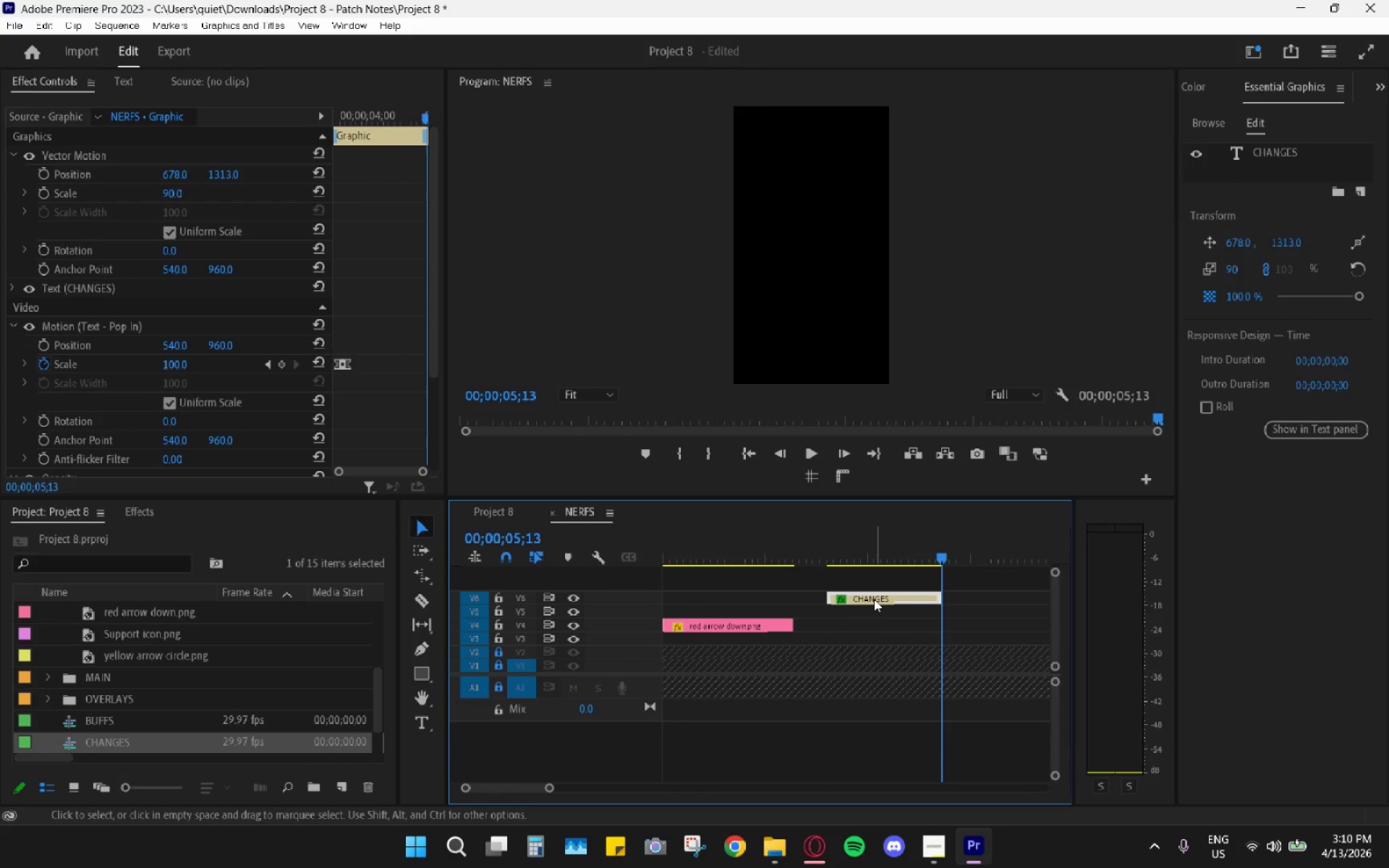 
left_click_drag(start_coordinate=[874, 598], to_coordinate=[686, 613])
 